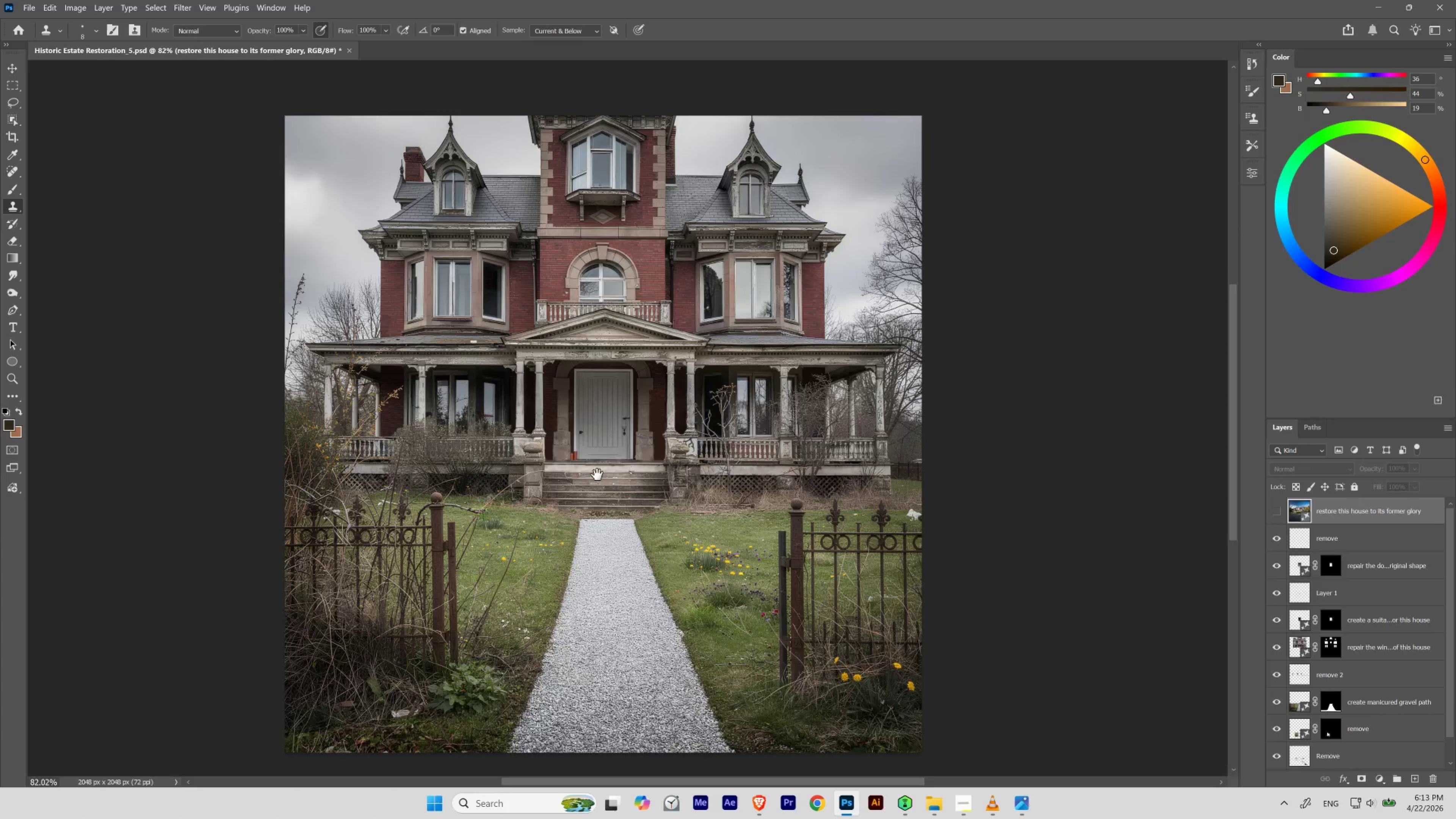 
left_click_drag(start_coordinate=[591, 478], to_coordinate=[636, 457])
 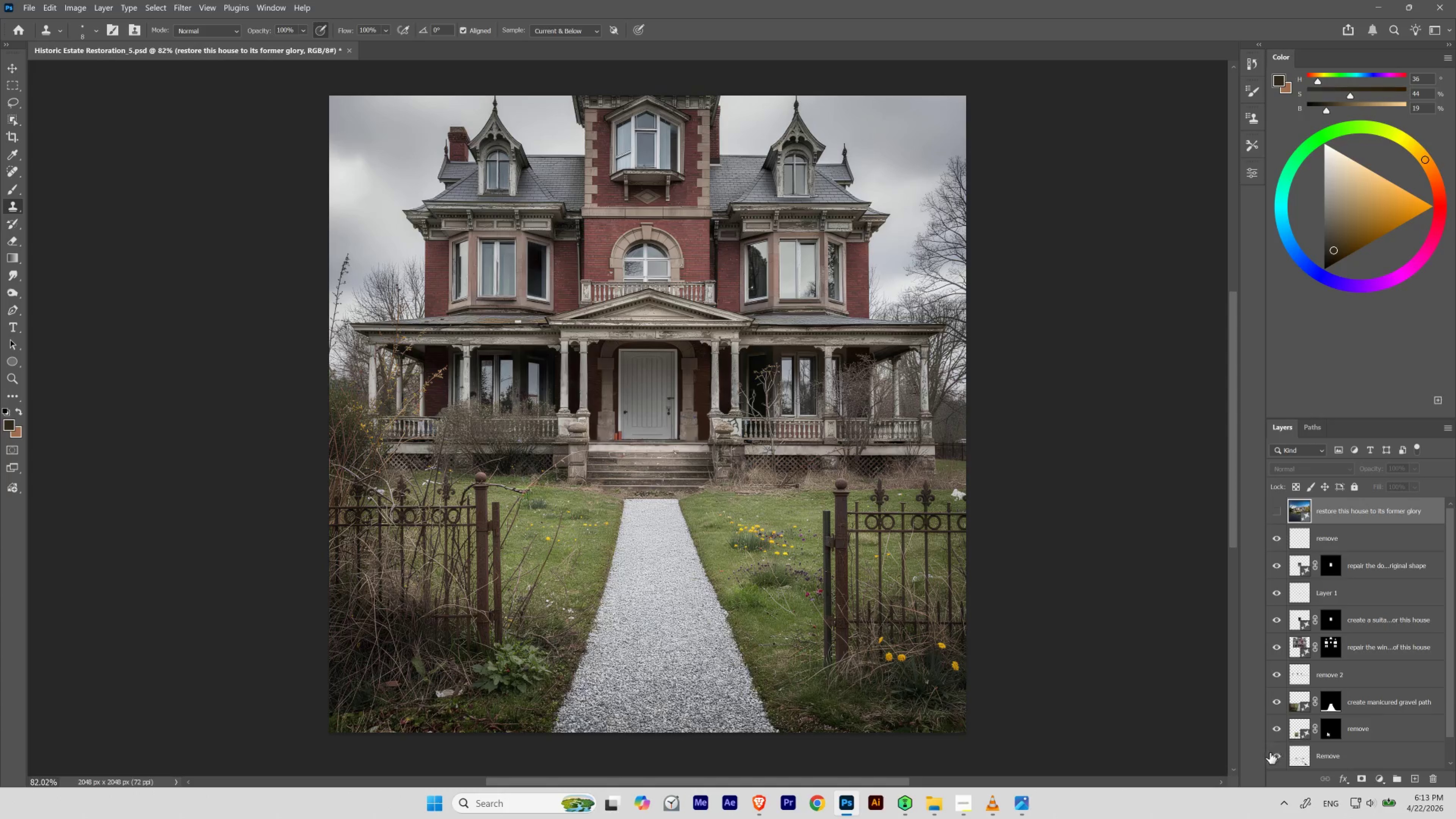 
hold_key(key=AltLeft, duration=2.42)
left_click([1279, 755])
 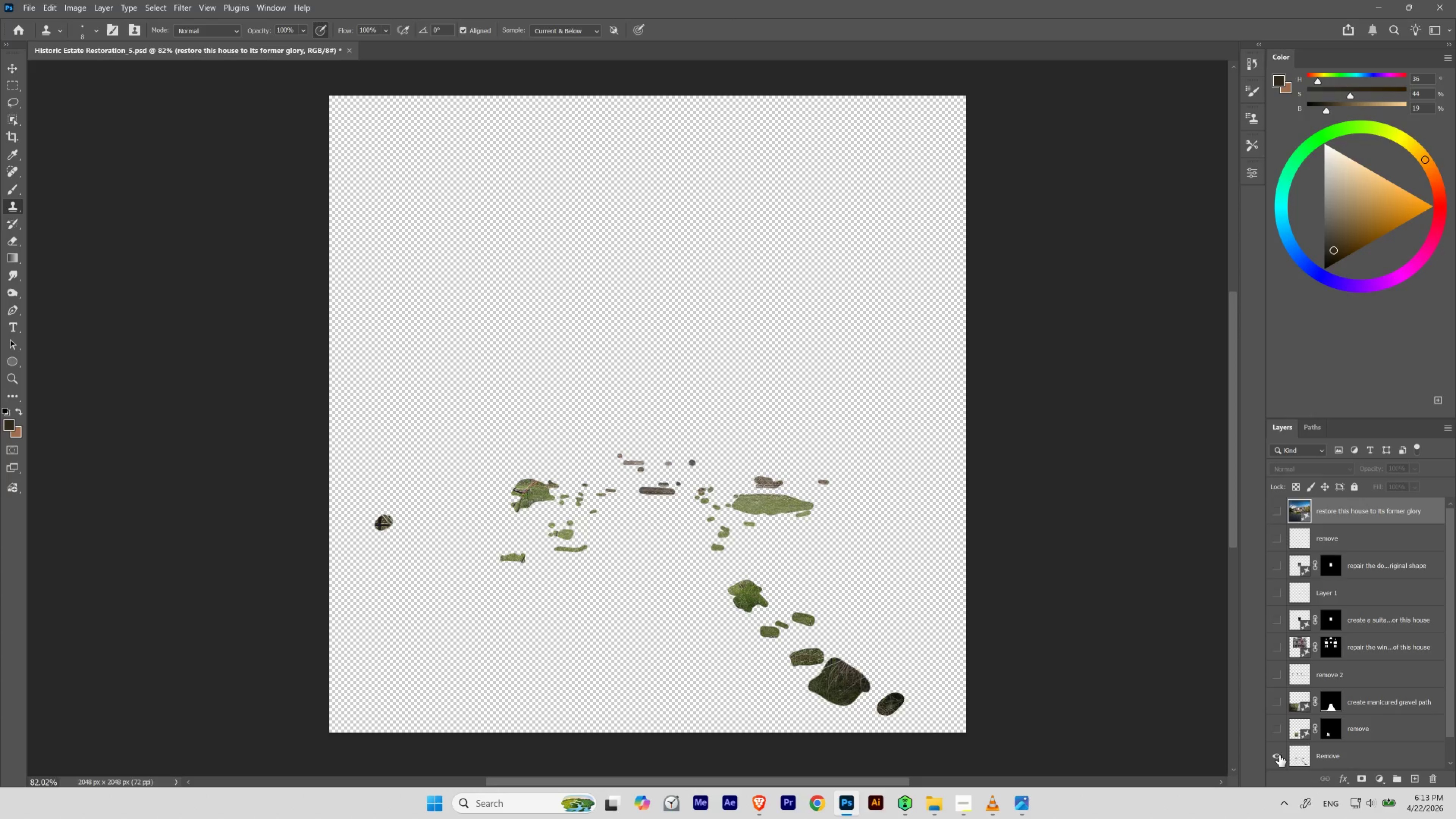 
left_click([1279, 755])
 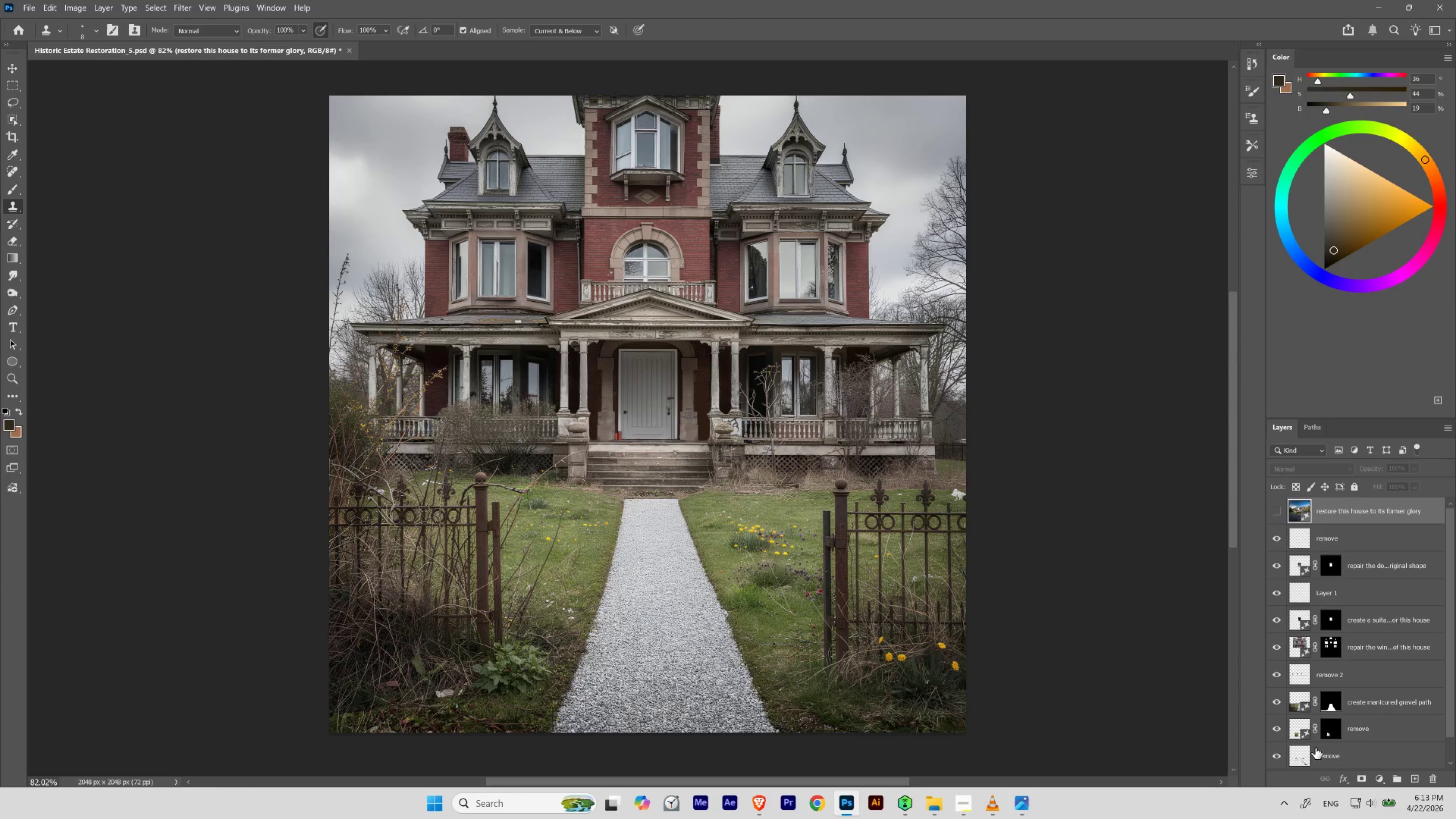 
hold_key(key=AltLeft, duration=0.55)
 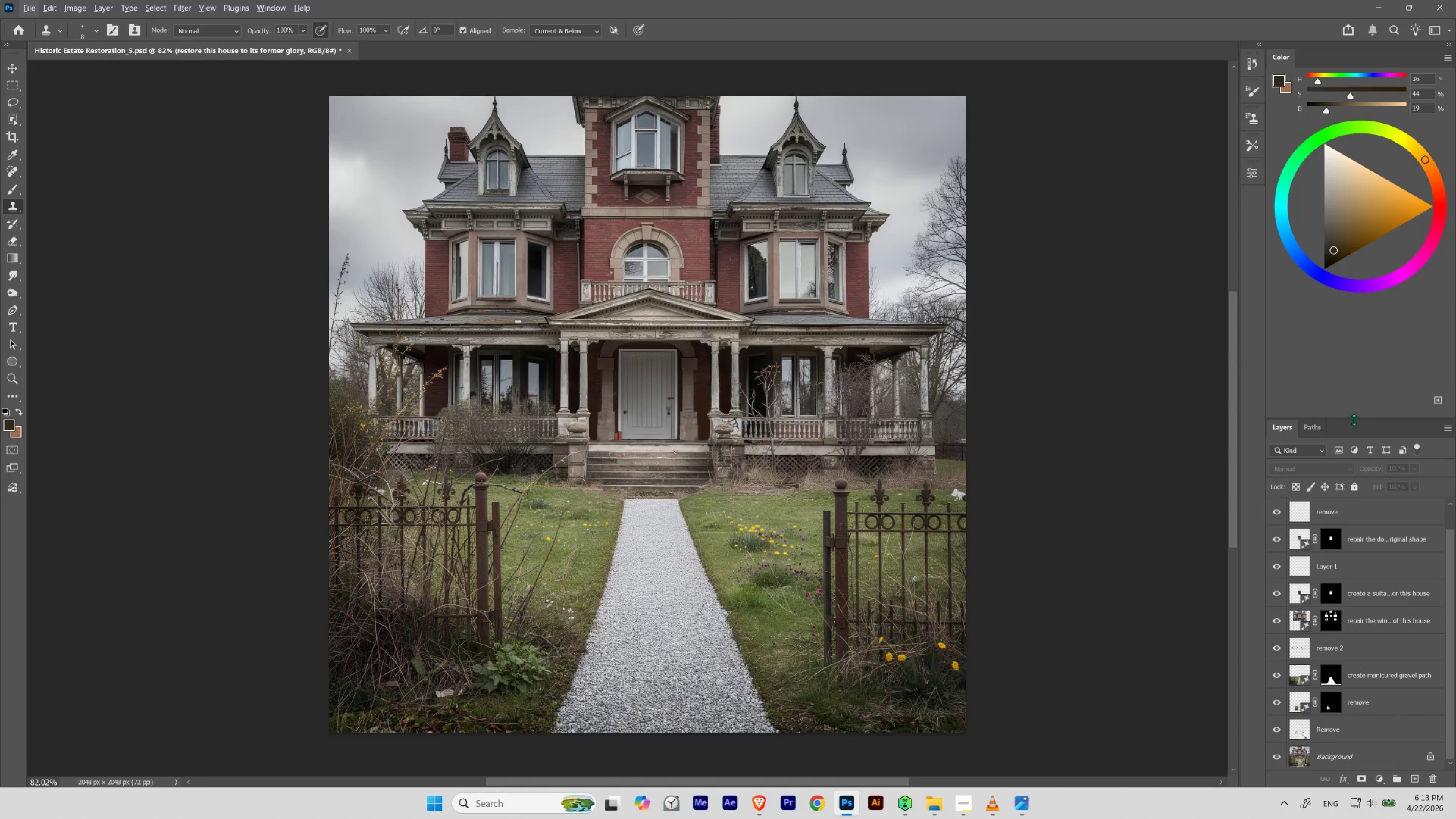 
scroll: coordinate [1317, 747], scroll_direction: down, amount: 4.0
 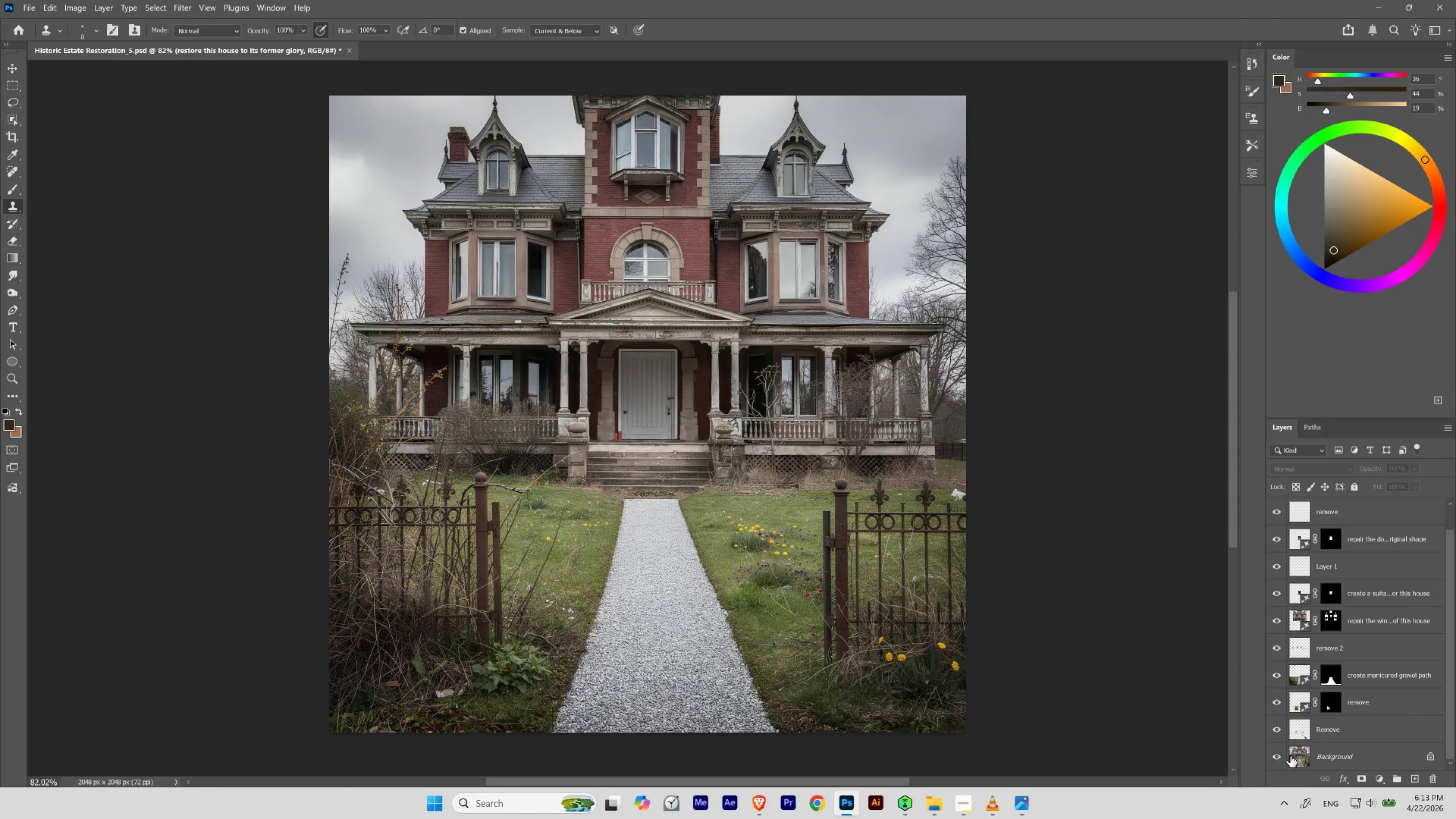 
left_click_drag(start_coordinate=[1354, 419], to_coordinate=[1362, 289])
 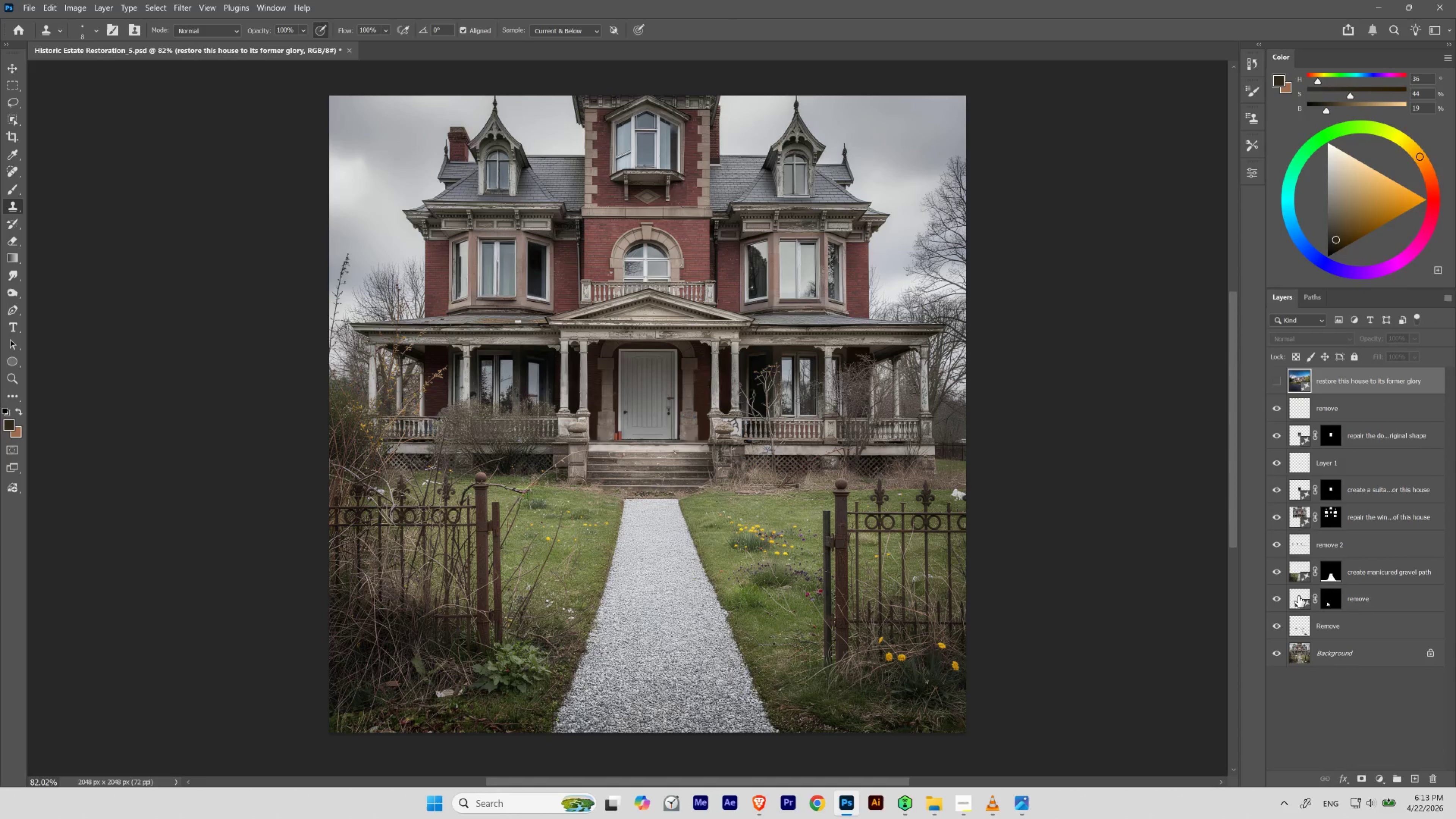 
hold_key(key=AltLeft, duration=16.34)
left_click([1275, 654])
 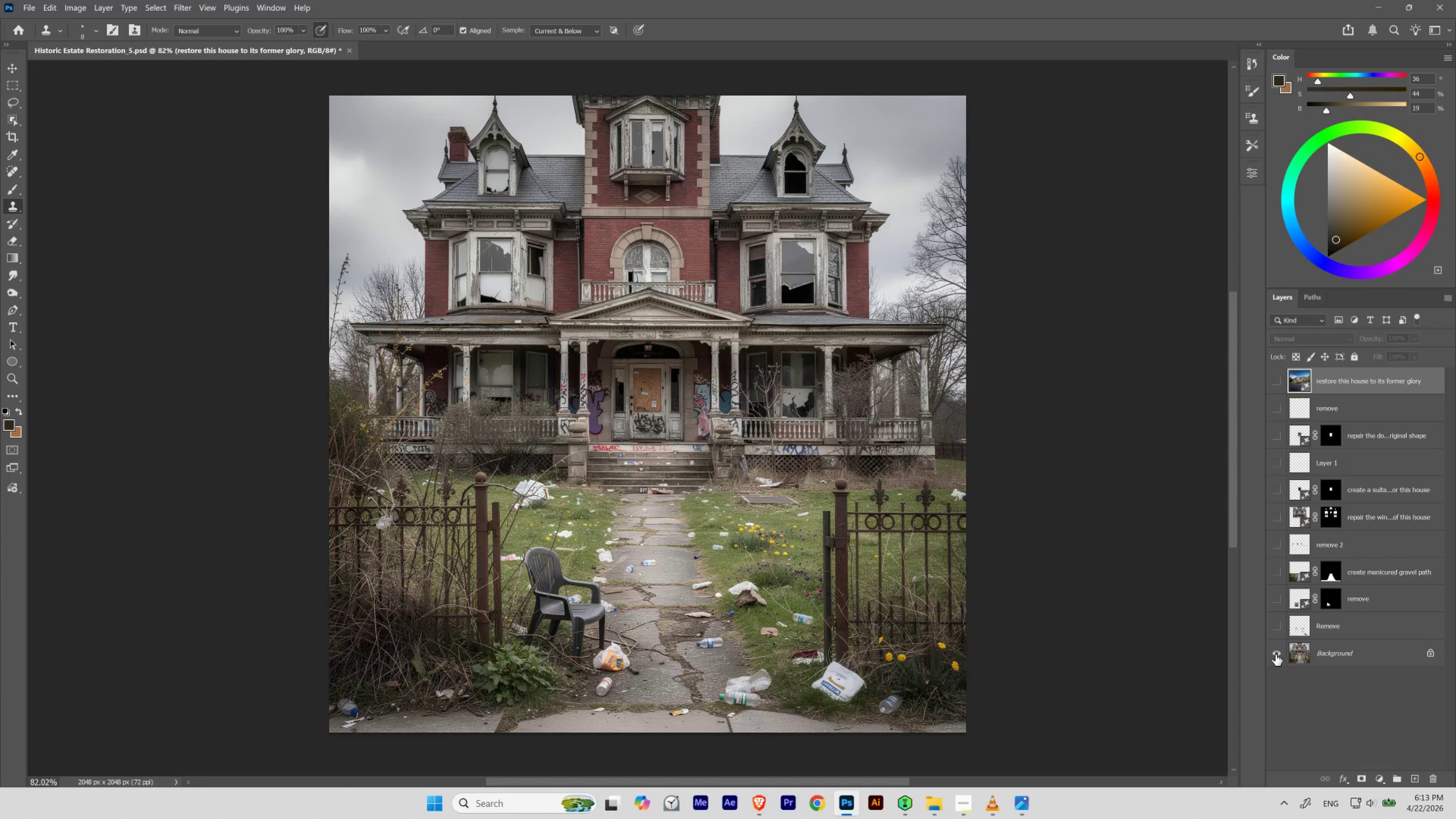 
left_click([1275, 654])
 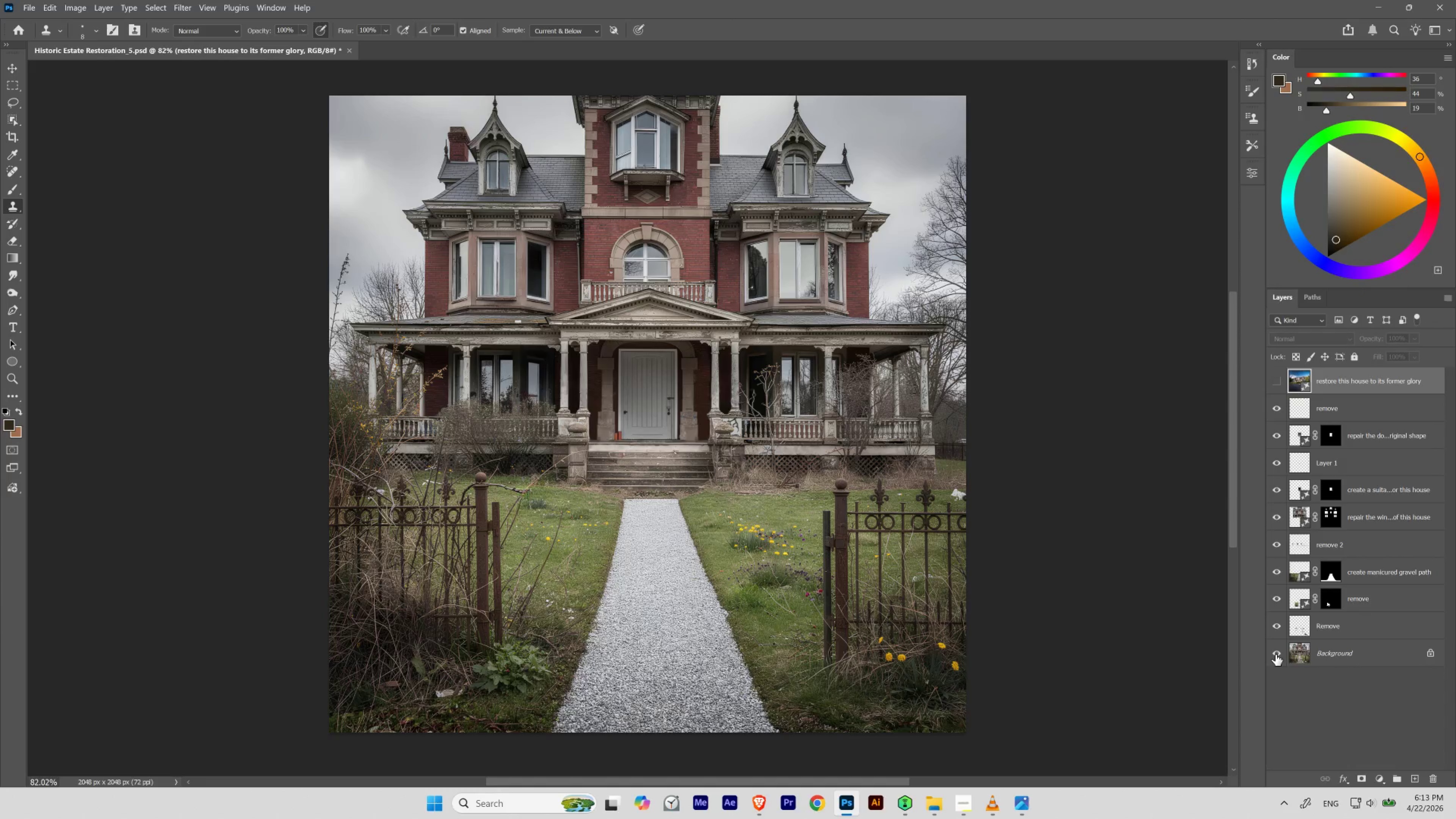 
left_click([1275, 654])
 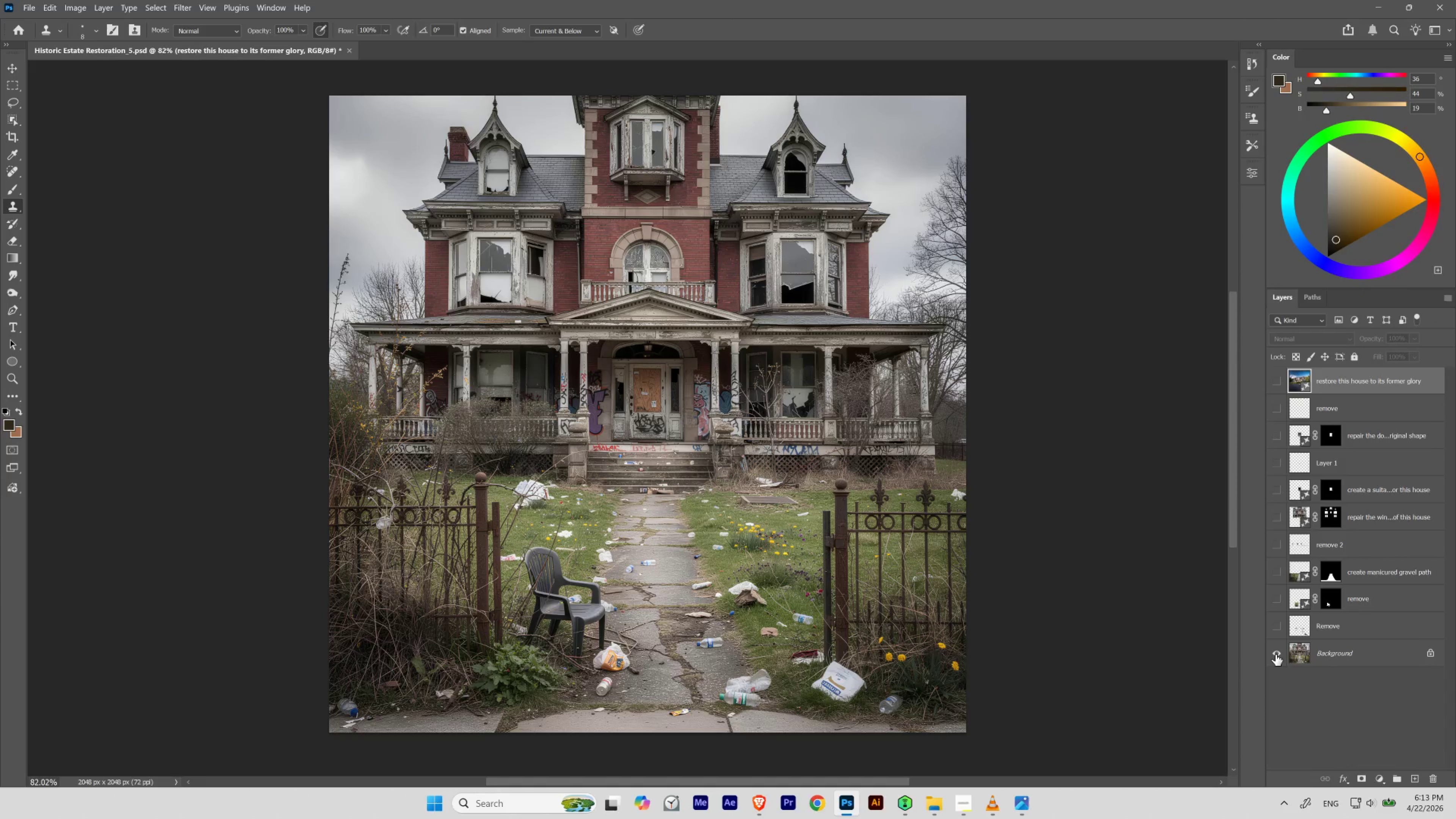 
left_click([1275, 654])
 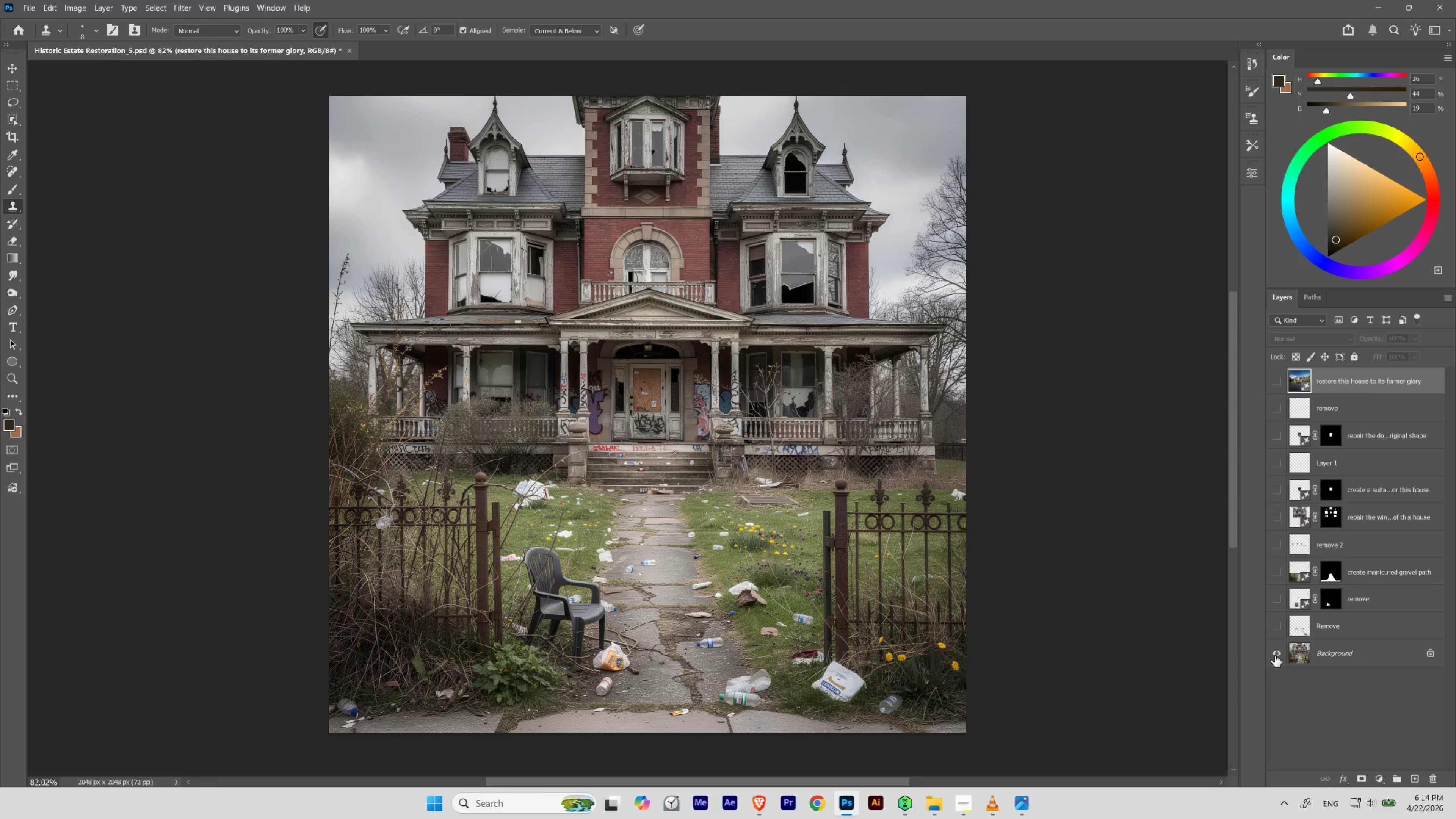 
left_click([1274, 655])
 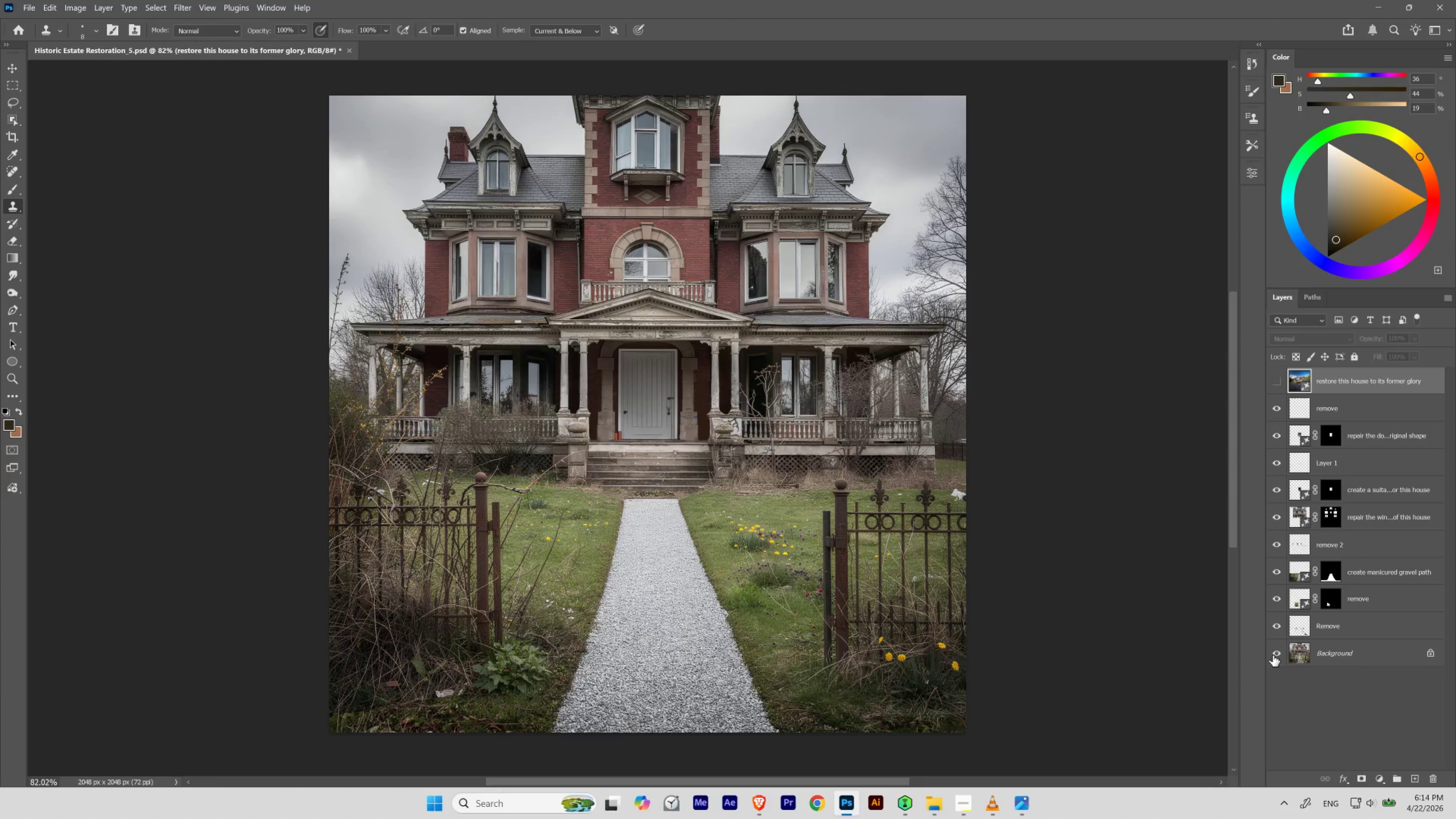 
left_click([1273, 655])
 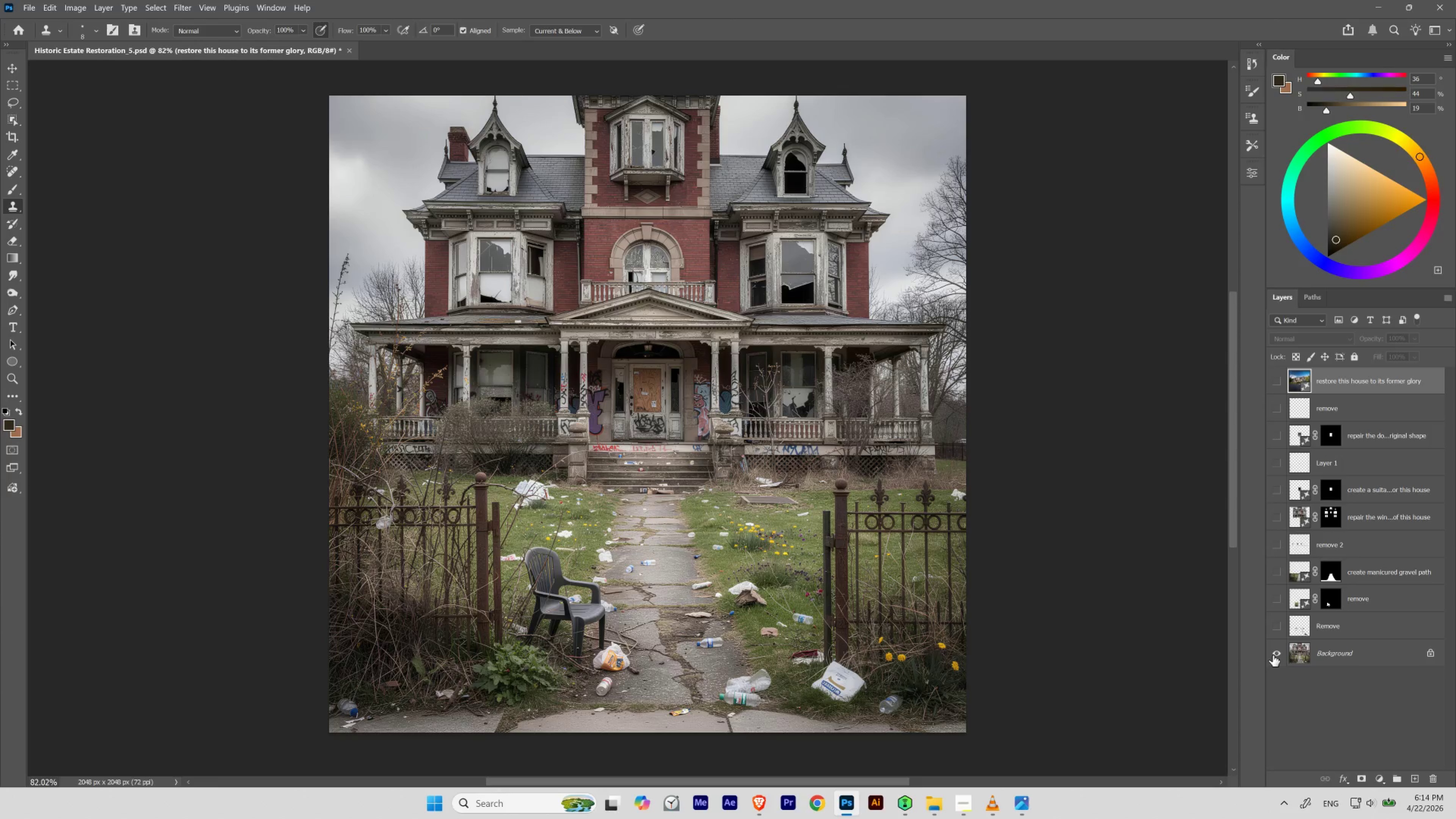 
left_click([1273, 655])
 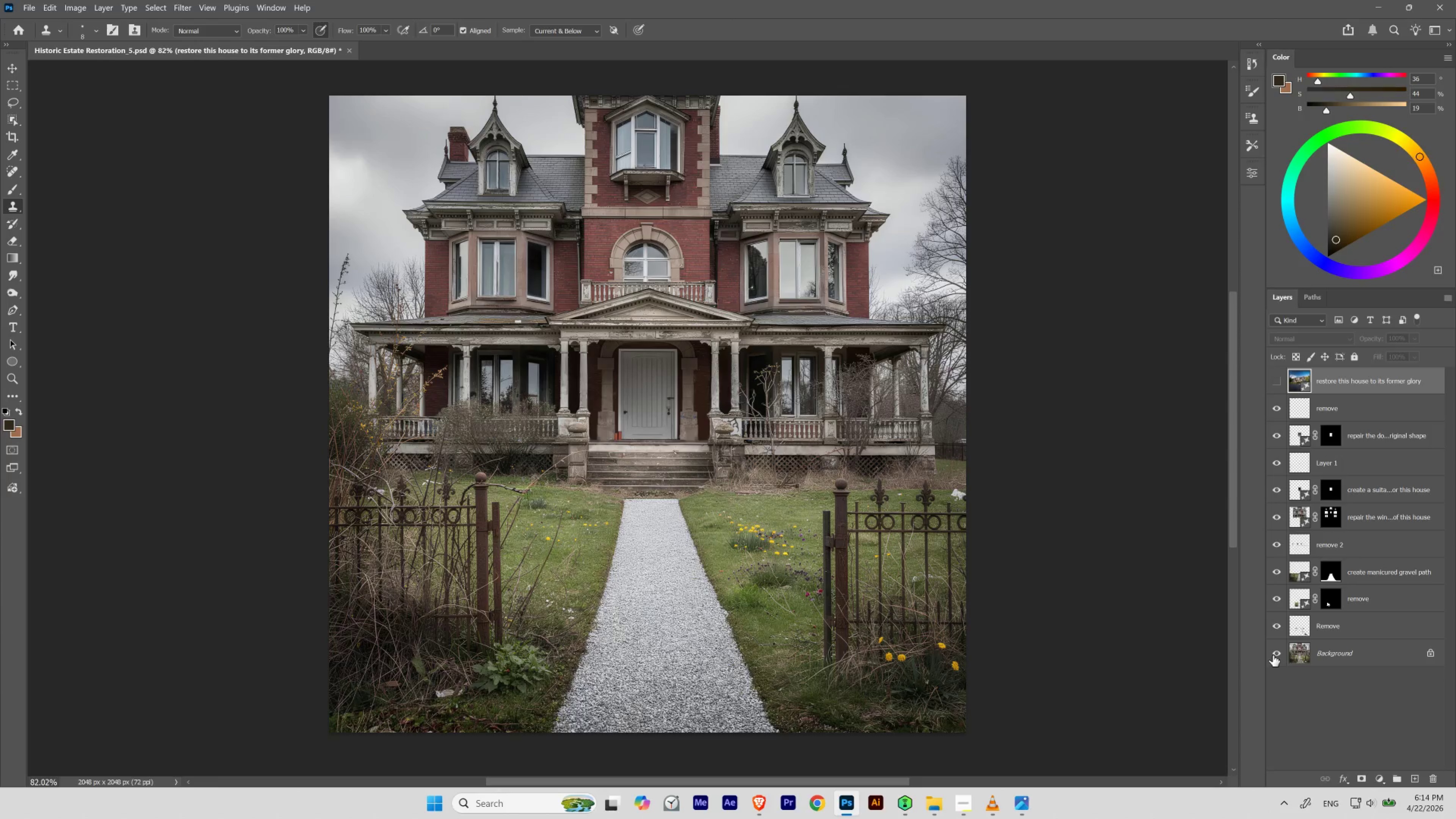 
left_click([1273, 655])
 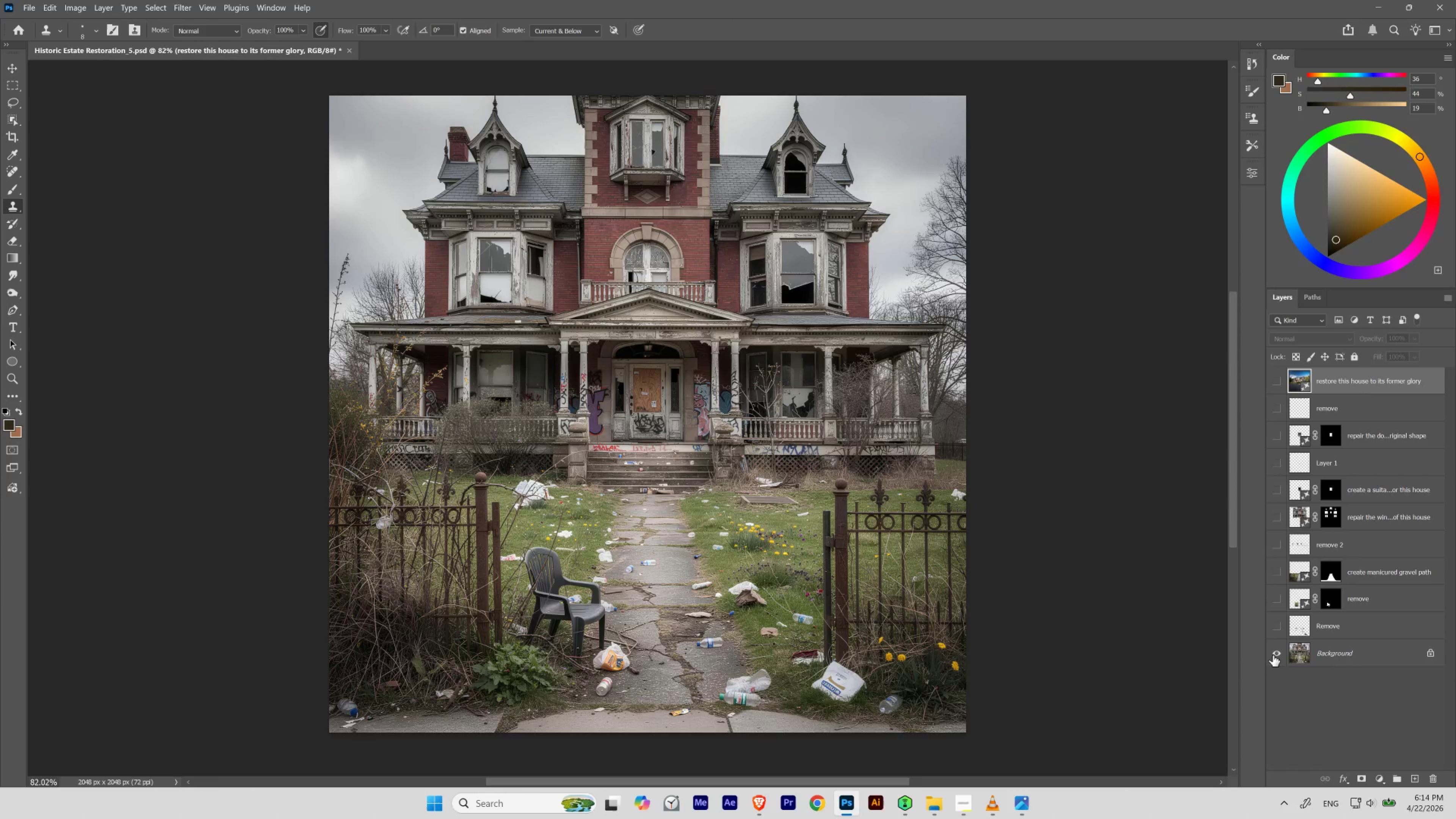 
left_click([1273, 655])
 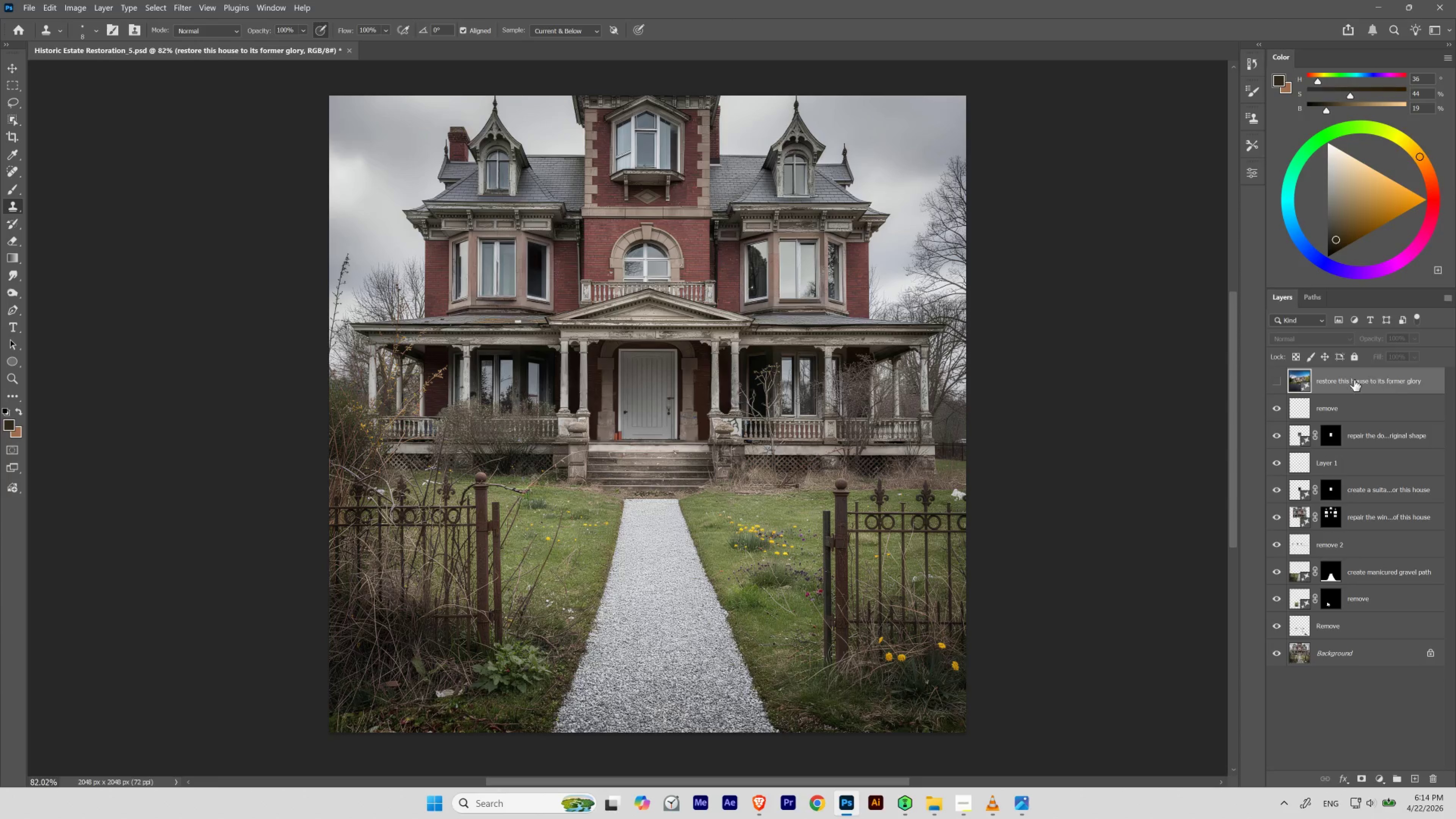 
left_click_drag(start_coordinate=[1367, 379], to_coordinate=[1432, 781])
 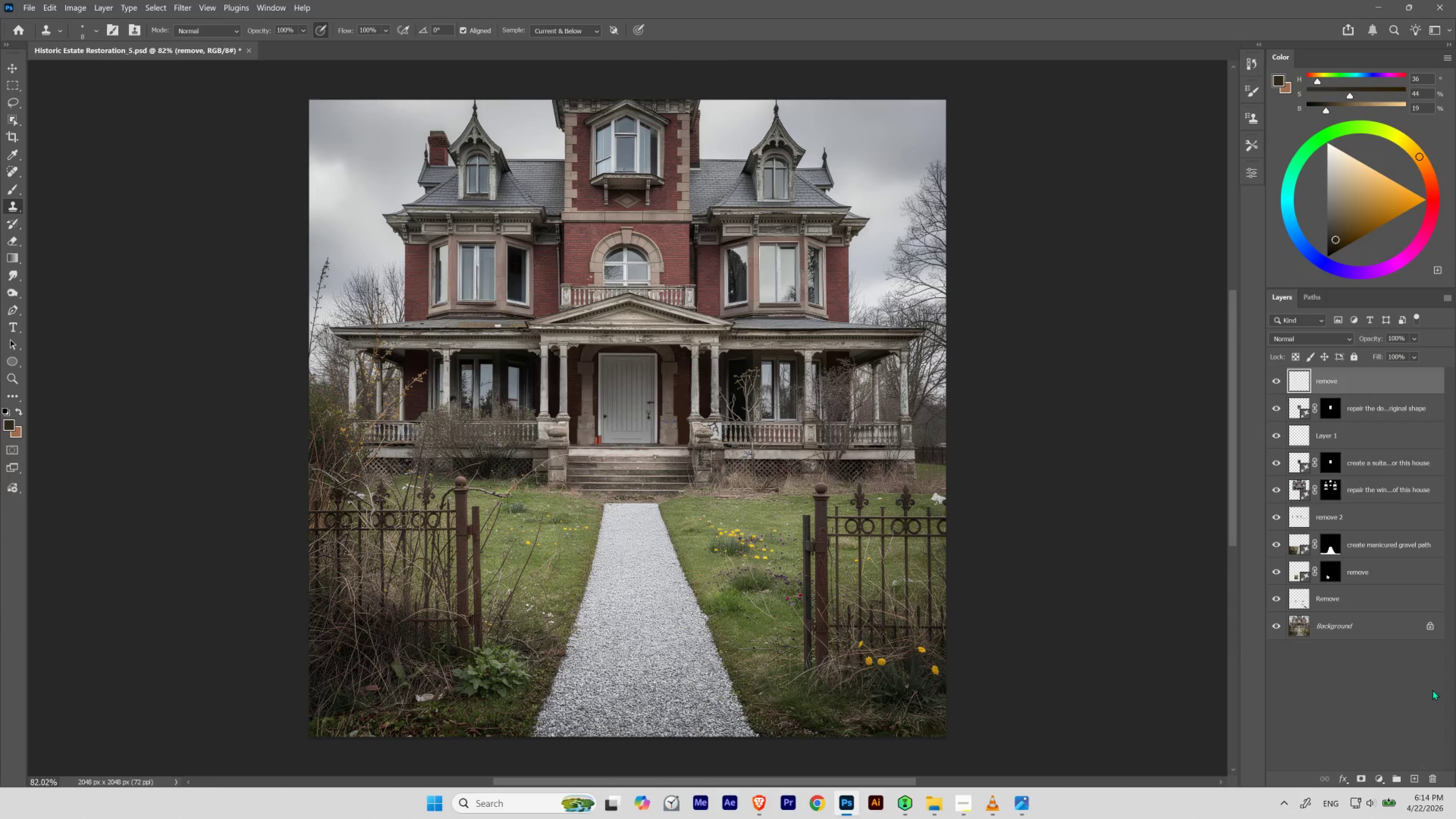 
wait(11.92)
 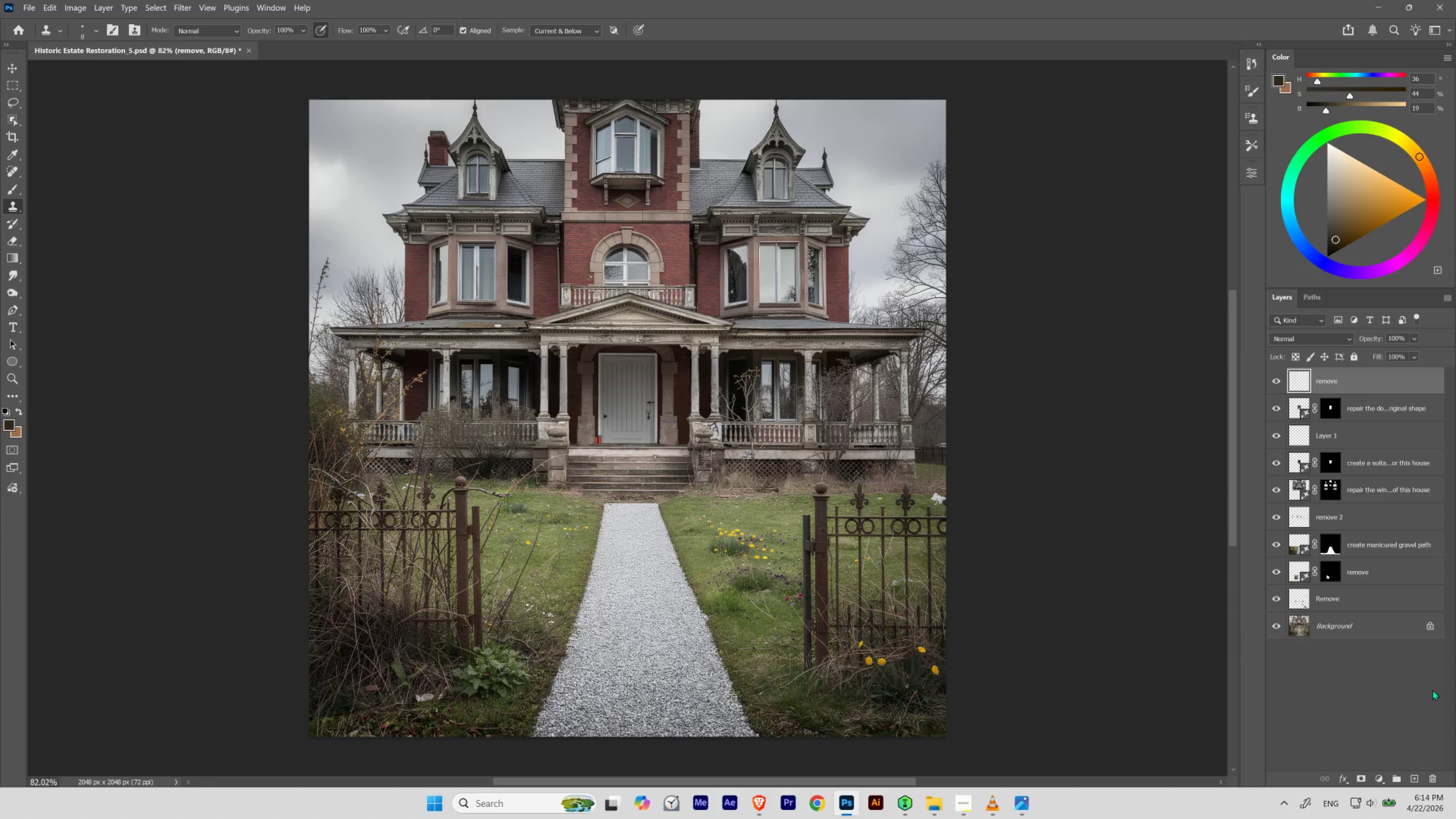 
left_click([1375, 778])
 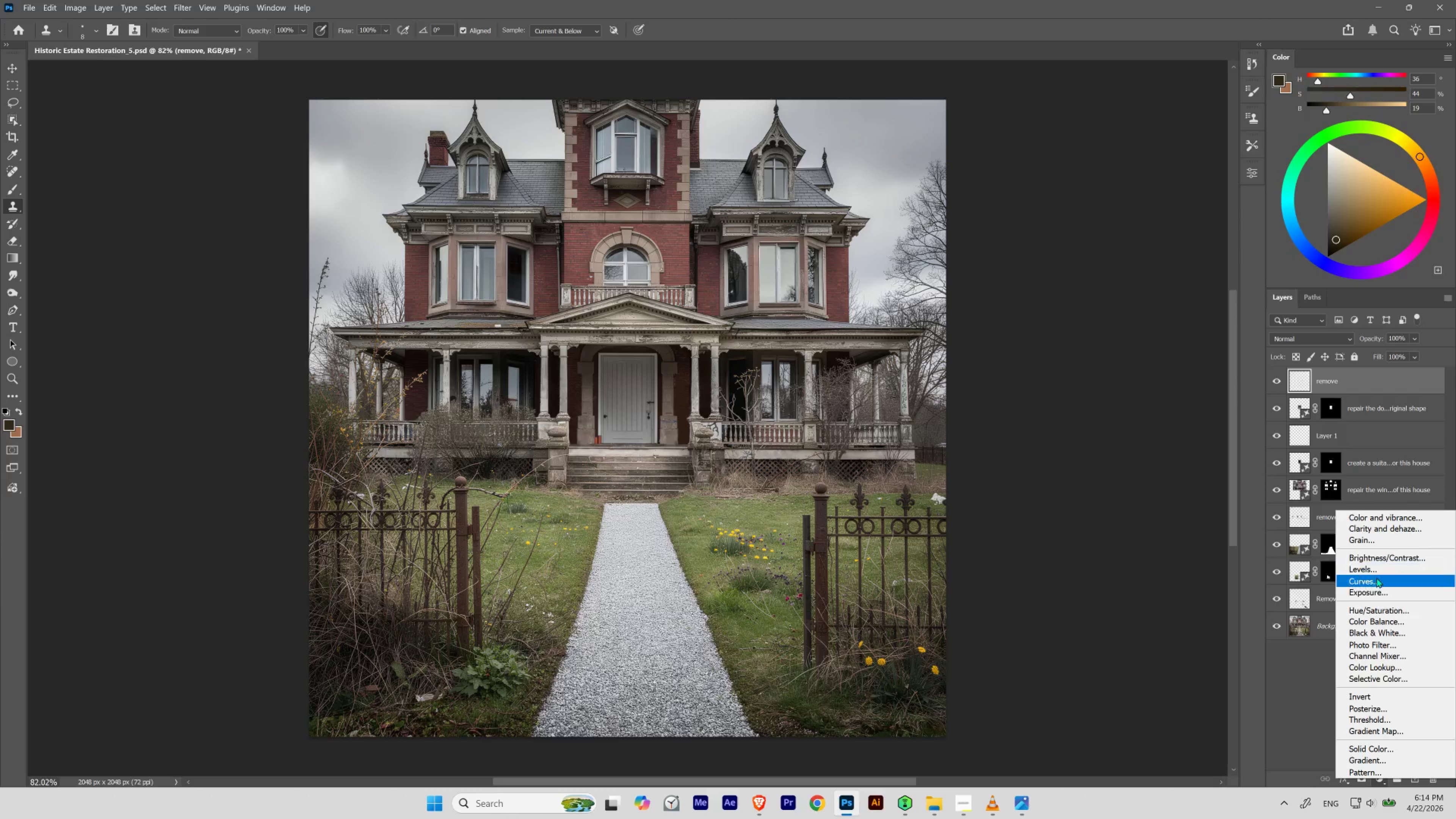 
left_click([1376, 581])
 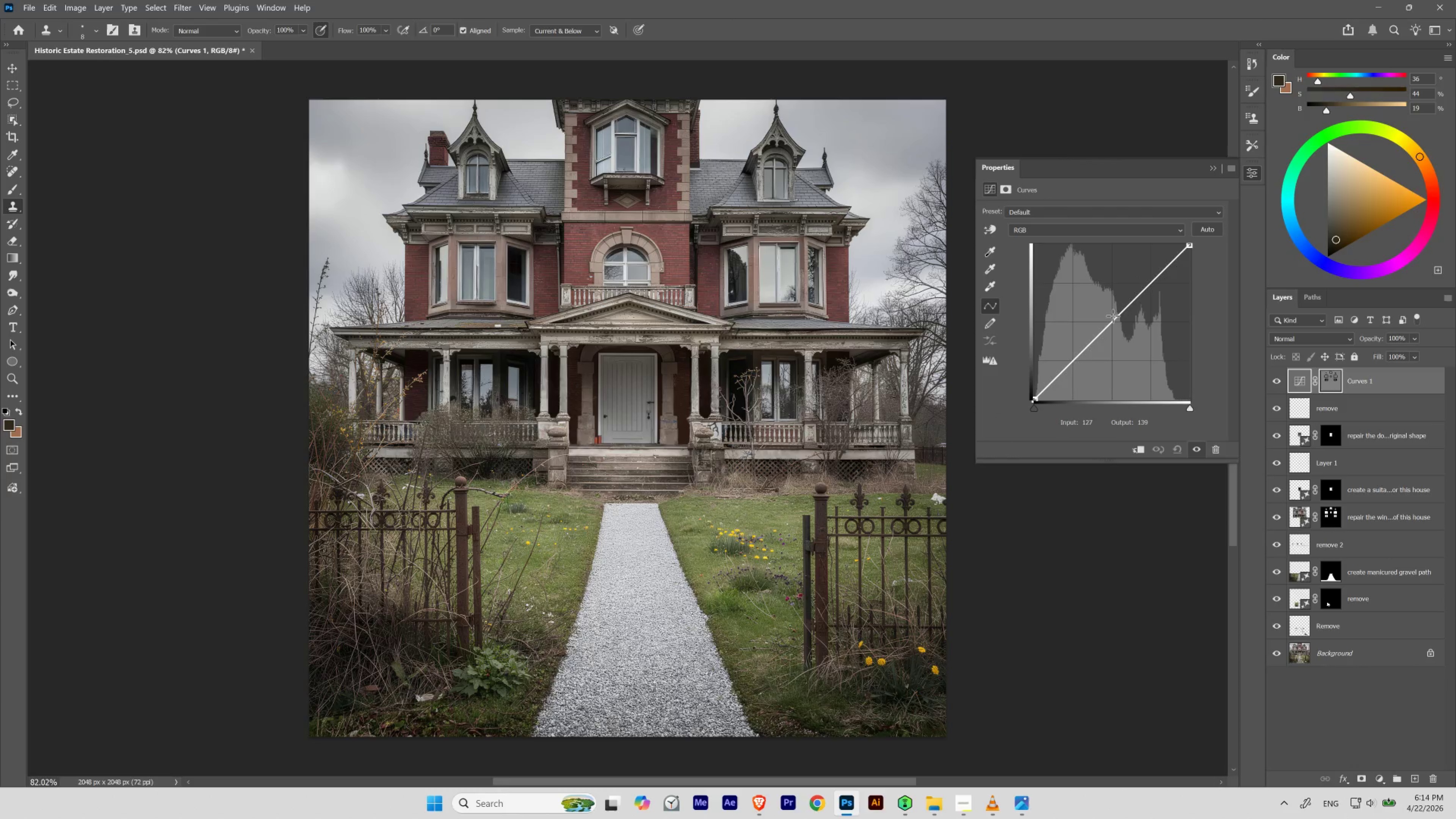 
left_click_drag(start_coordinate=[1109, 323], to_coordinate=[1110, 335])
 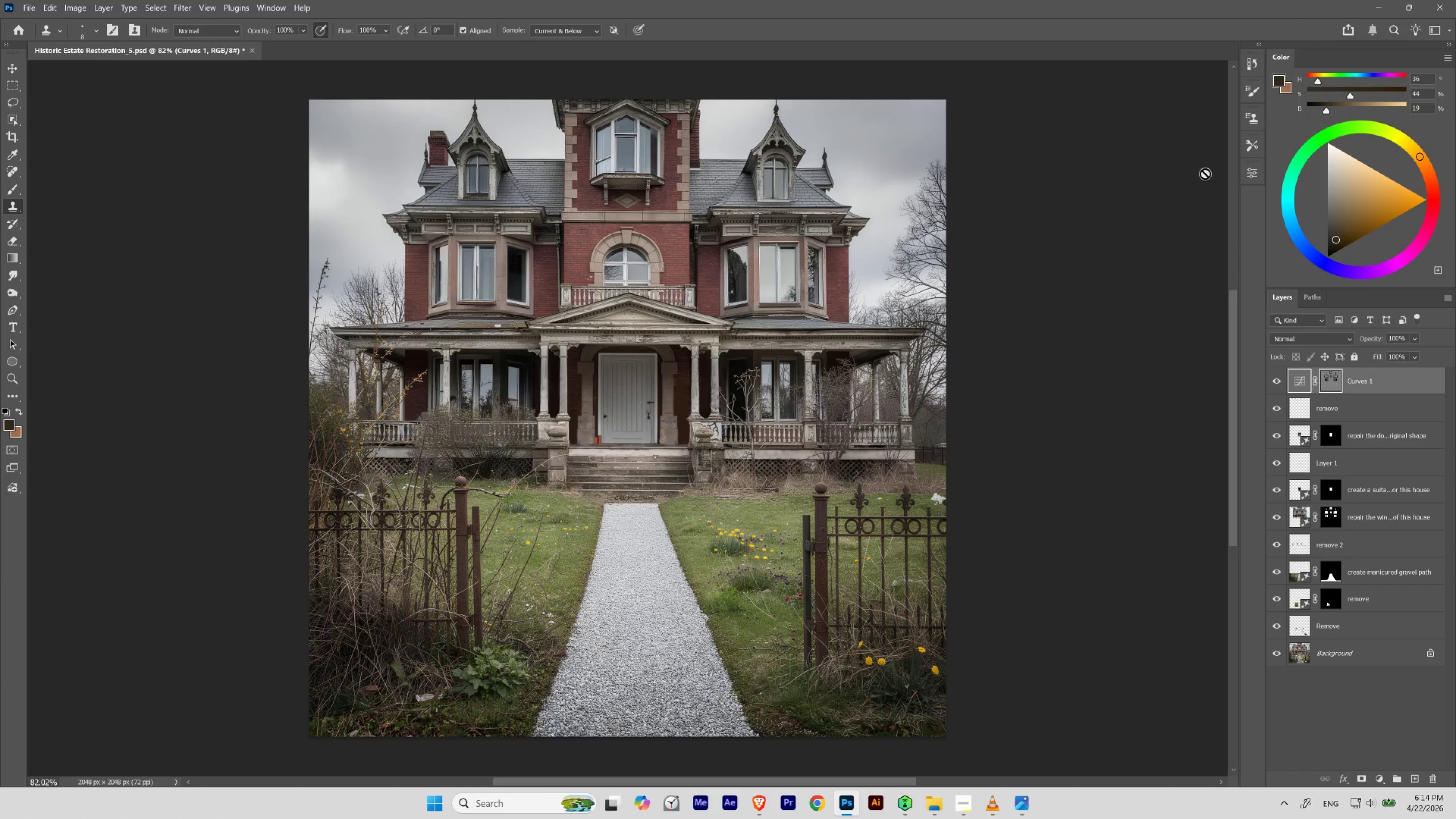 
key(Control+Z)
 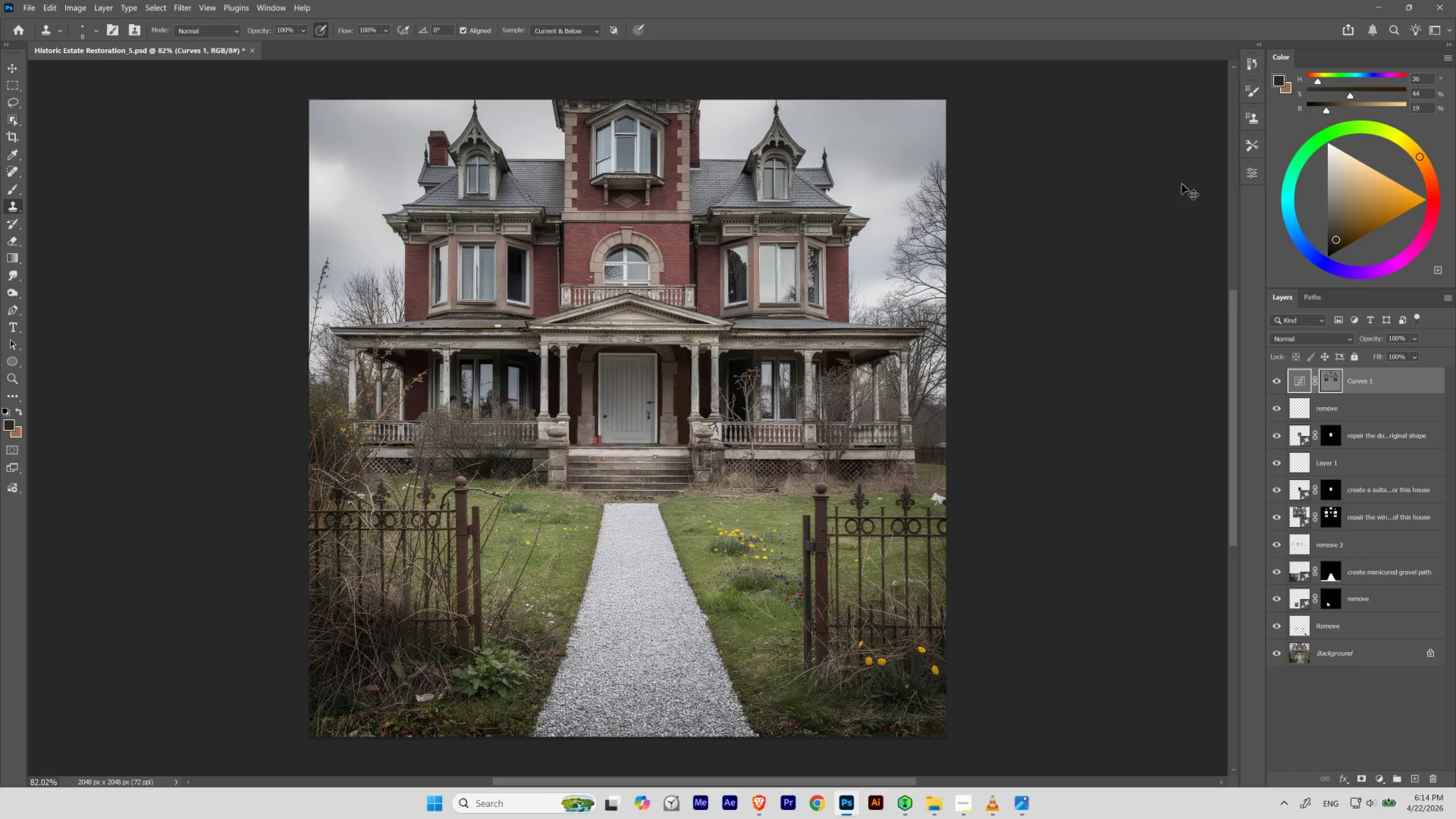 
key(Control+Z)
 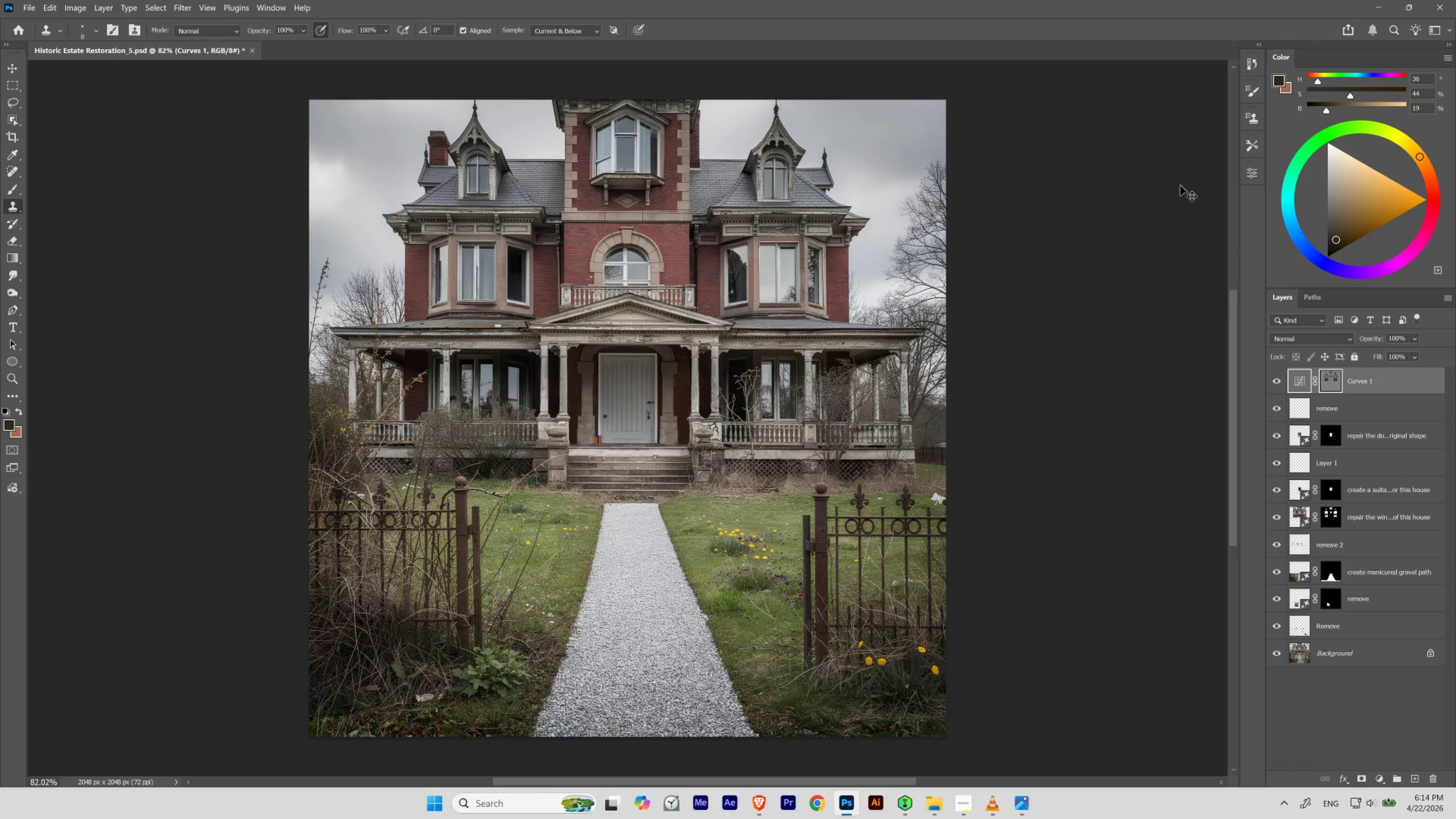 
key(Control+Z)
 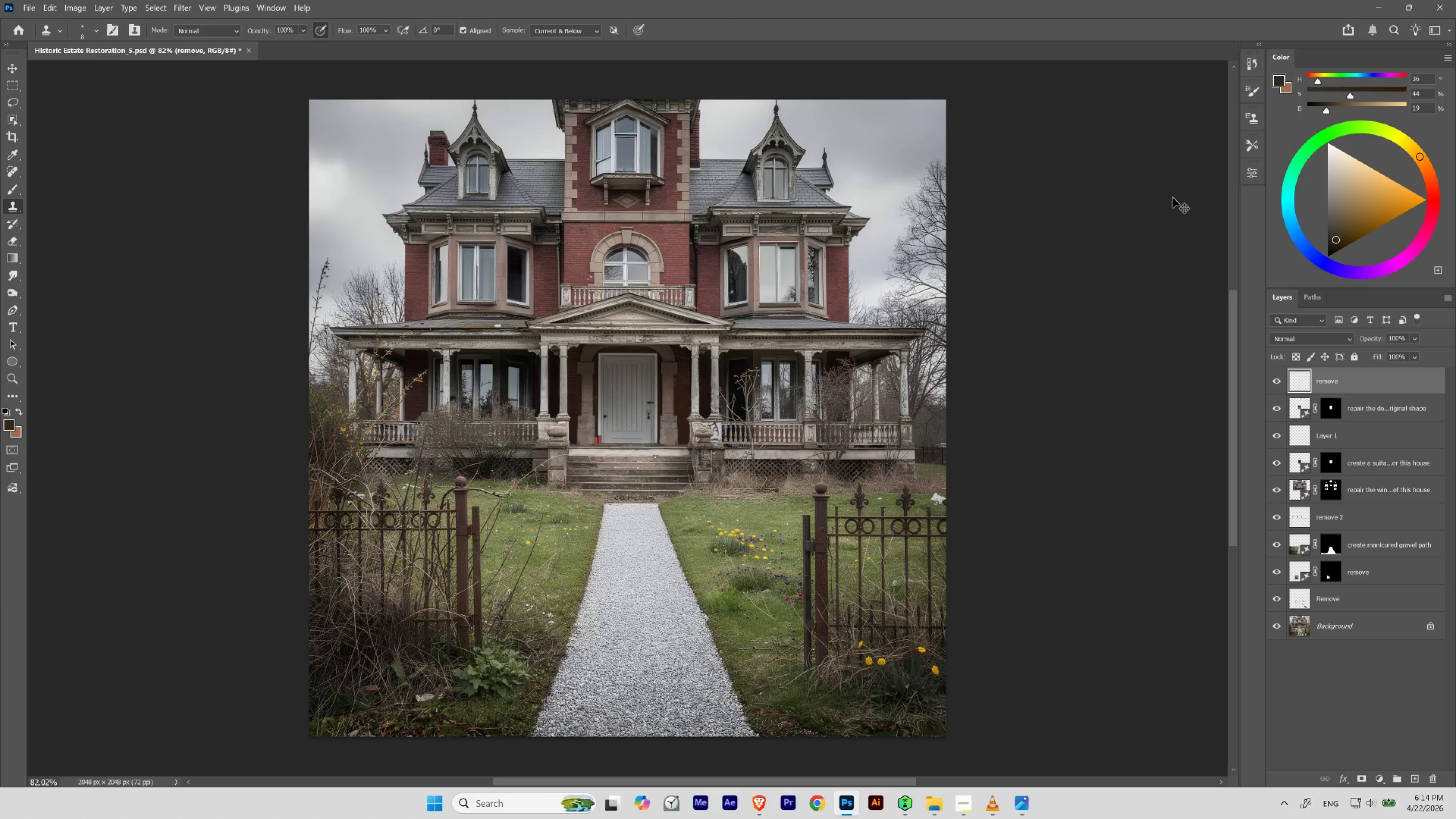 
key(Control+H)
 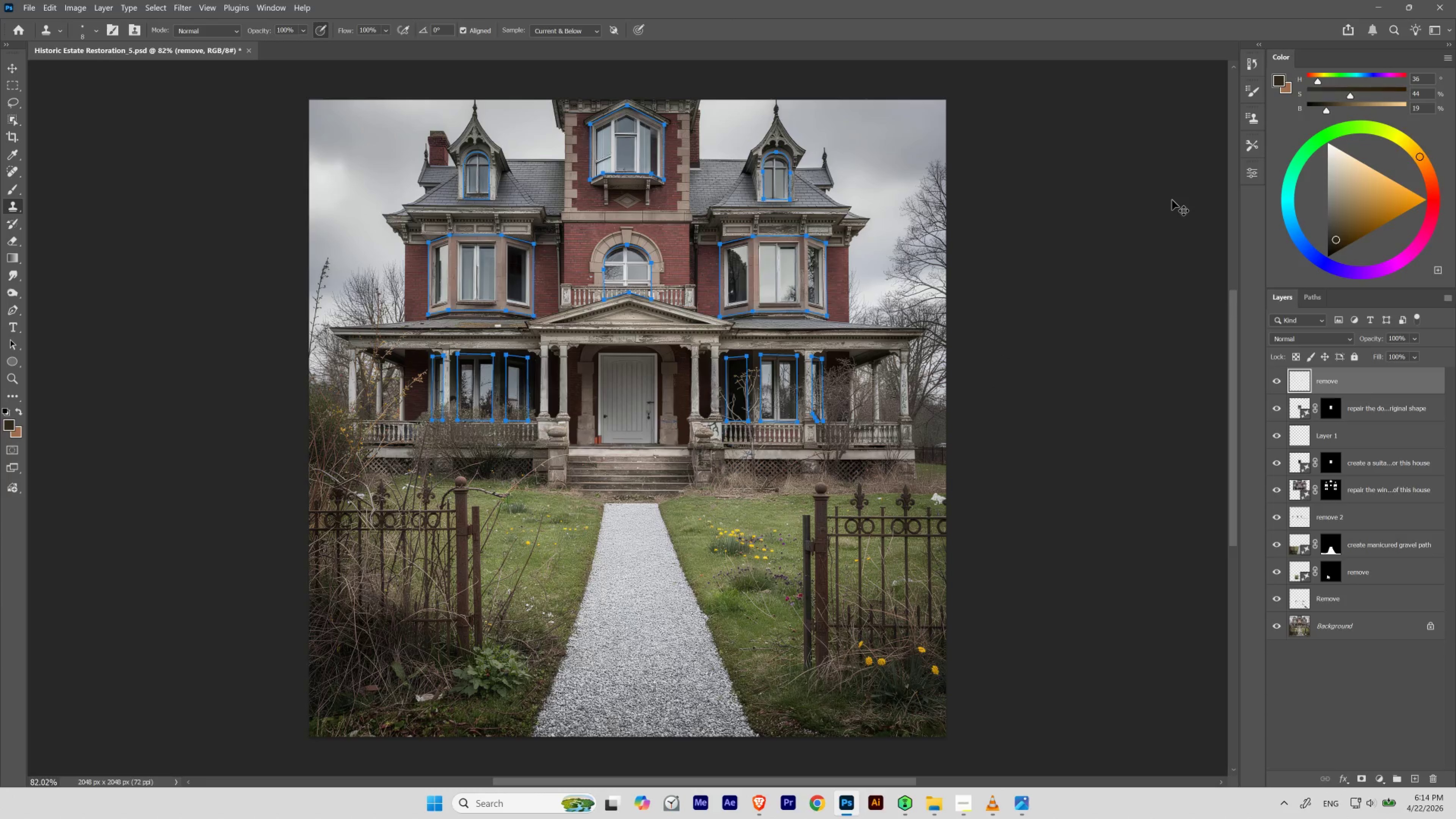 
key(Control+D)
 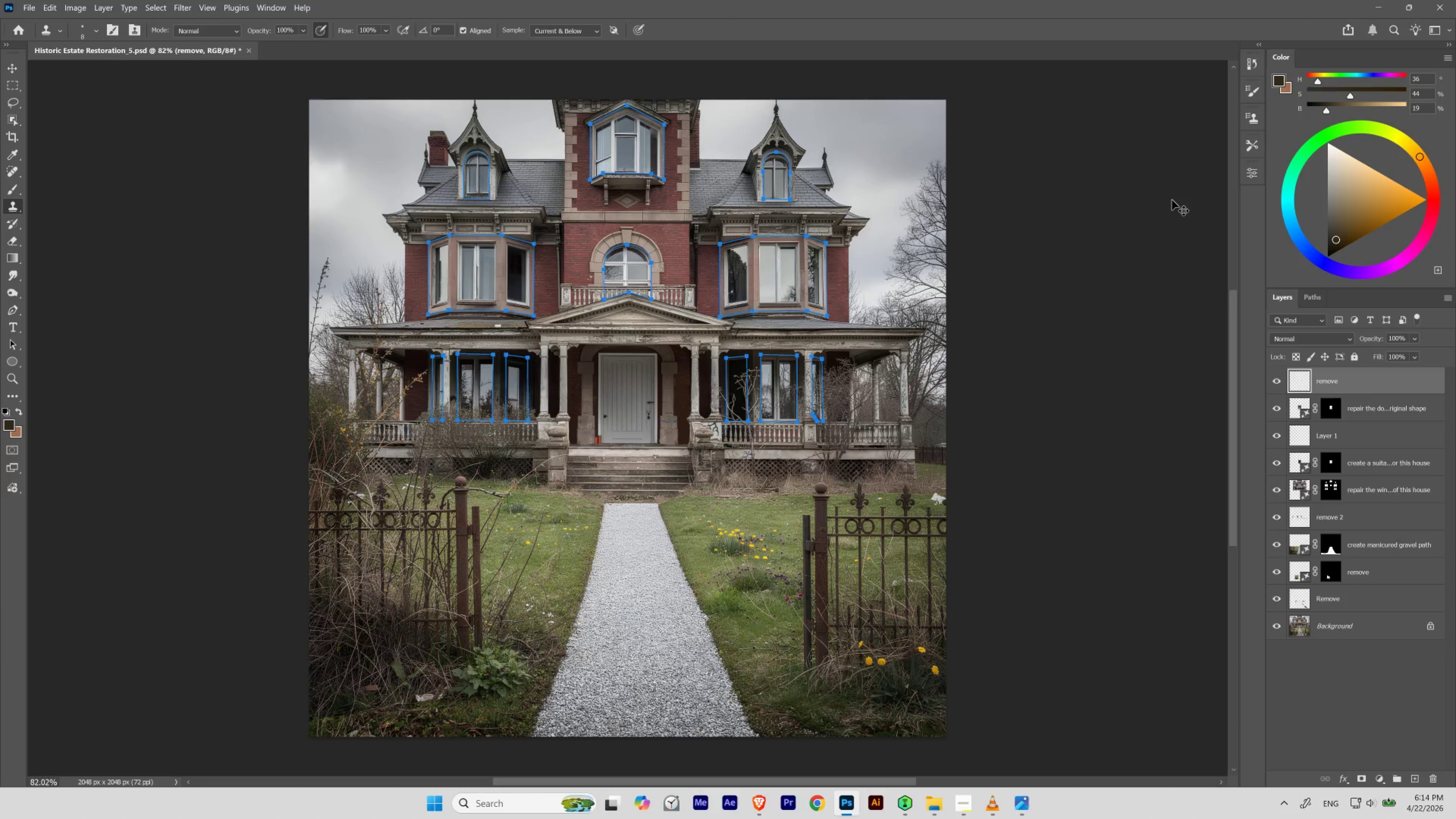 
key(Control+D)
 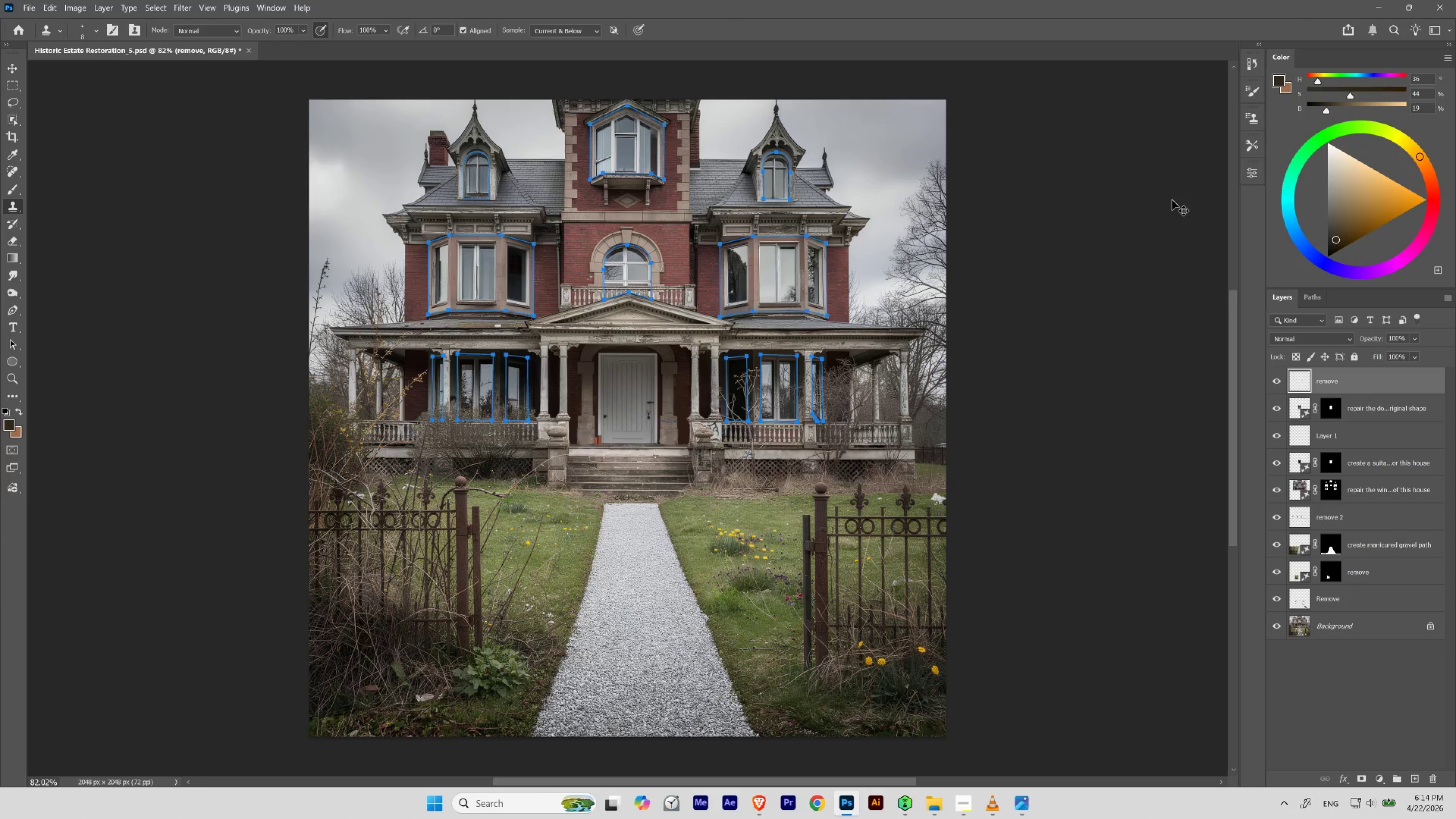 
key(Control+D)
 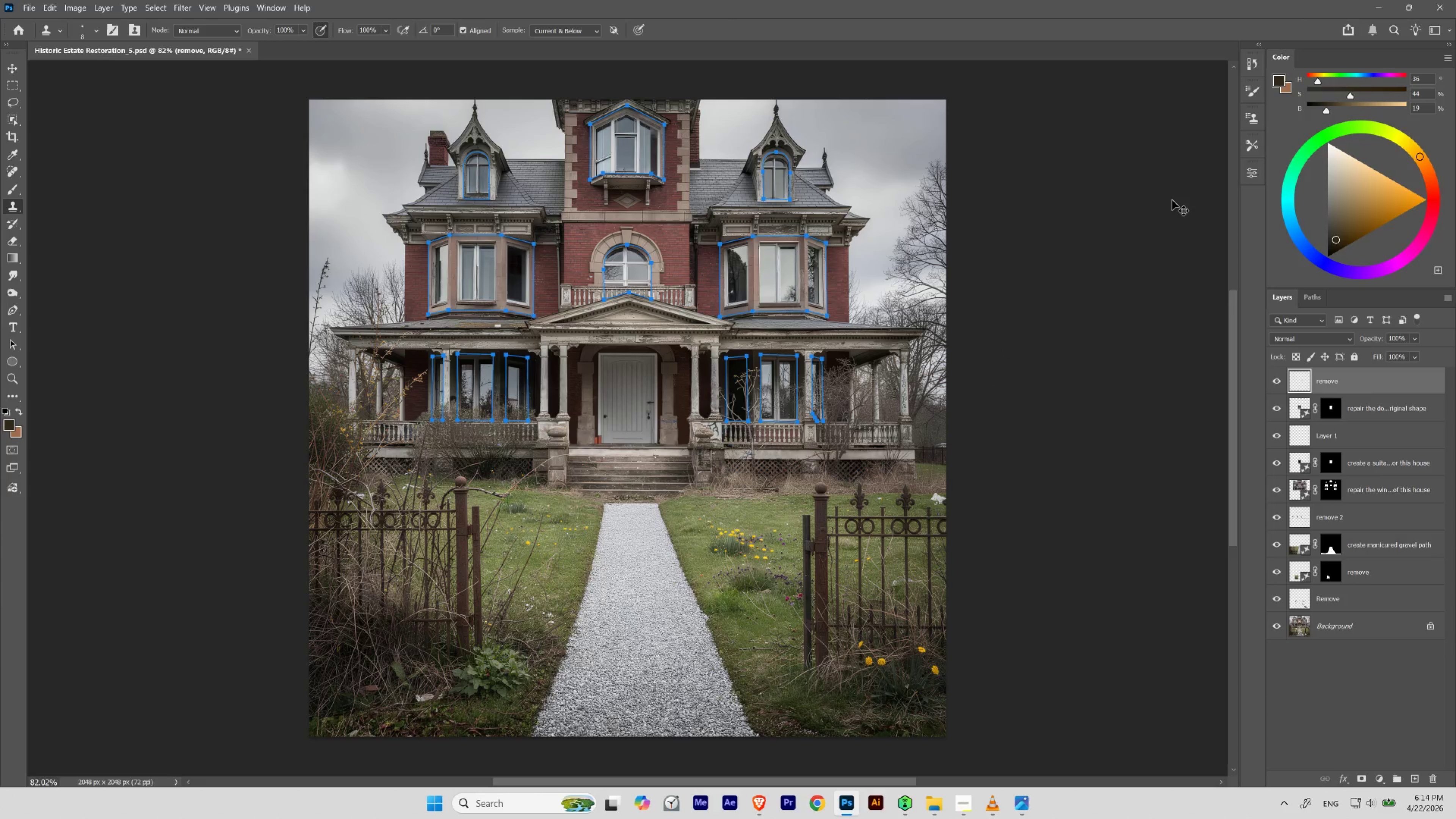 
key(Control+D)
 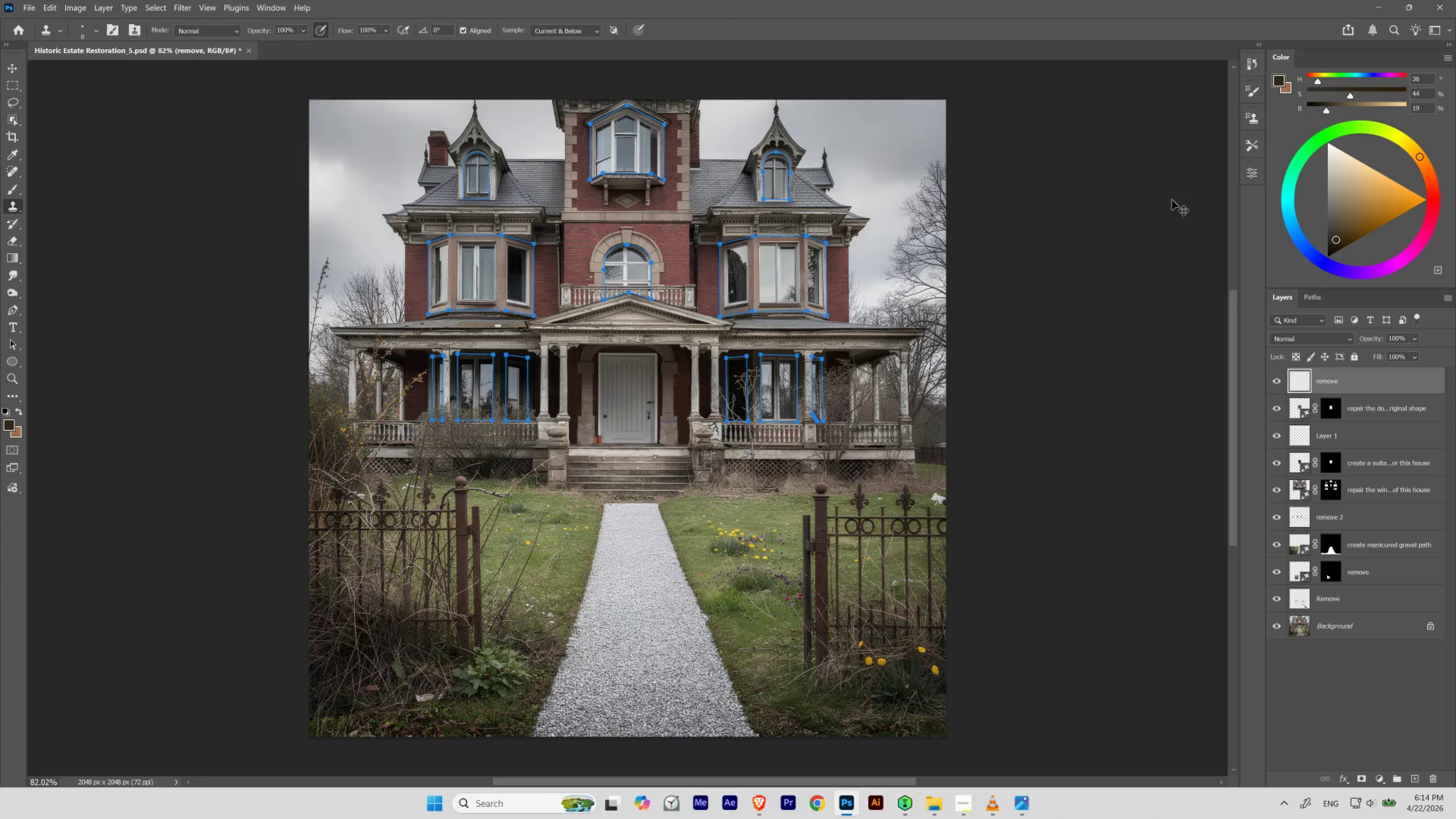 
key(Control+D)
 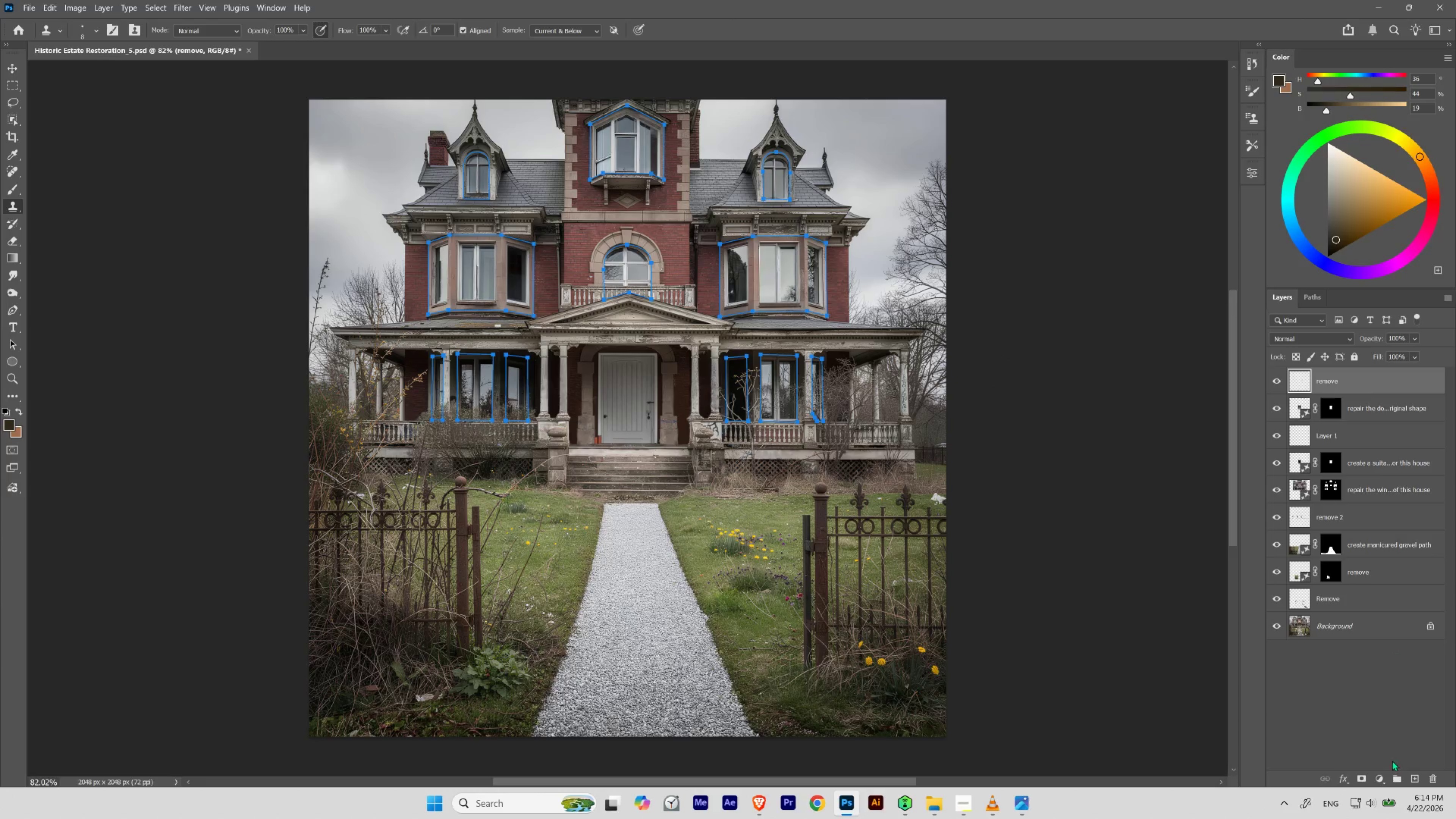 
left_click([1380, 778])
 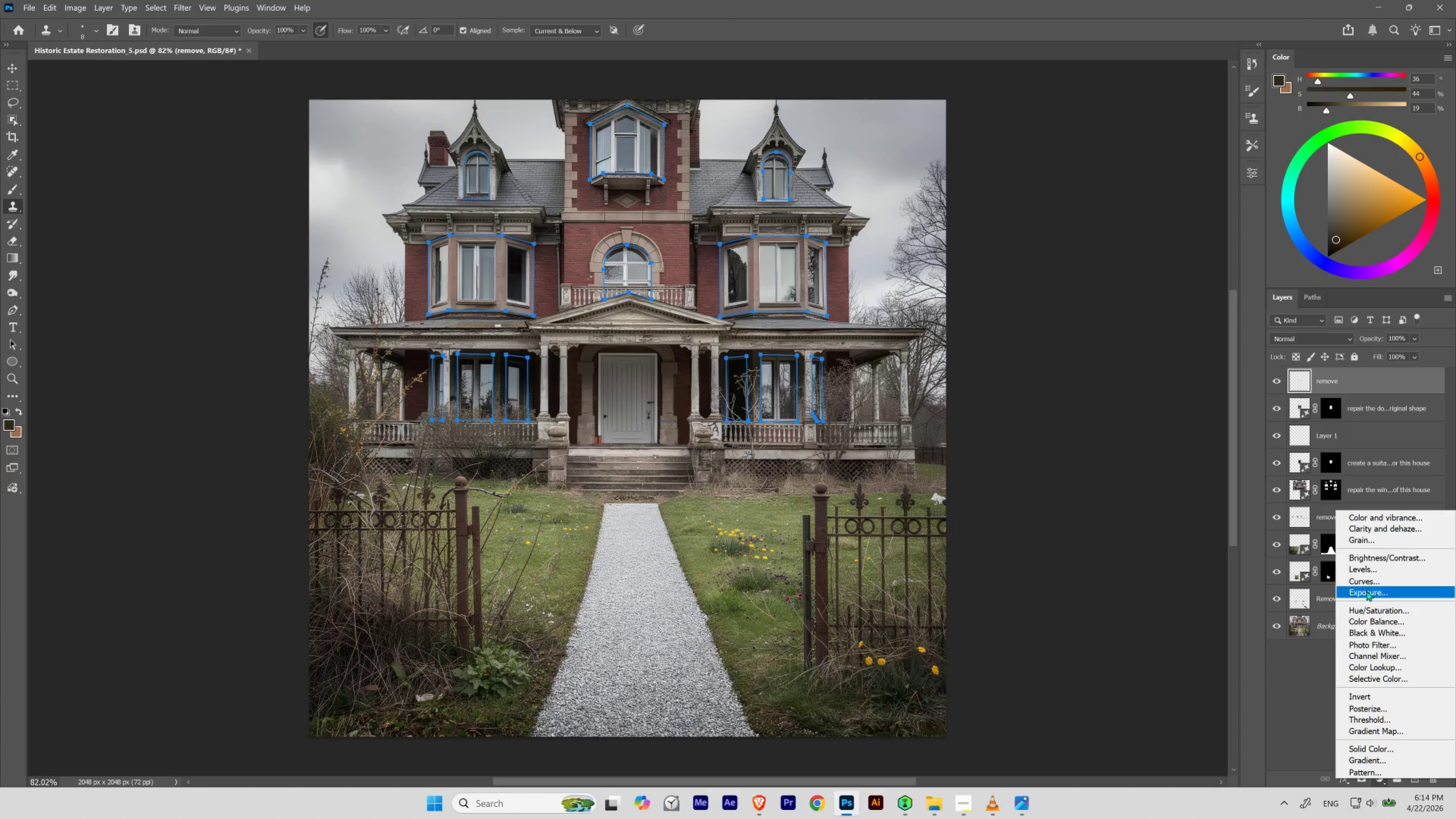 
left_click([1365, 583])
 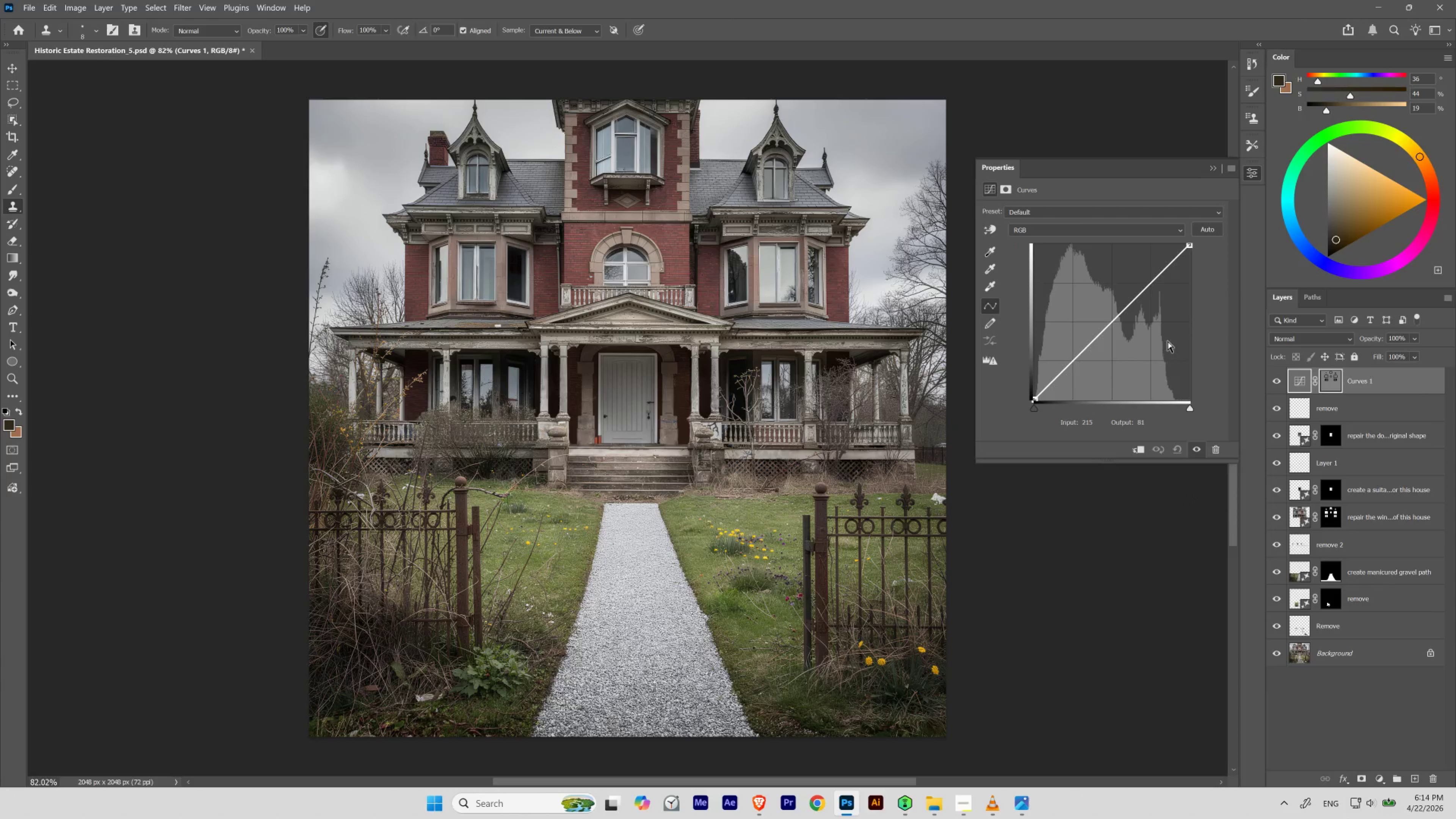 
left_click_drag(start_coordinate=[1109, 325], to_coordinate=[1111, 330])
 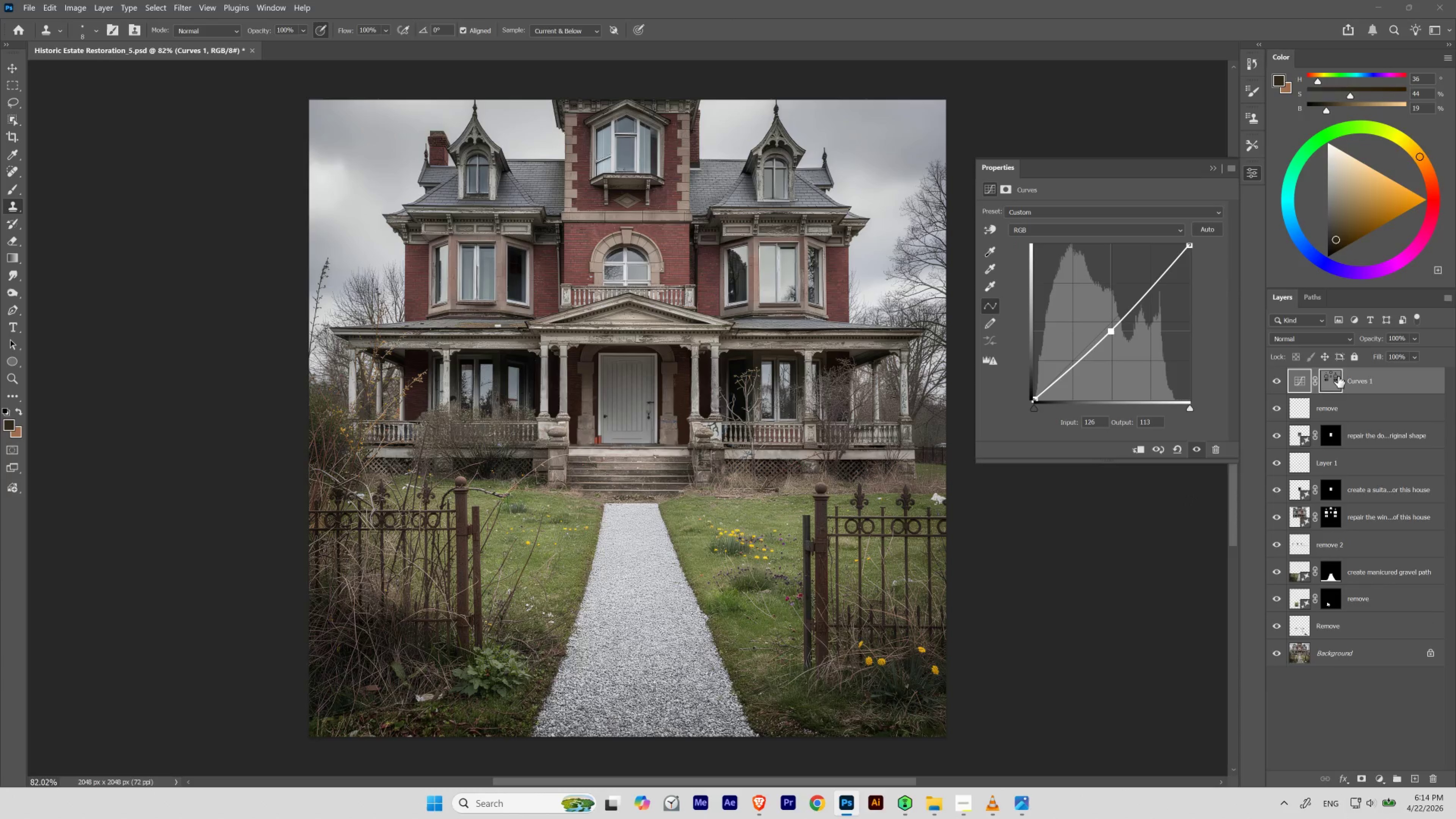 
left_click([1338, 376])
 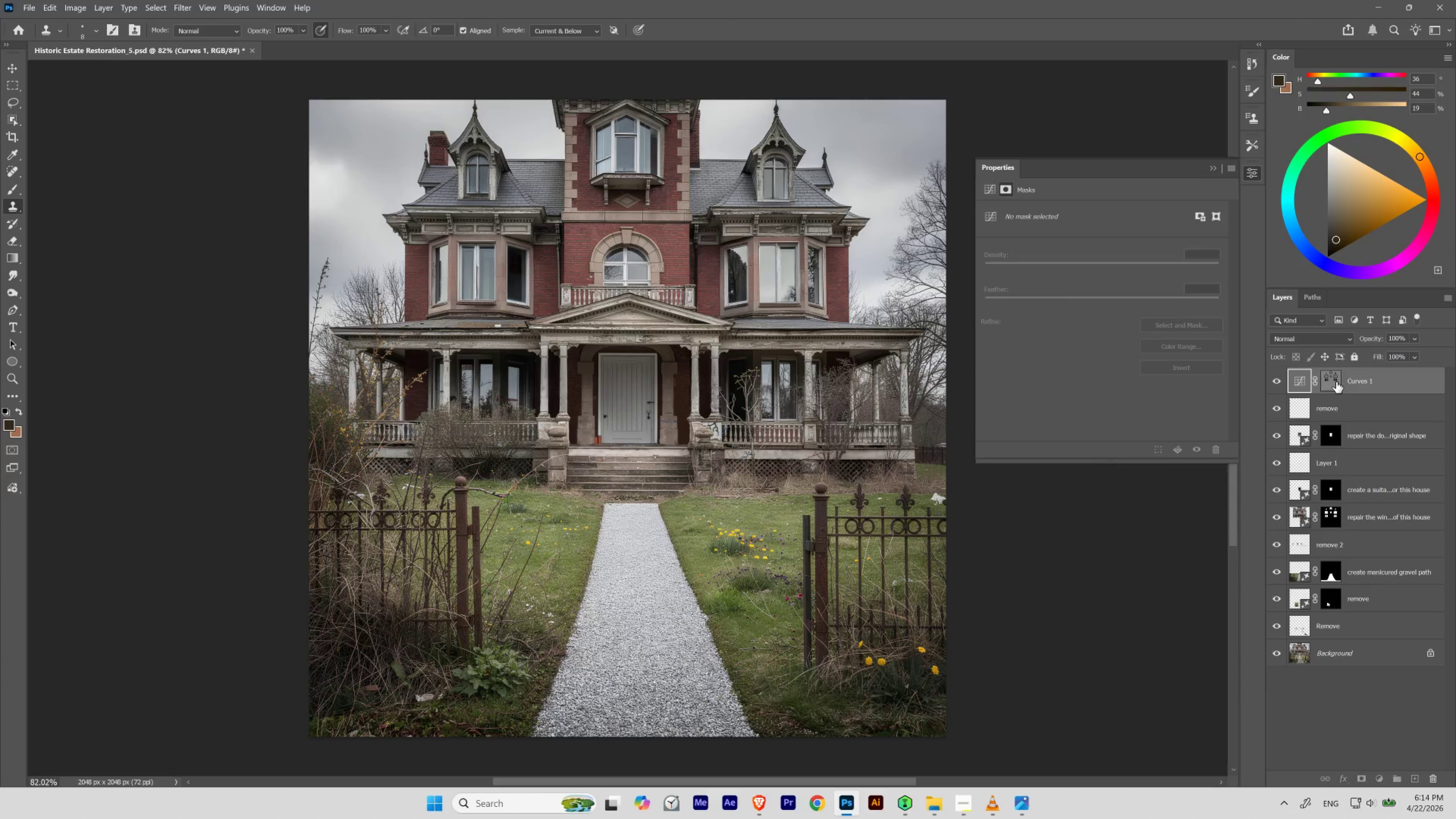 
double_click([1336, 382])
 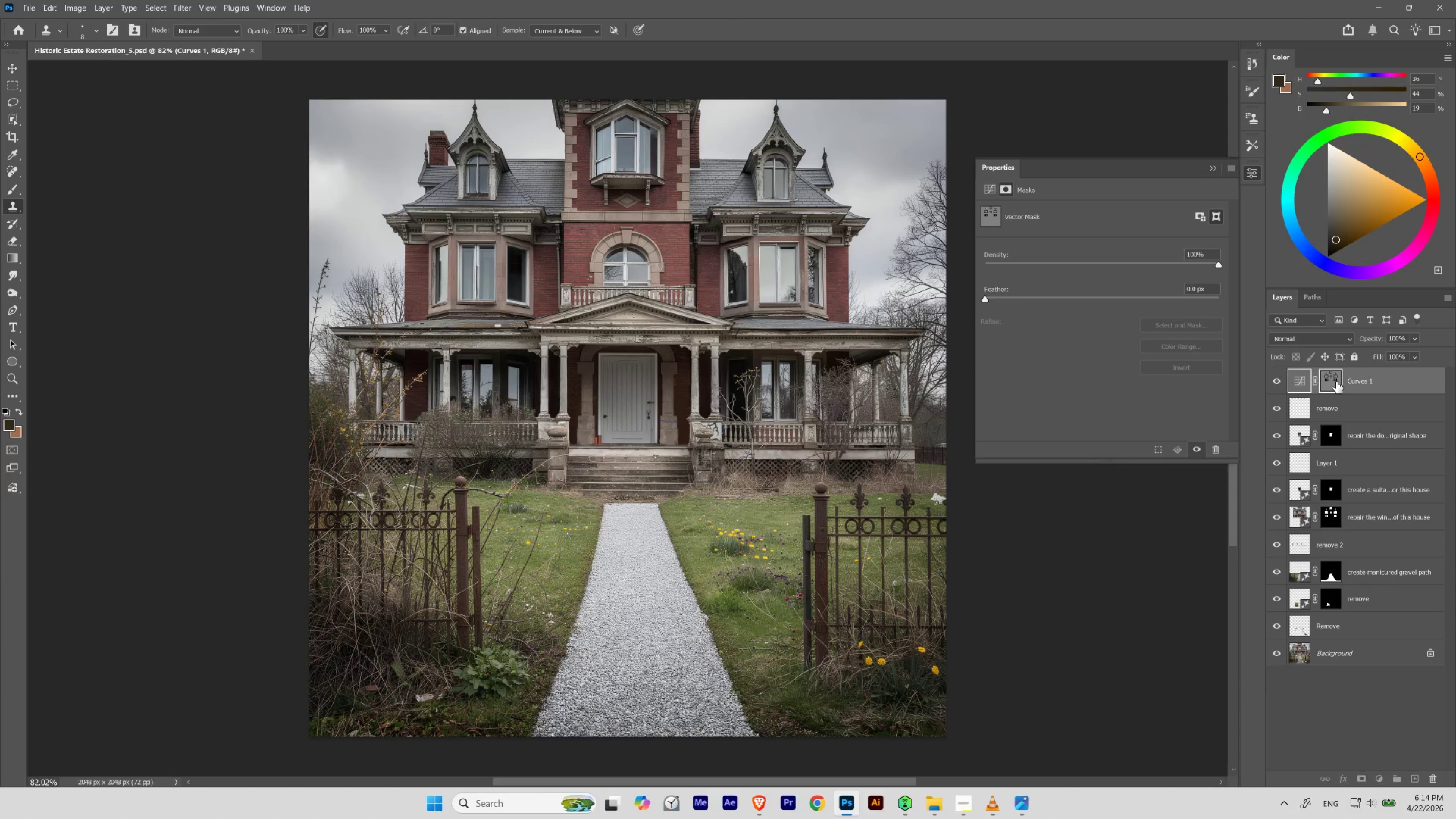 
triple_click([1336, 382])
 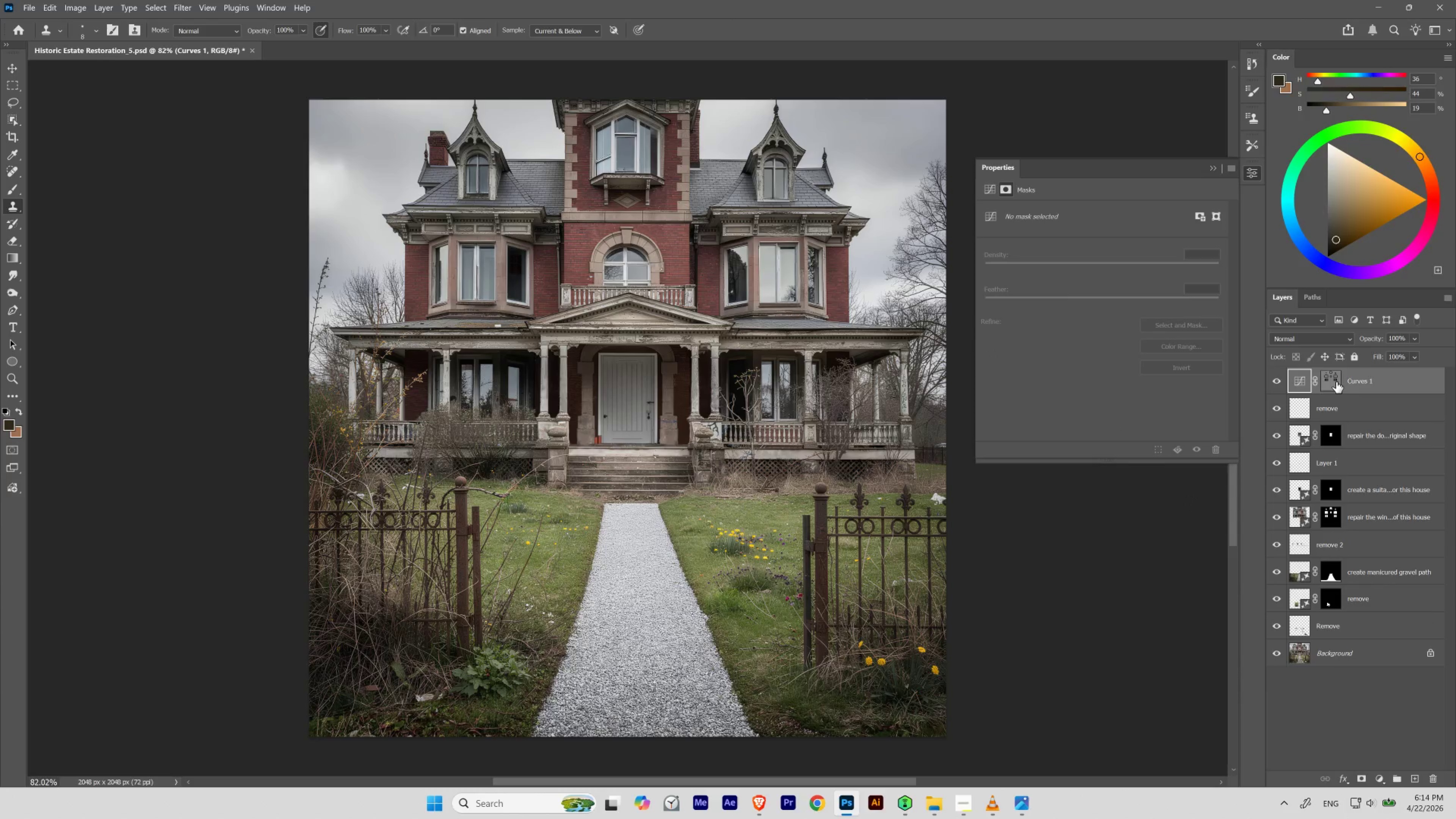 
key(D)
 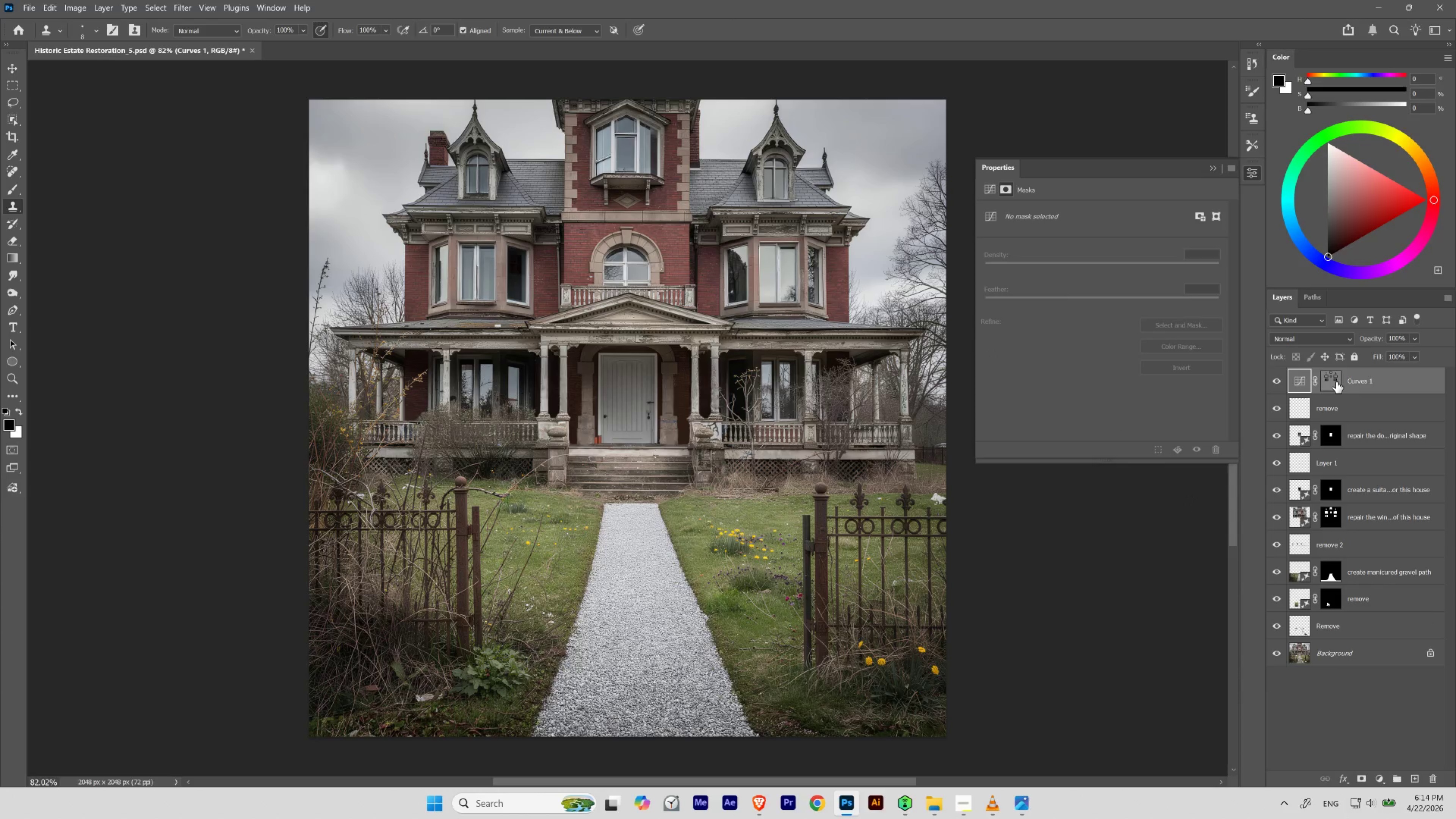 
key(Control+ControlRight)
 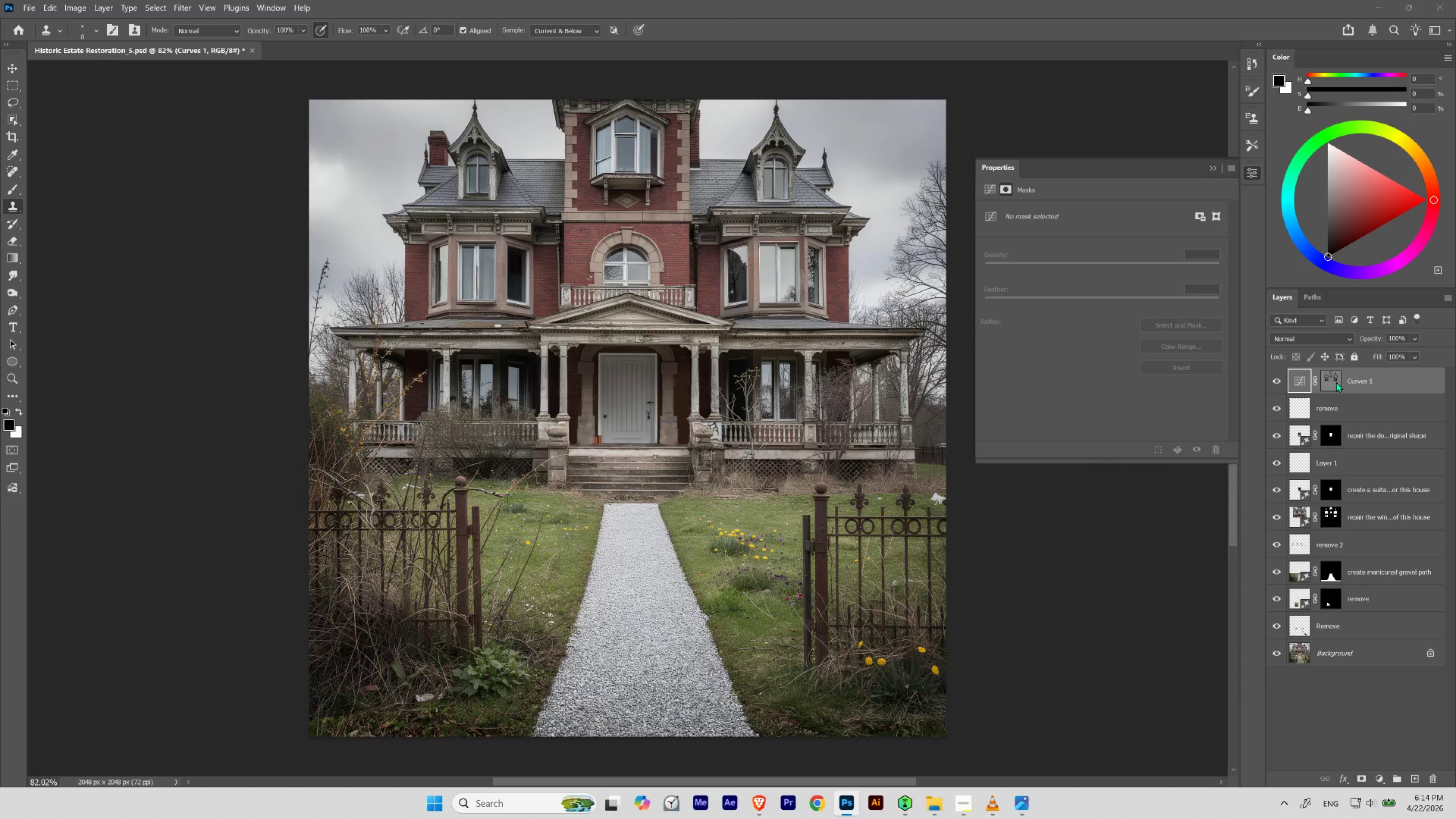 
key(Control+Backspace)
 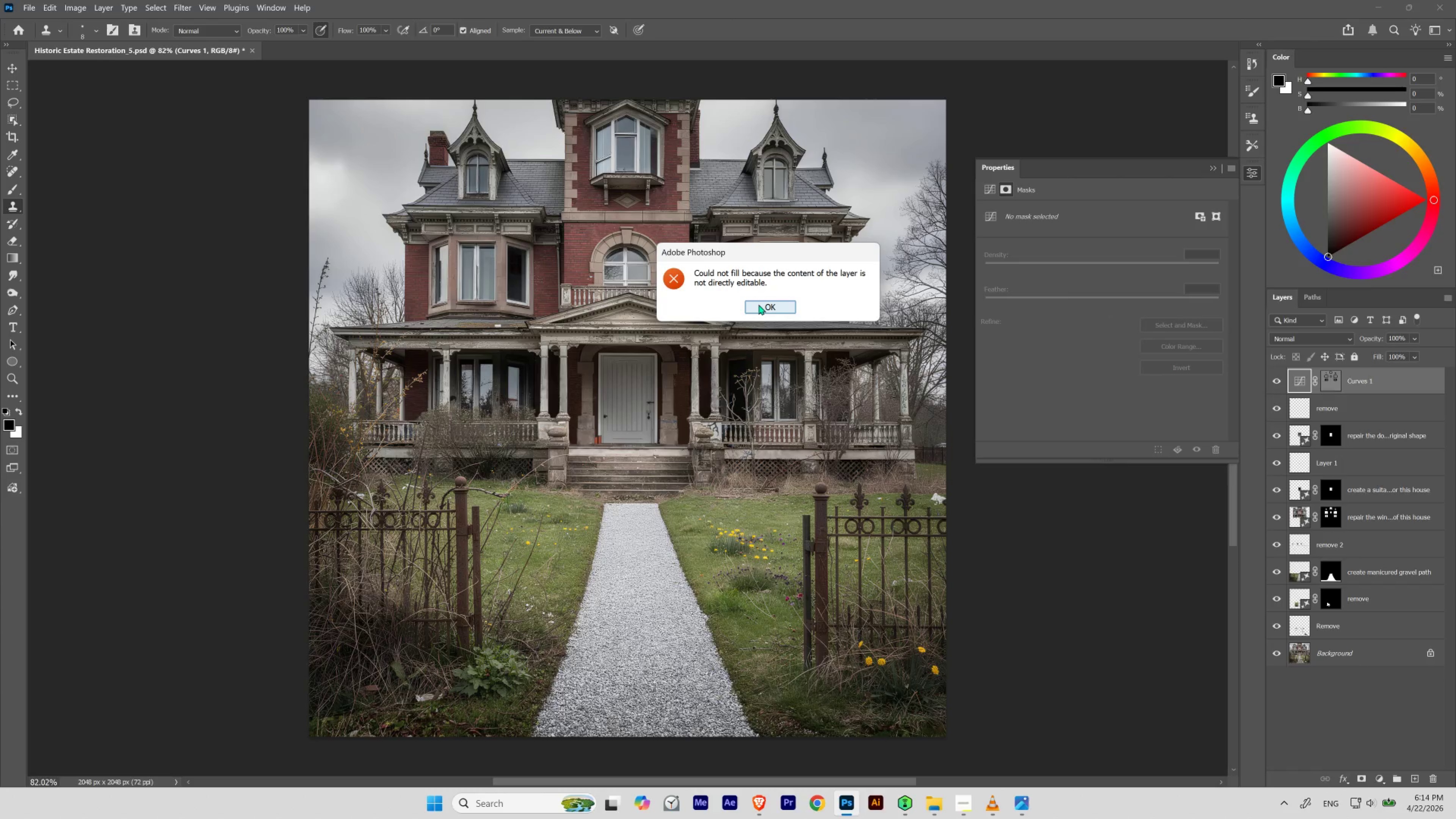 
left_click([760, 307])
 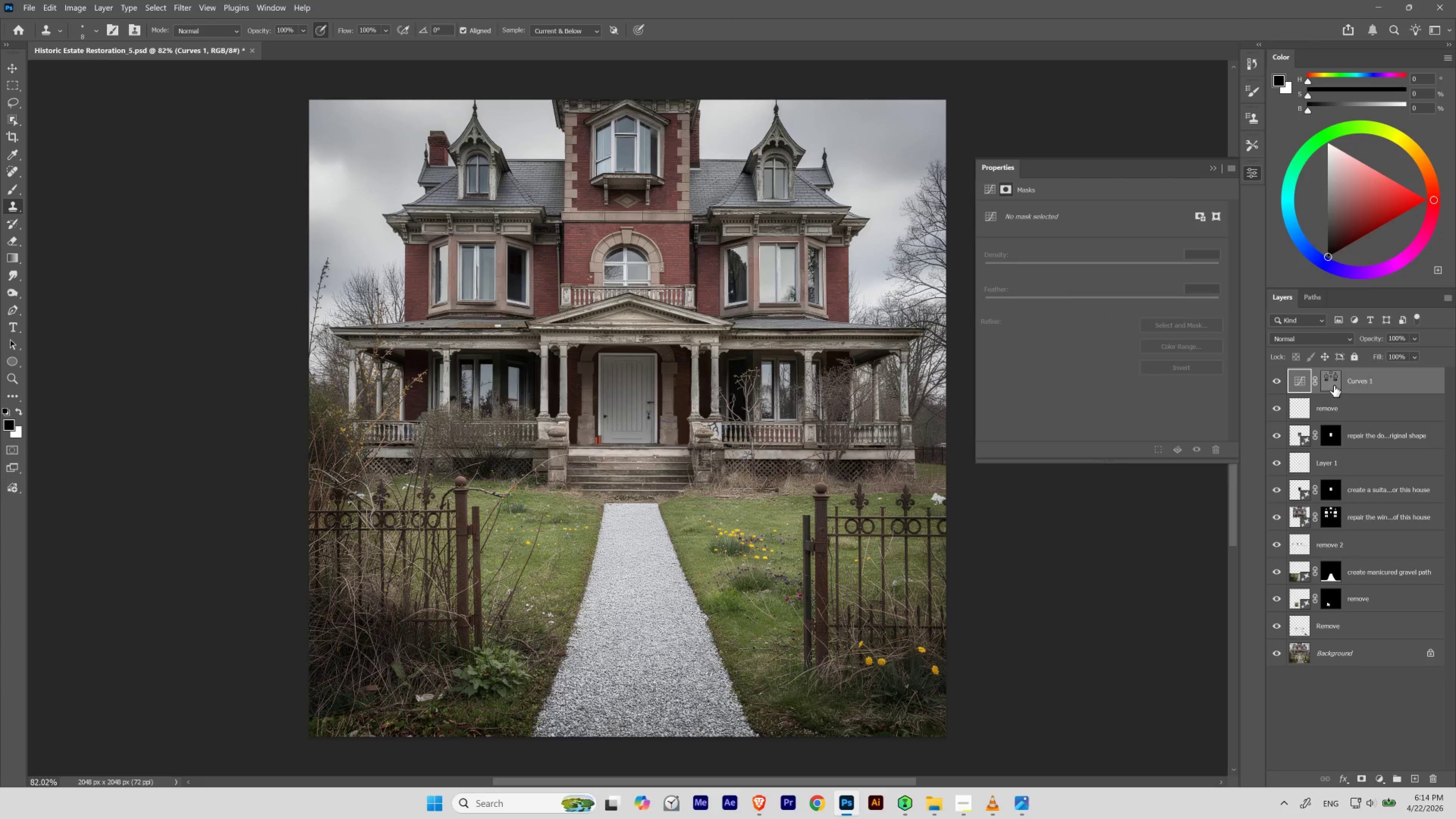 
double_click([1334, 385])
 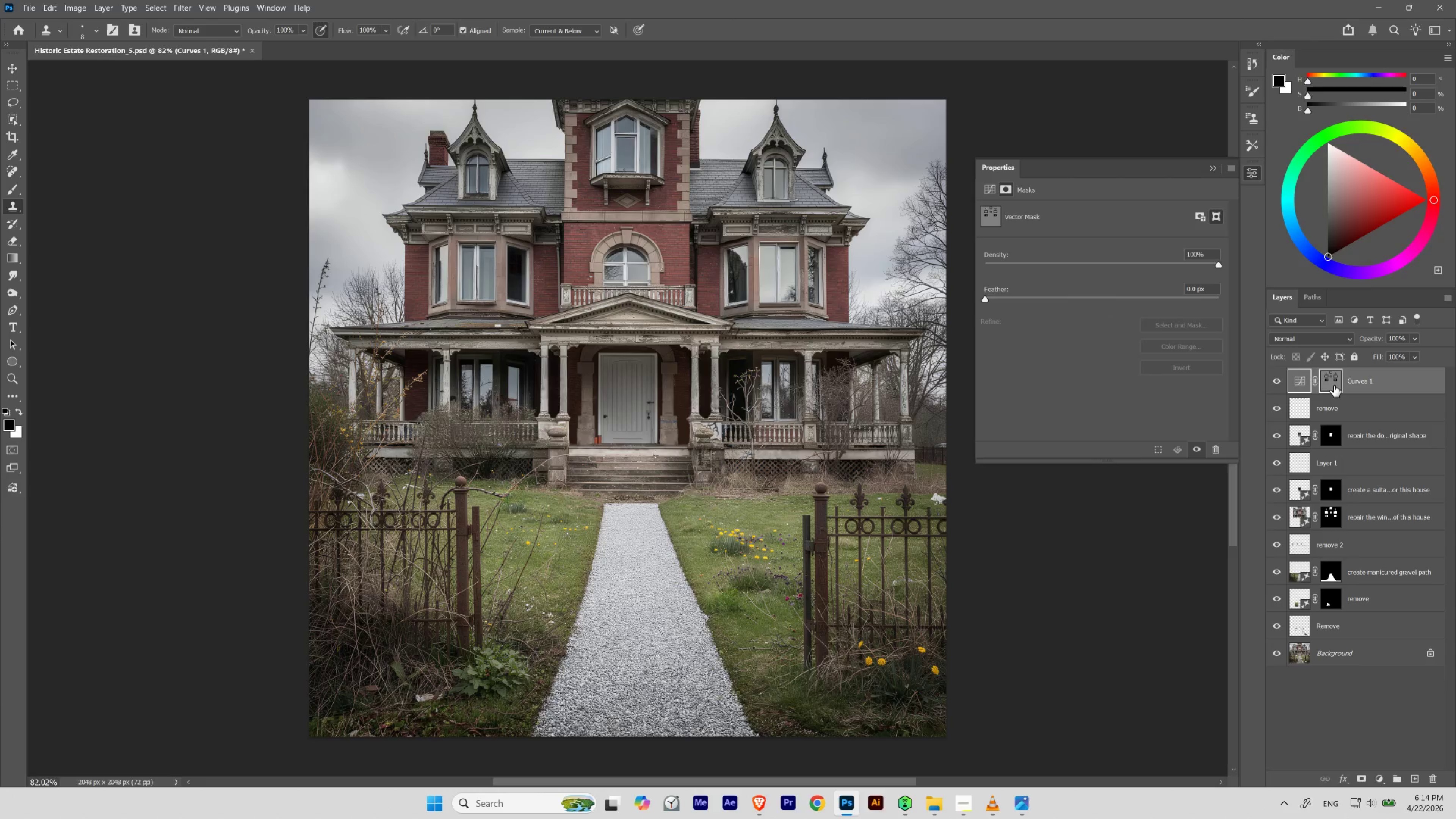 
triple_click([1334, 385])
 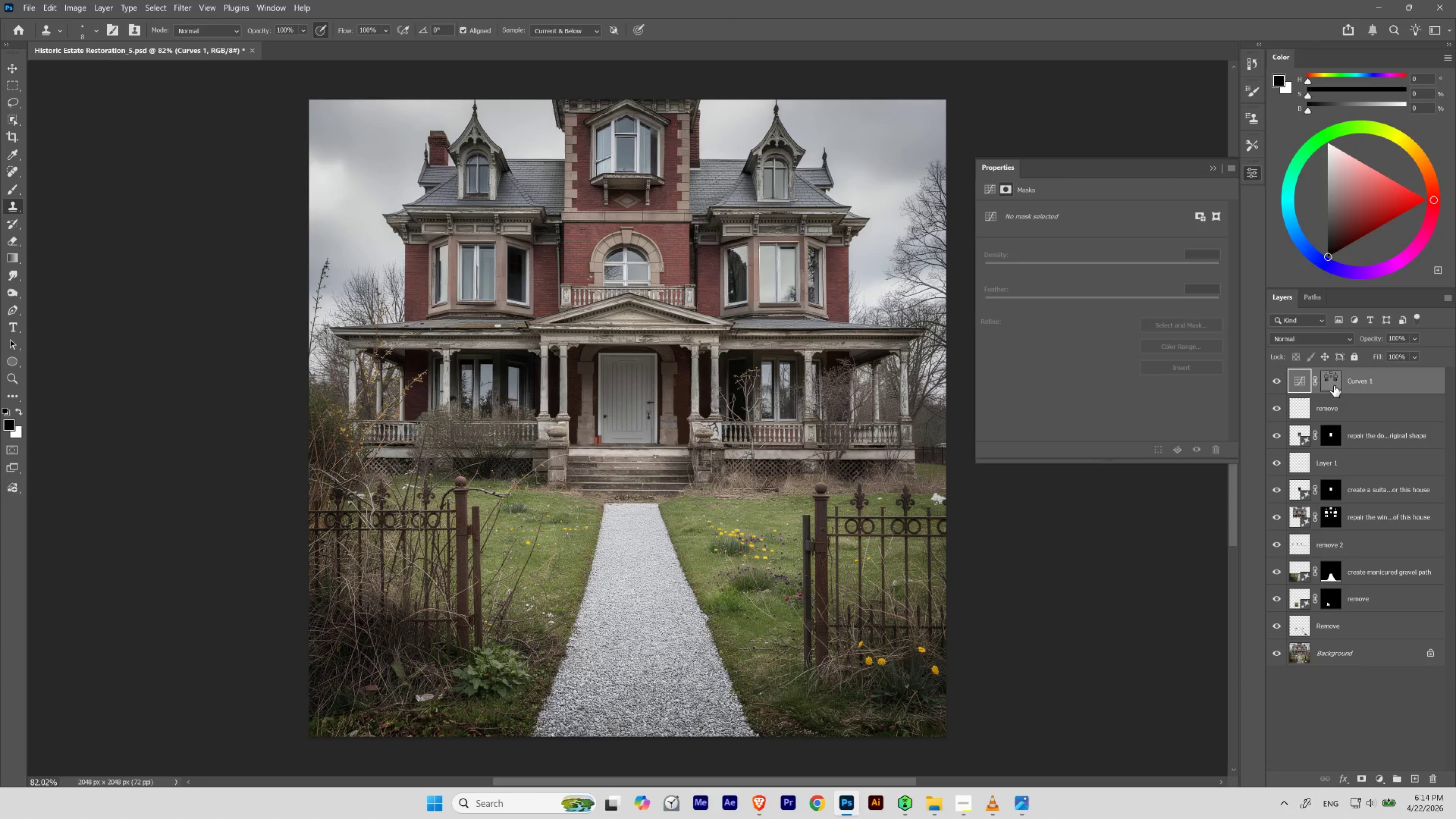 
key(Control+Backspace)
 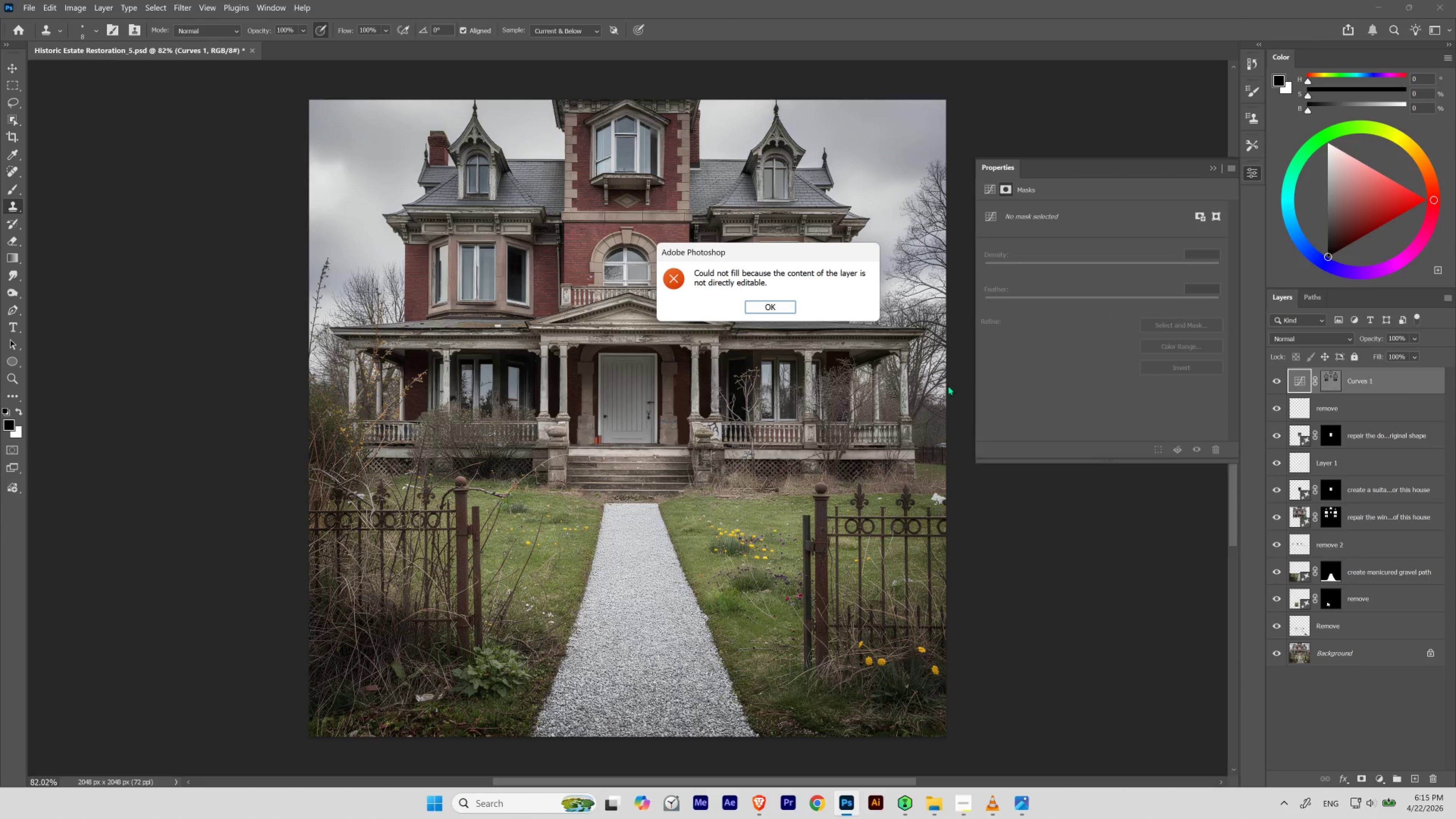 
left_click([751, 301])
 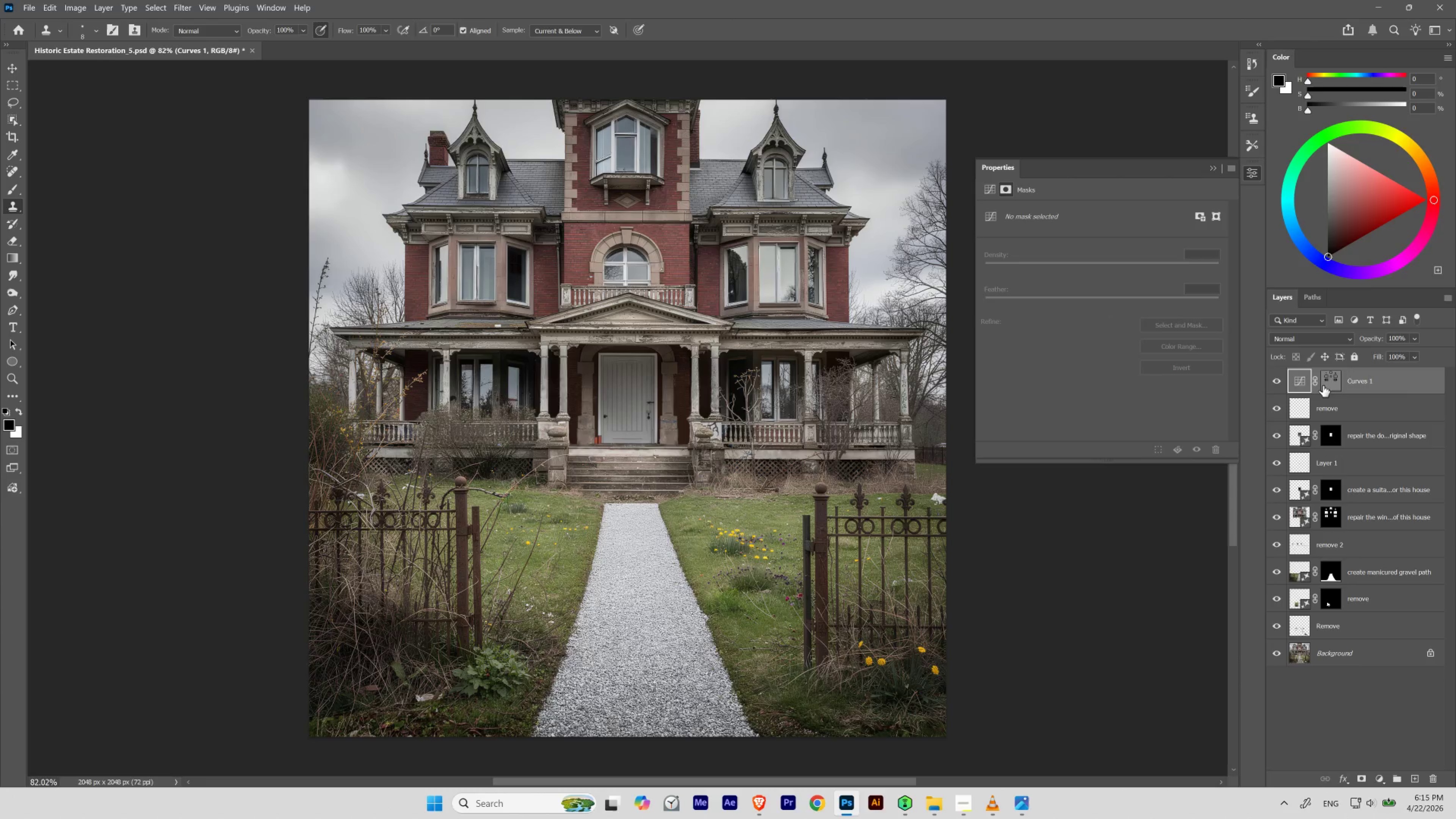 
left_click([1330, 382])
 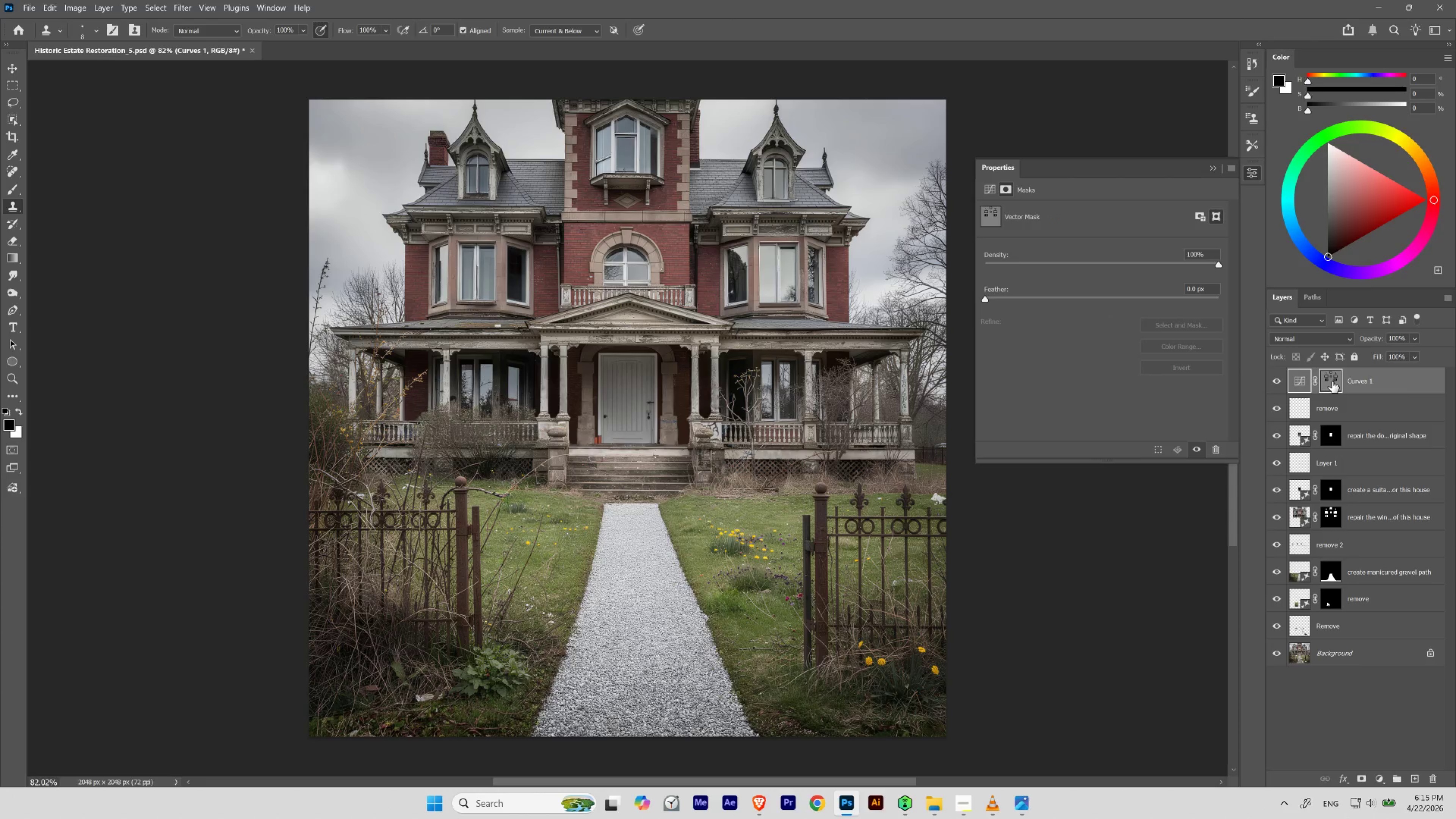 
right_click([1332, 381])
 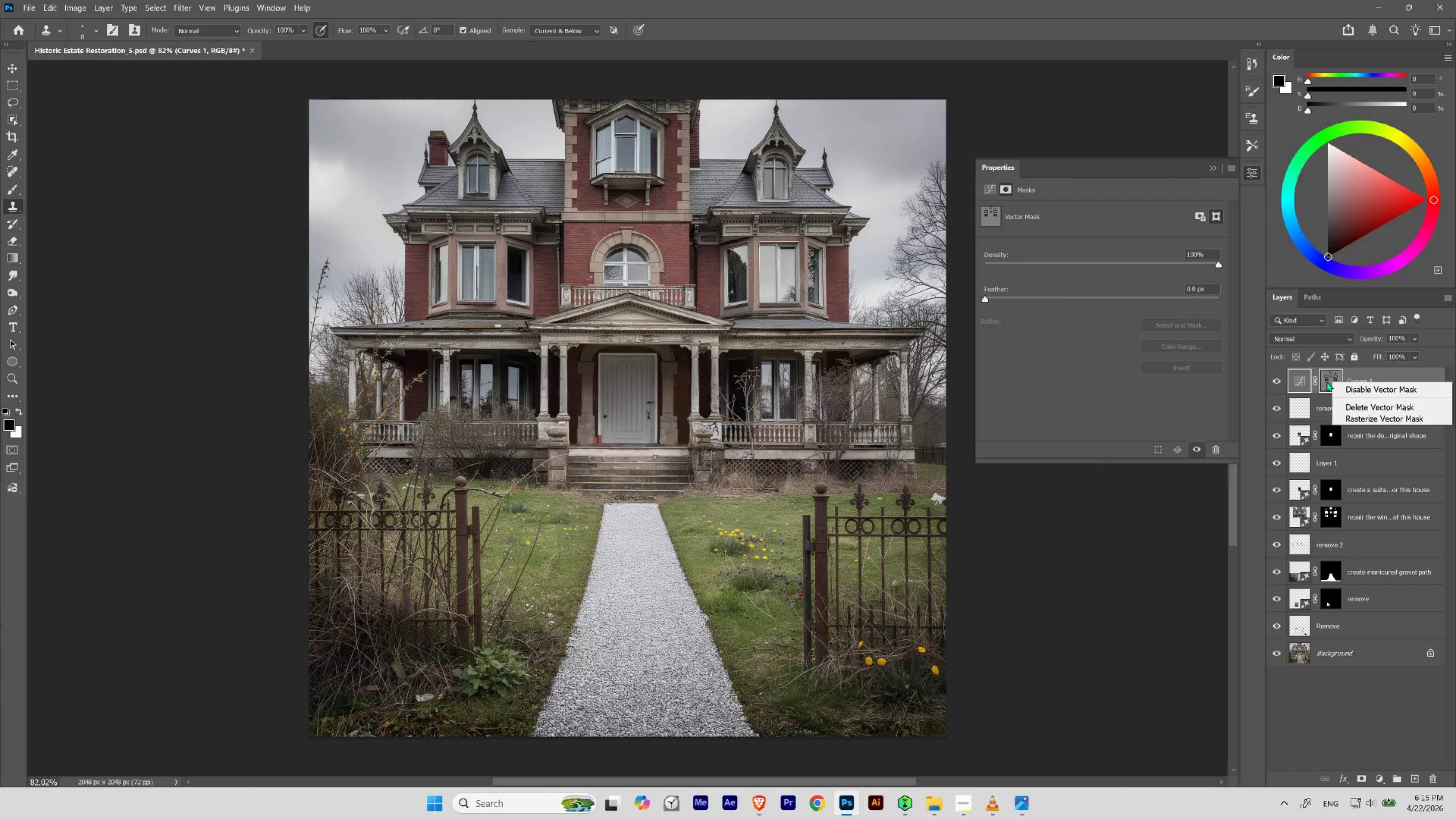 
double_click([1333, 378])
 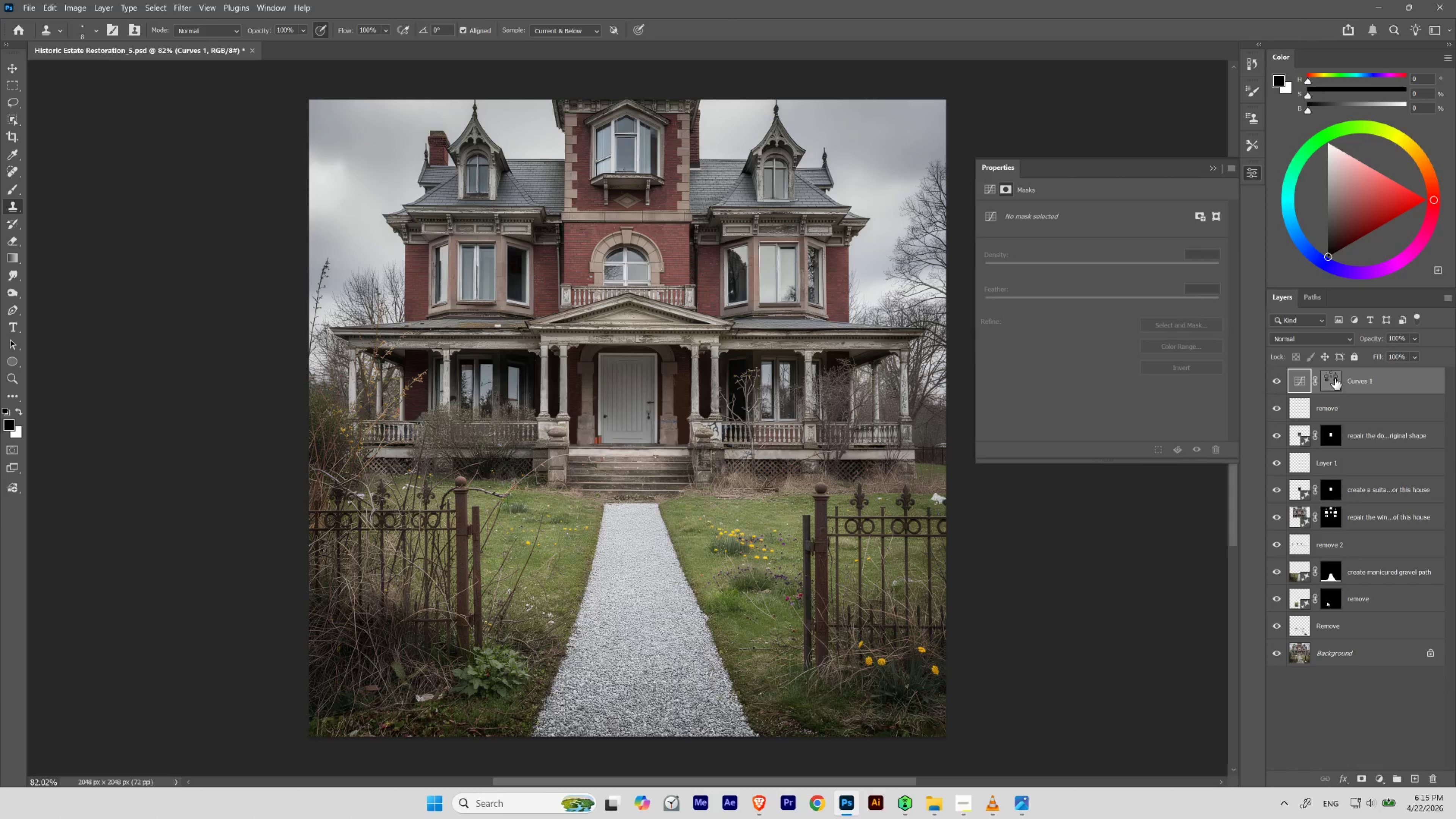 
left_click([1334, 377])
 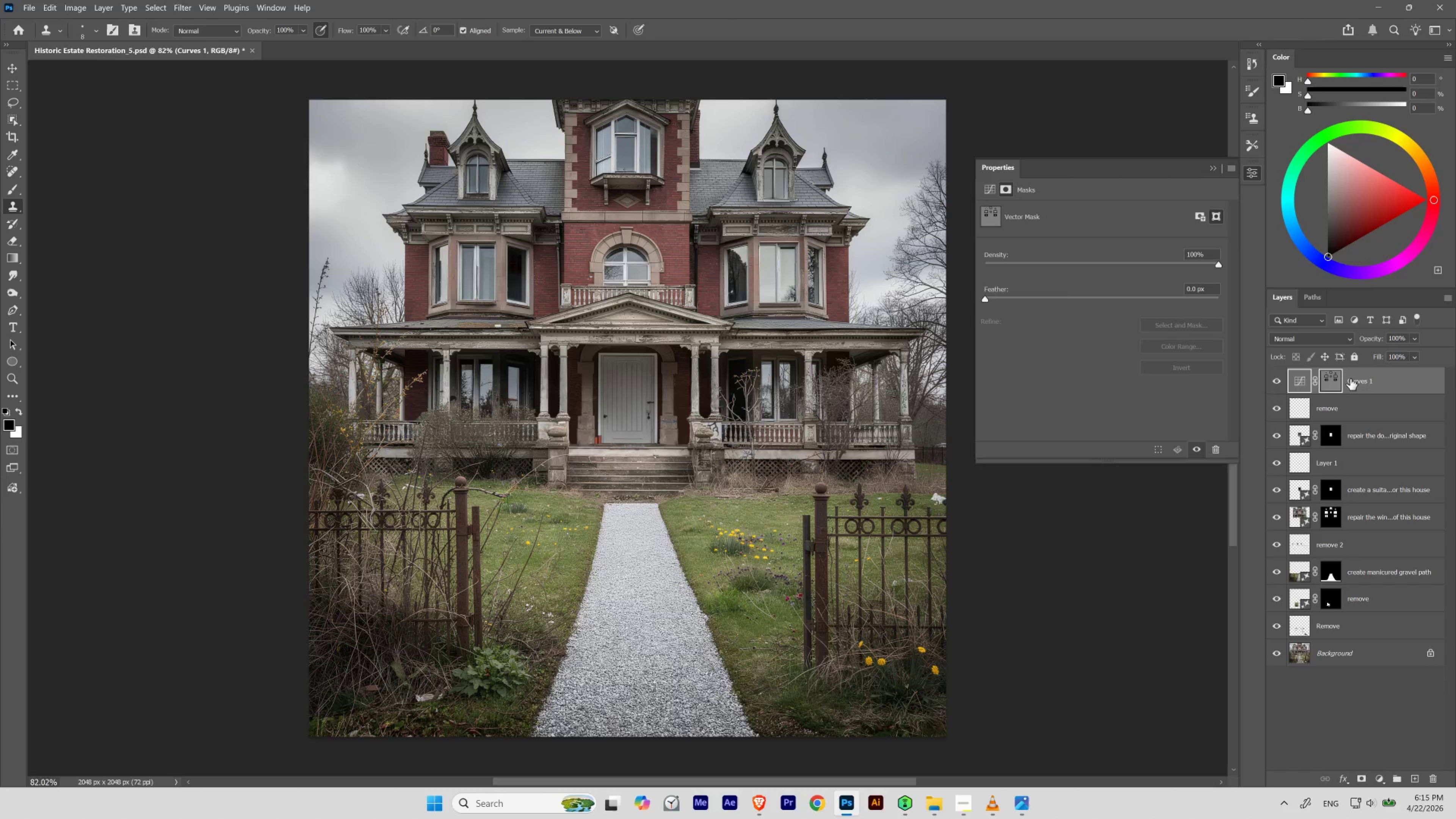 
key(Control+Backspace)
 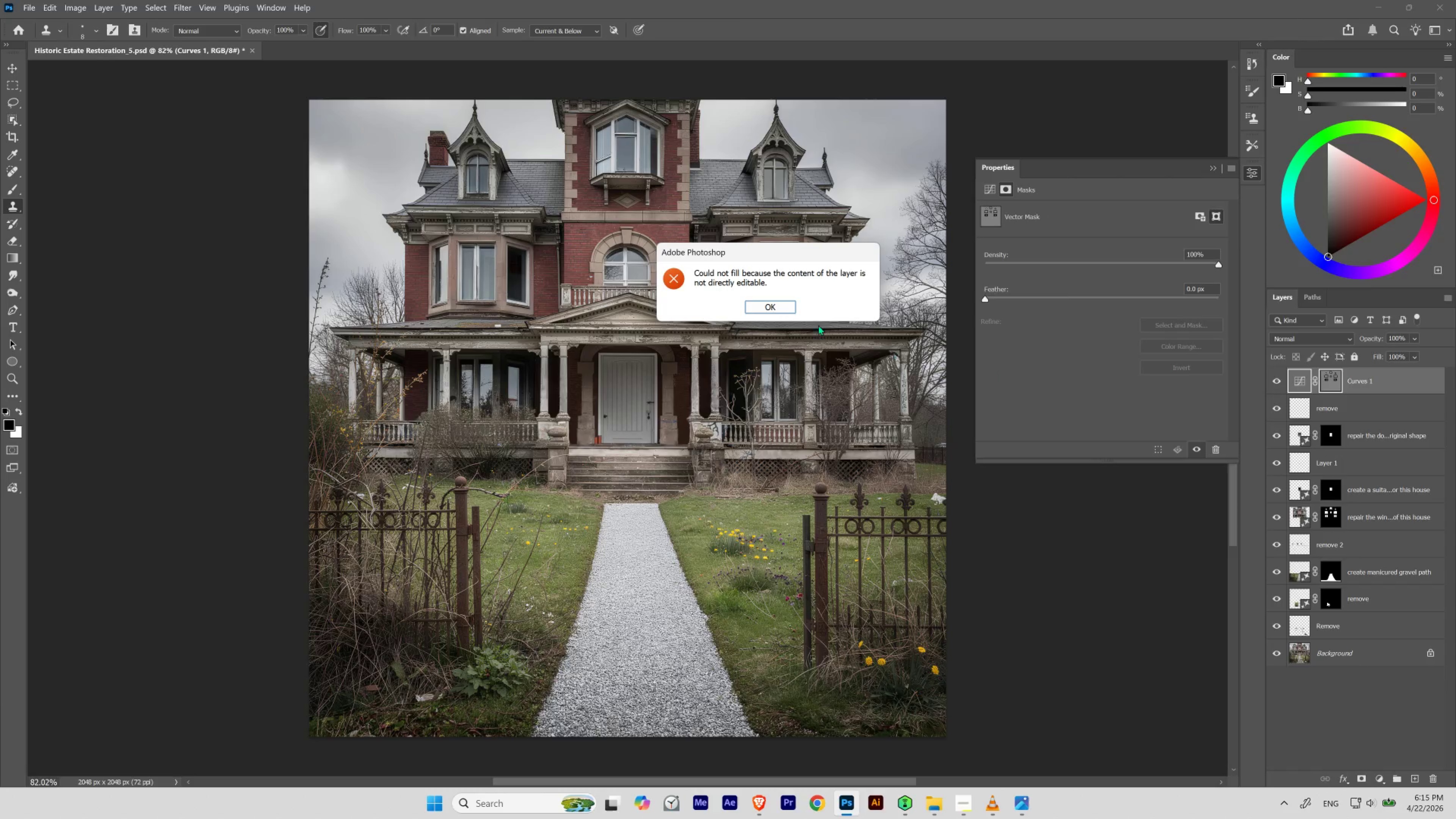 
left_click([779, 305])
 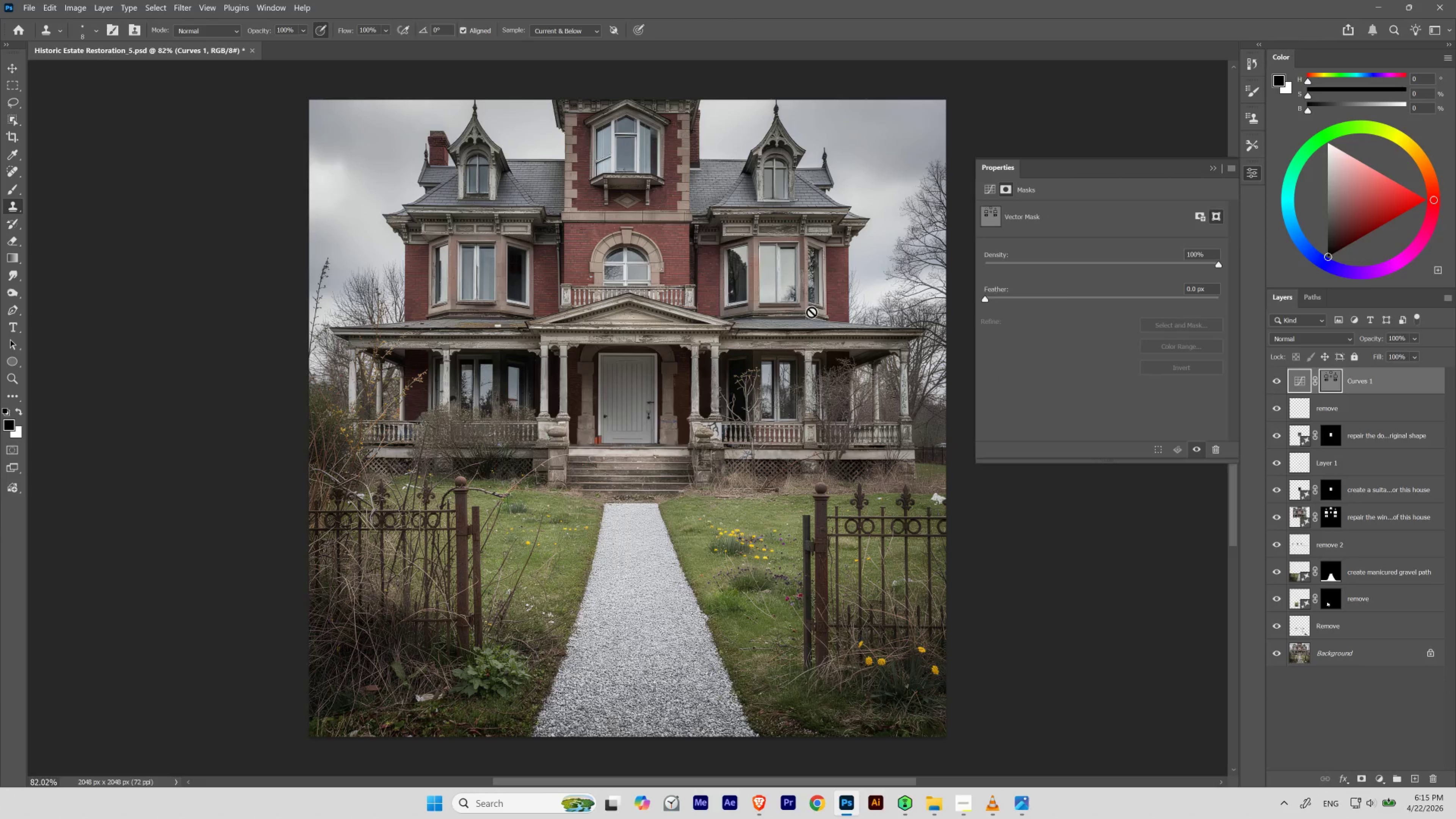 
key(A)
 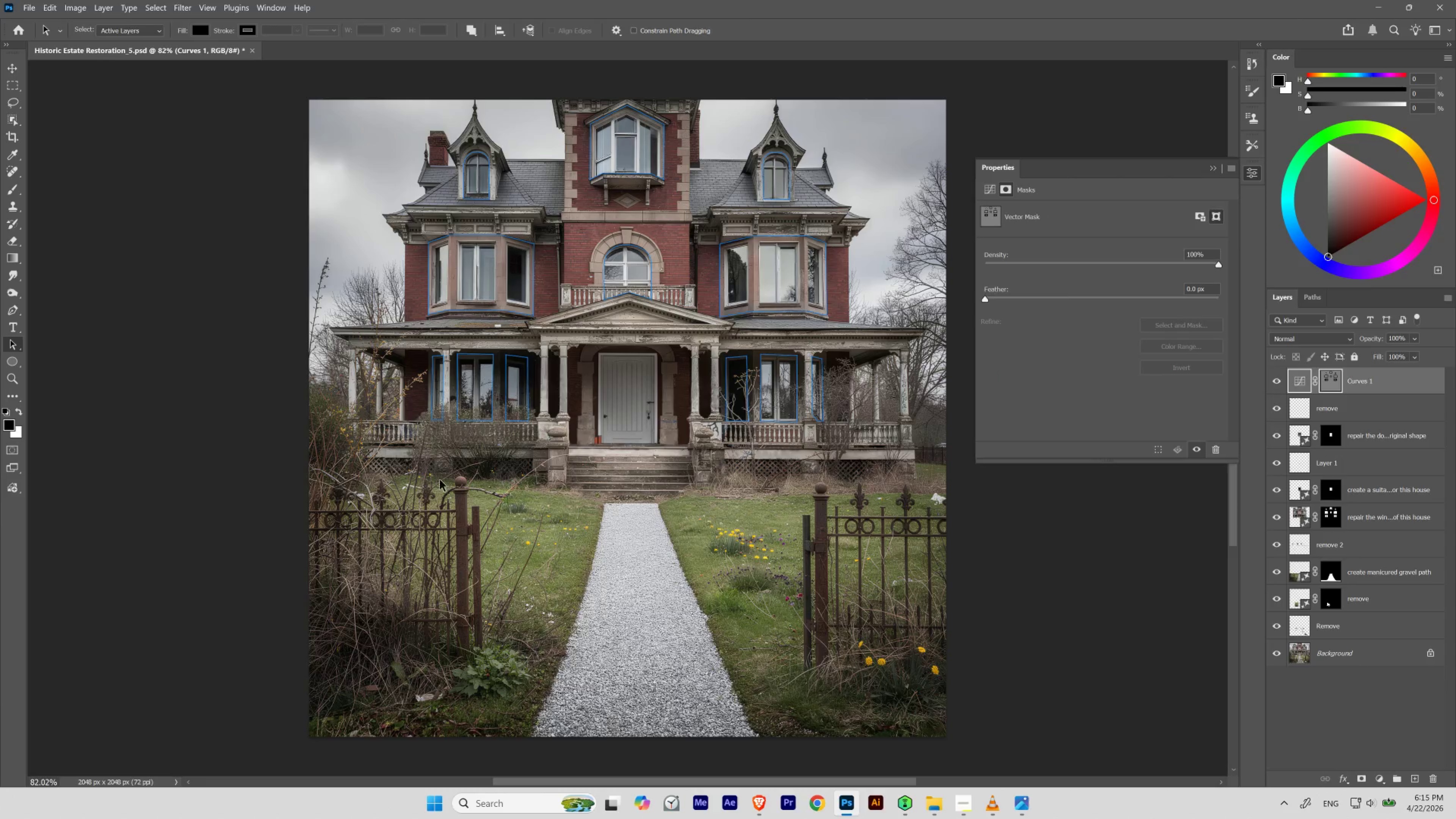 
left_click_drag(start_coordinate=[365, 498], to_coordinate=[883, 90])
 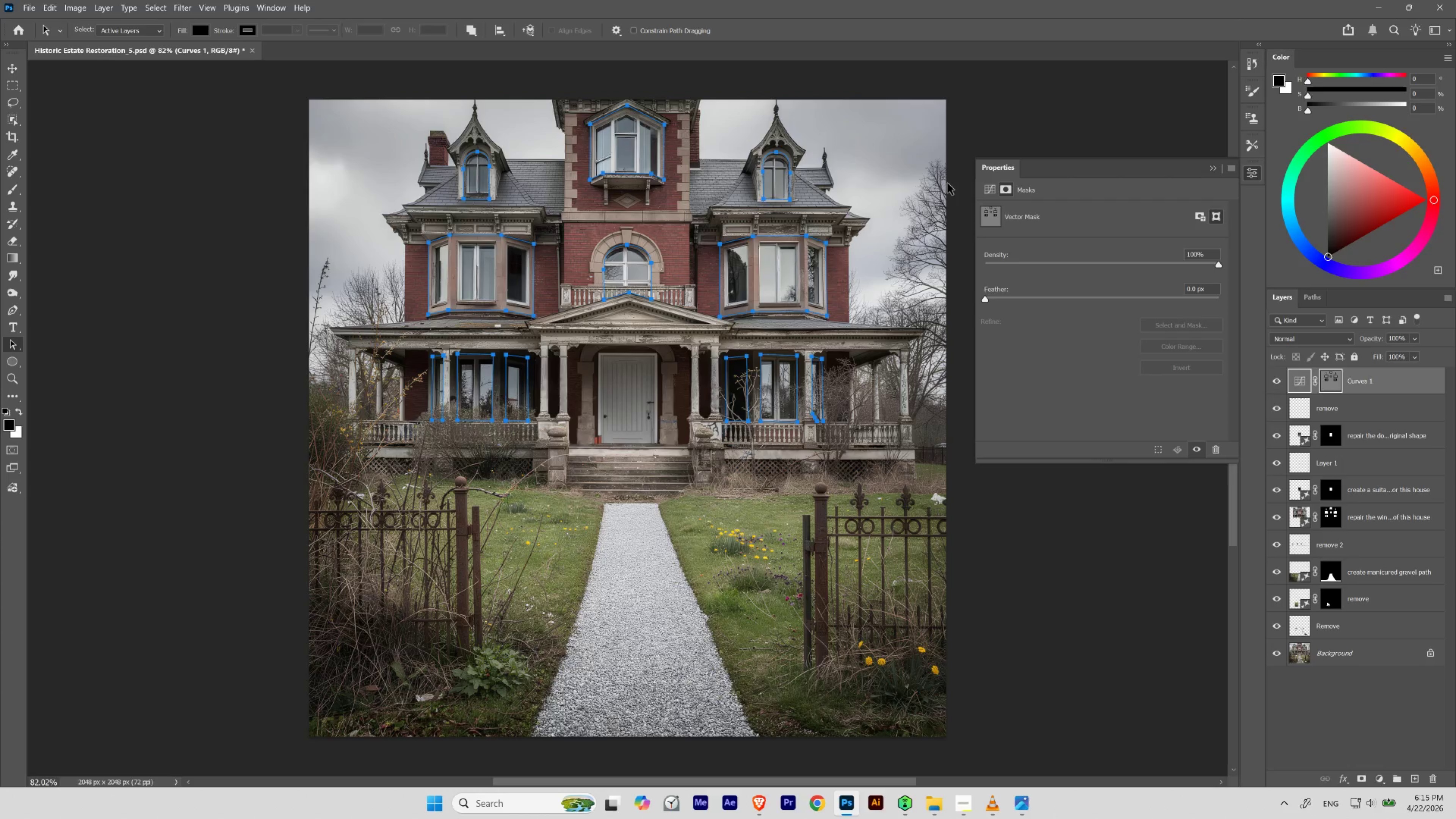 
key(Delete)
 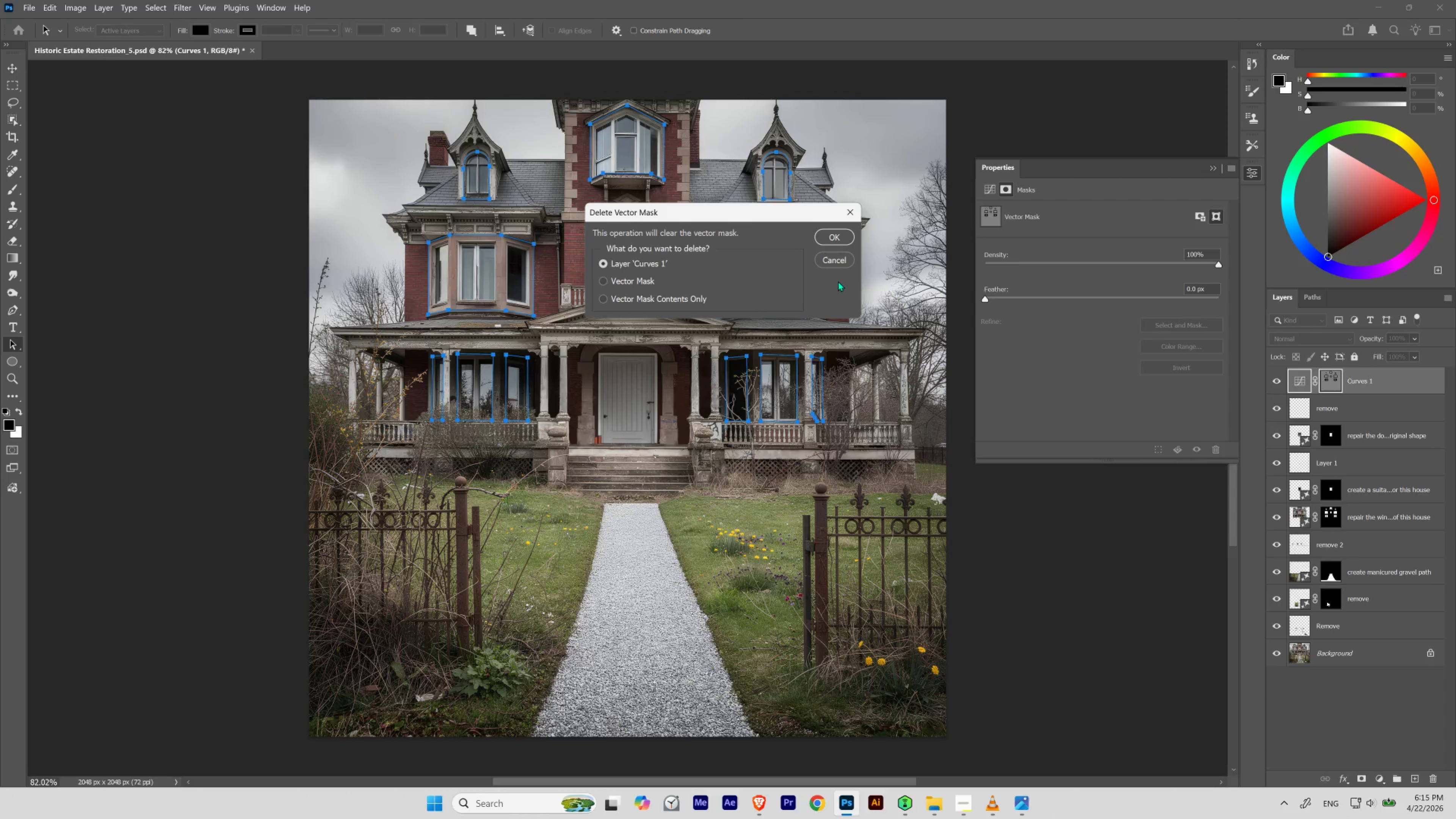 
left_click([617, 279])
 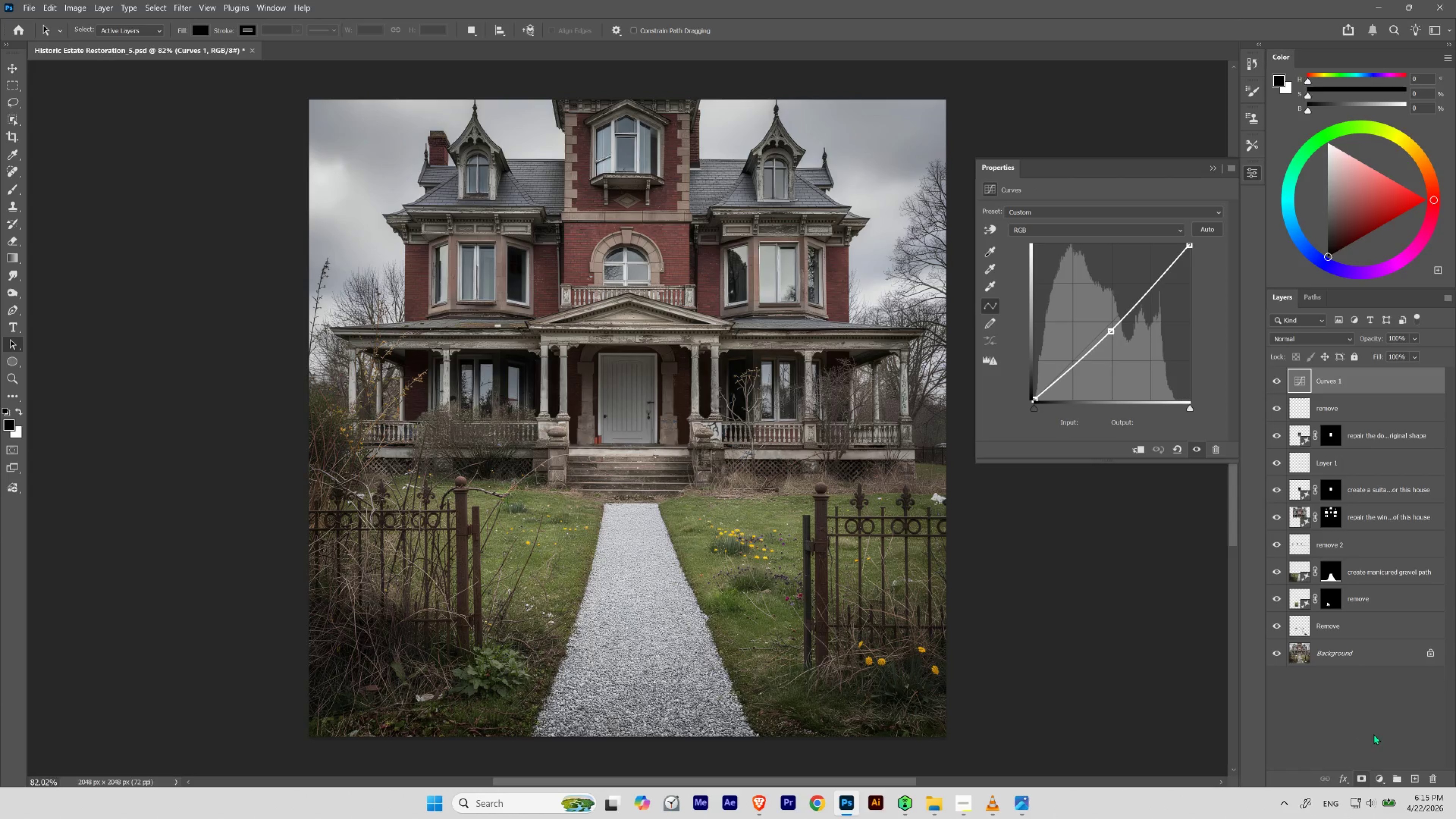 
wait(6.59)
 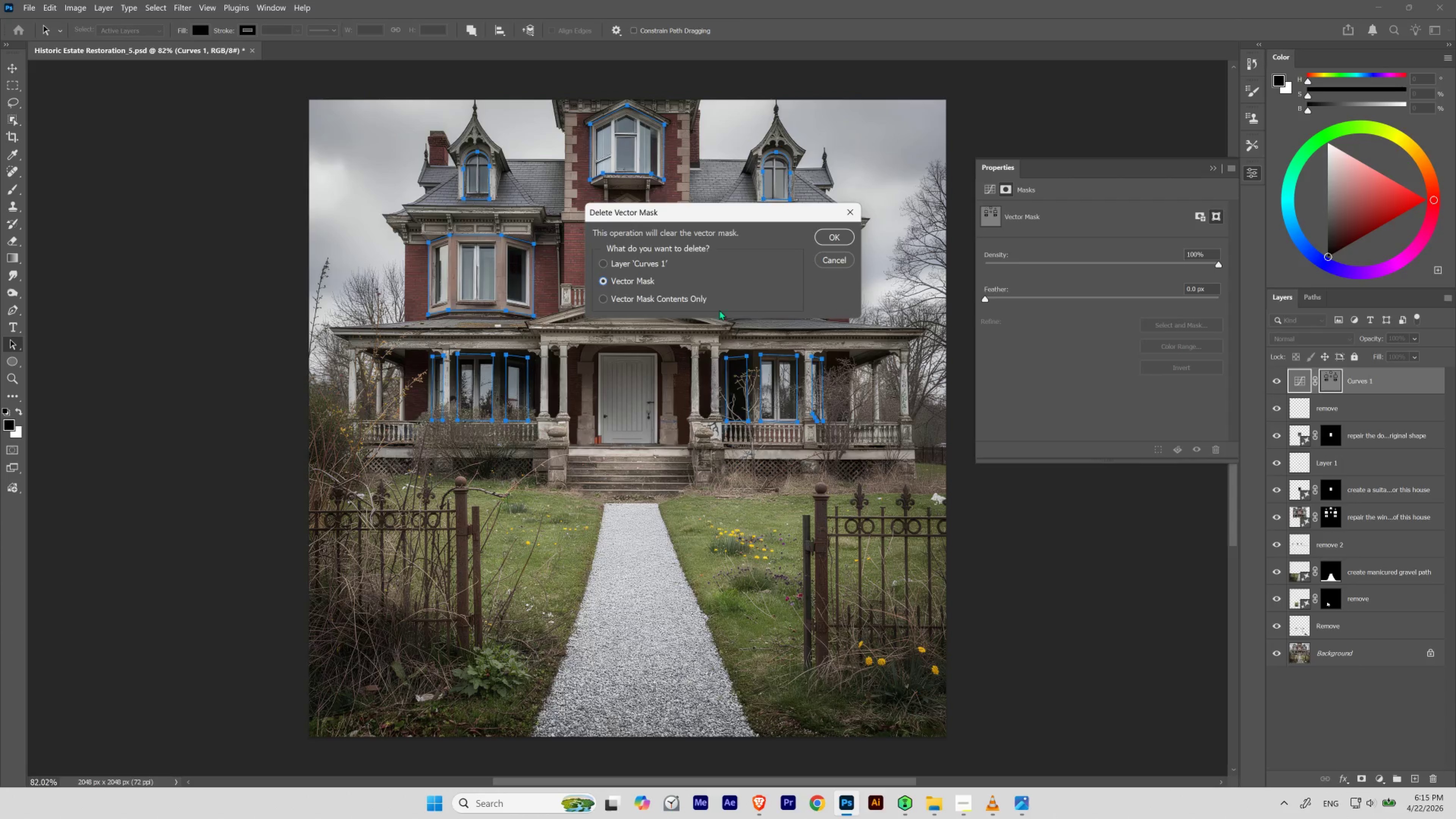 
left_click_drag(start_coordinate=[1111, 331], to_coordinate=[1114, 324])
 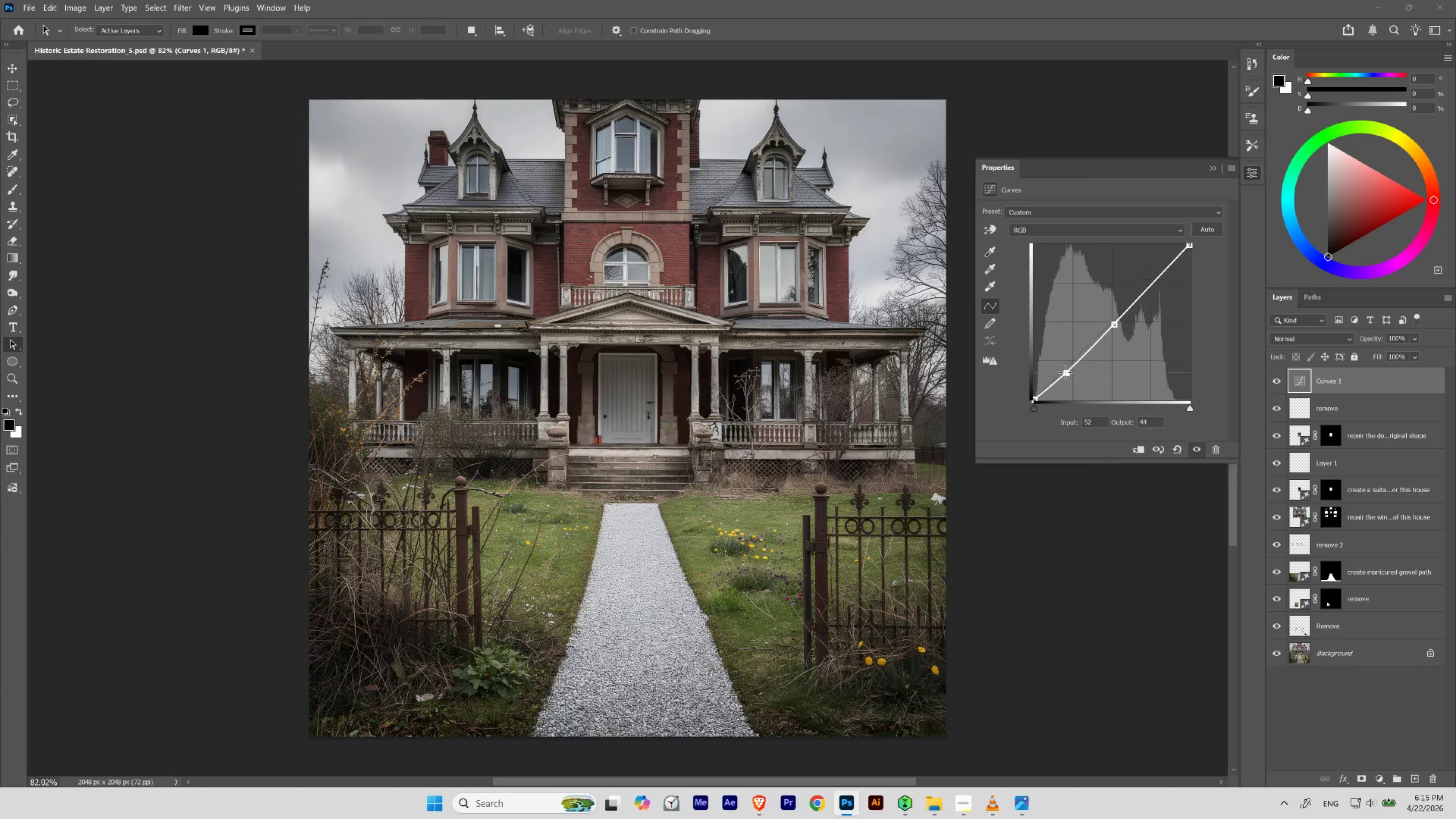 
wait(7.27)
 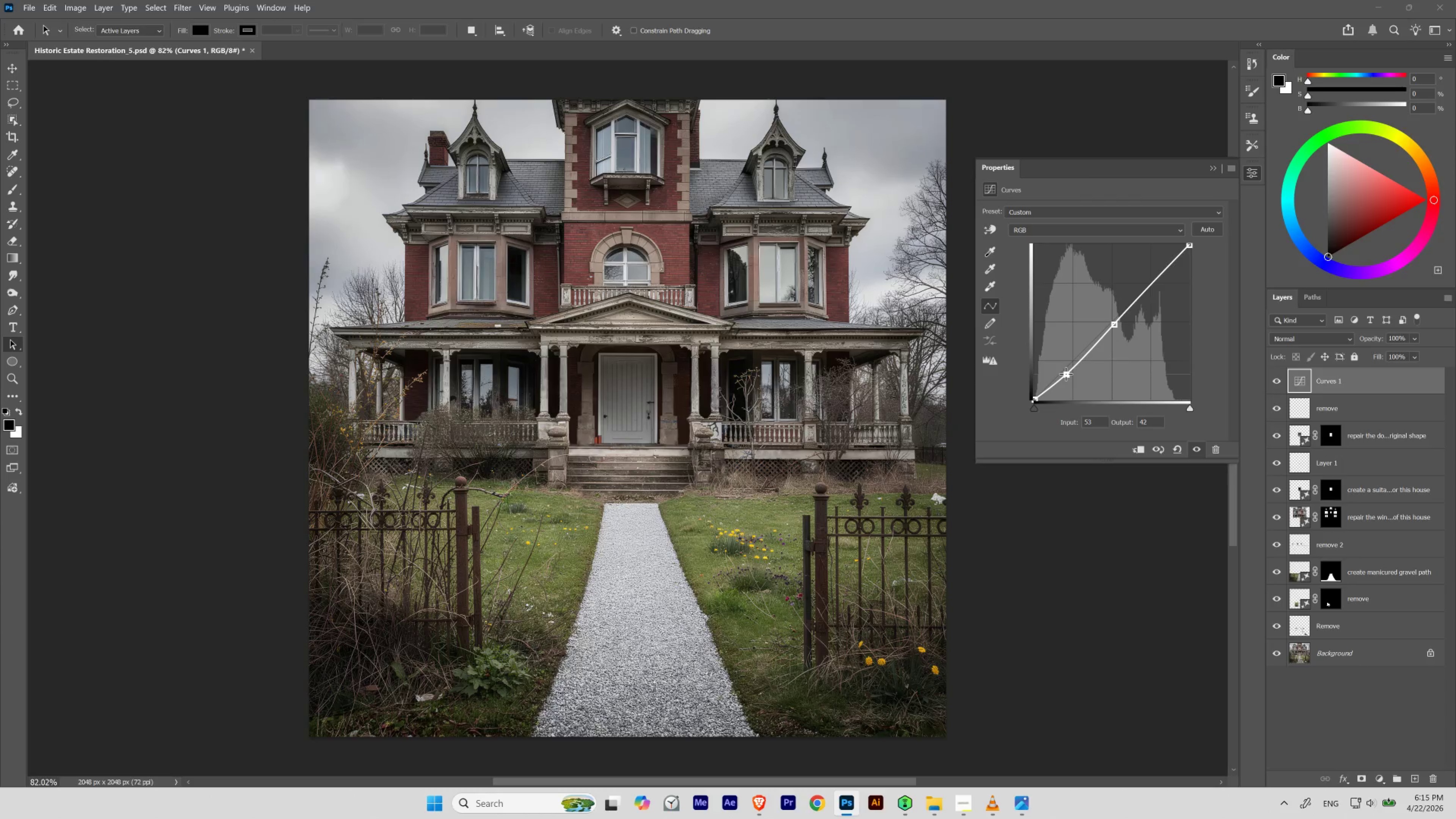 
left_click_drag(start_coordinate=[1164, 273], to_coordinate=[1155, 270])
 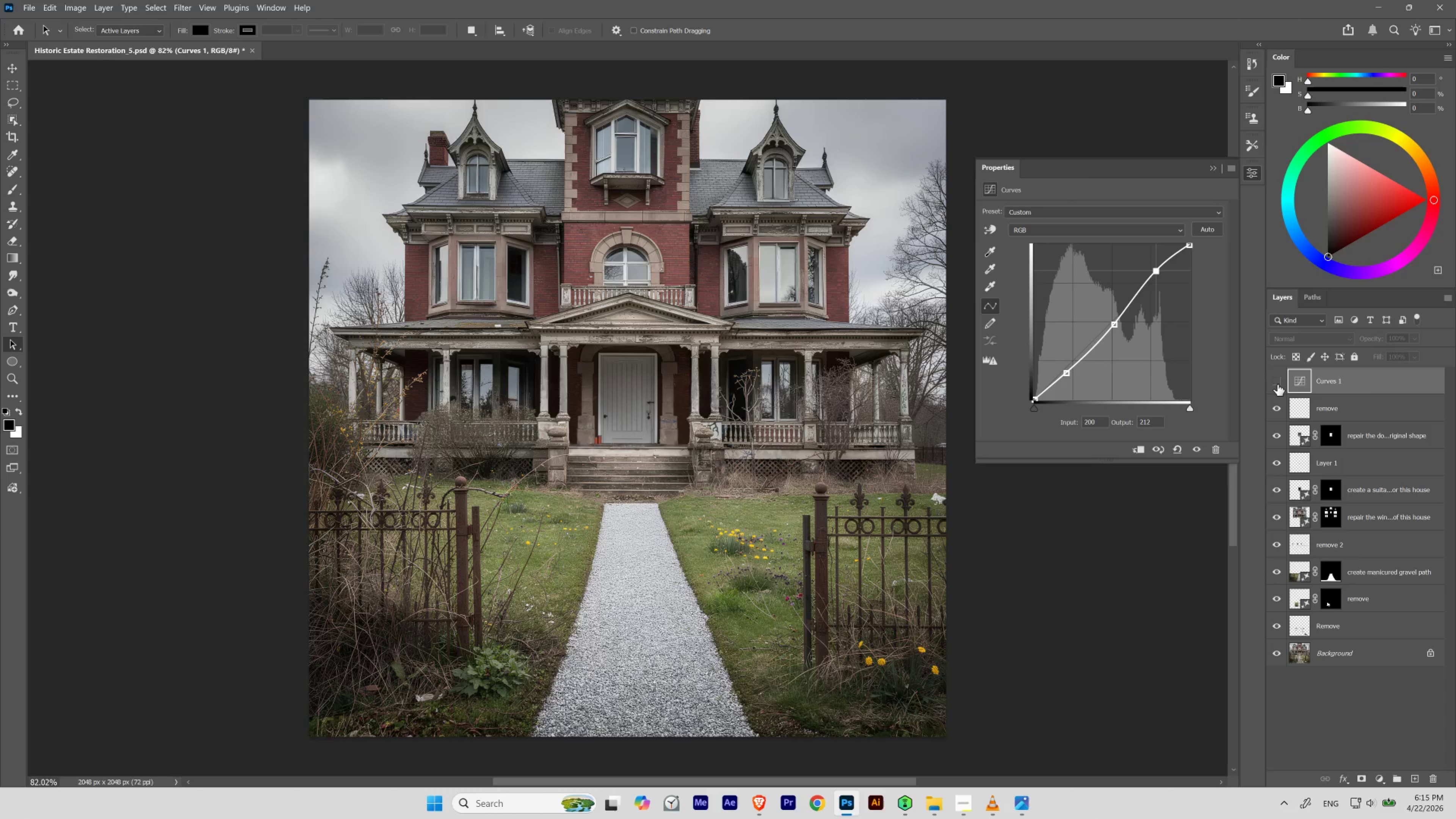 
left_click([1277, 384])
 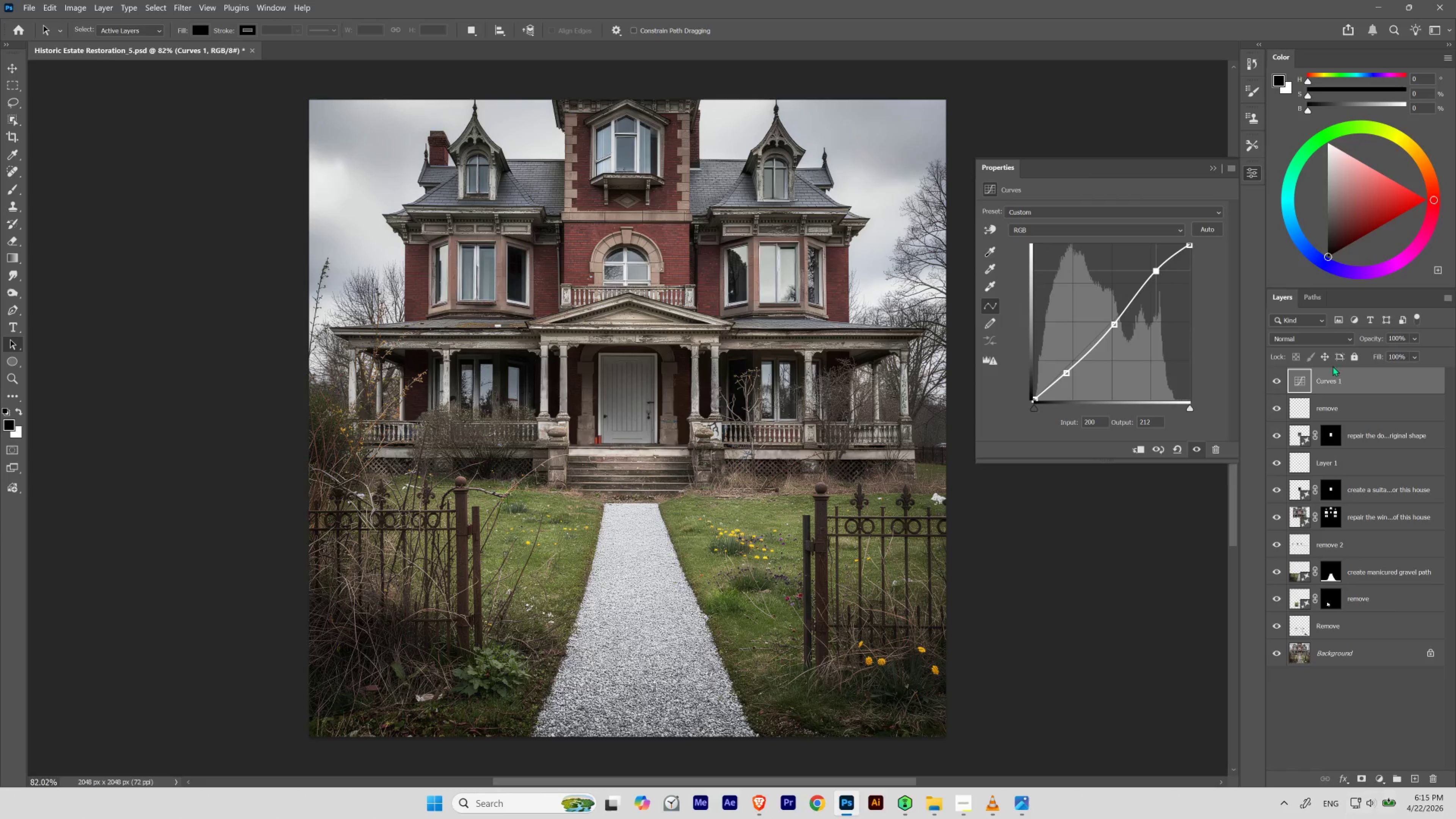 
left_click([1279, 376])
 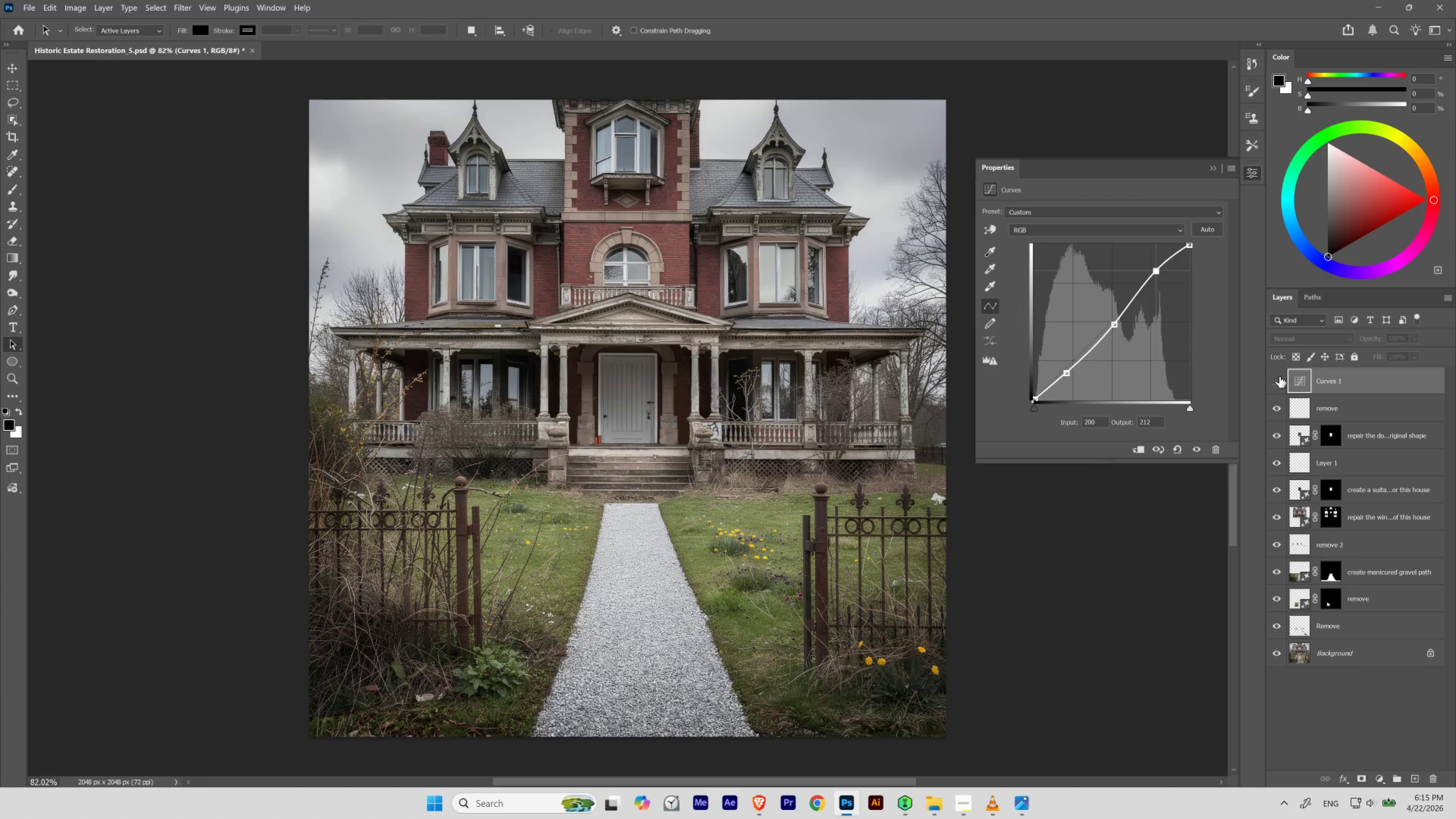 
left_click([1279, 376])
 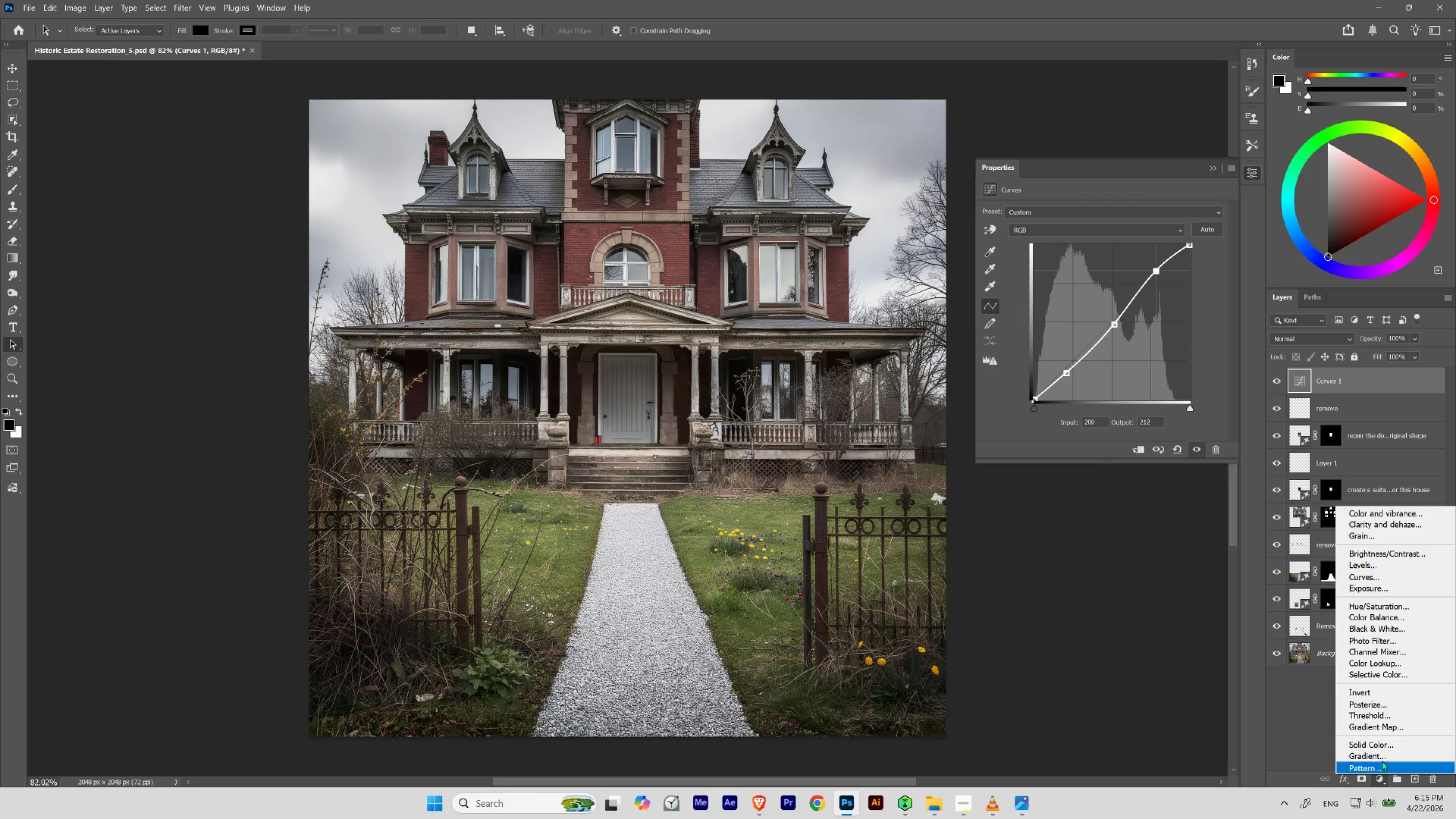 
left_click([1358, 568])
 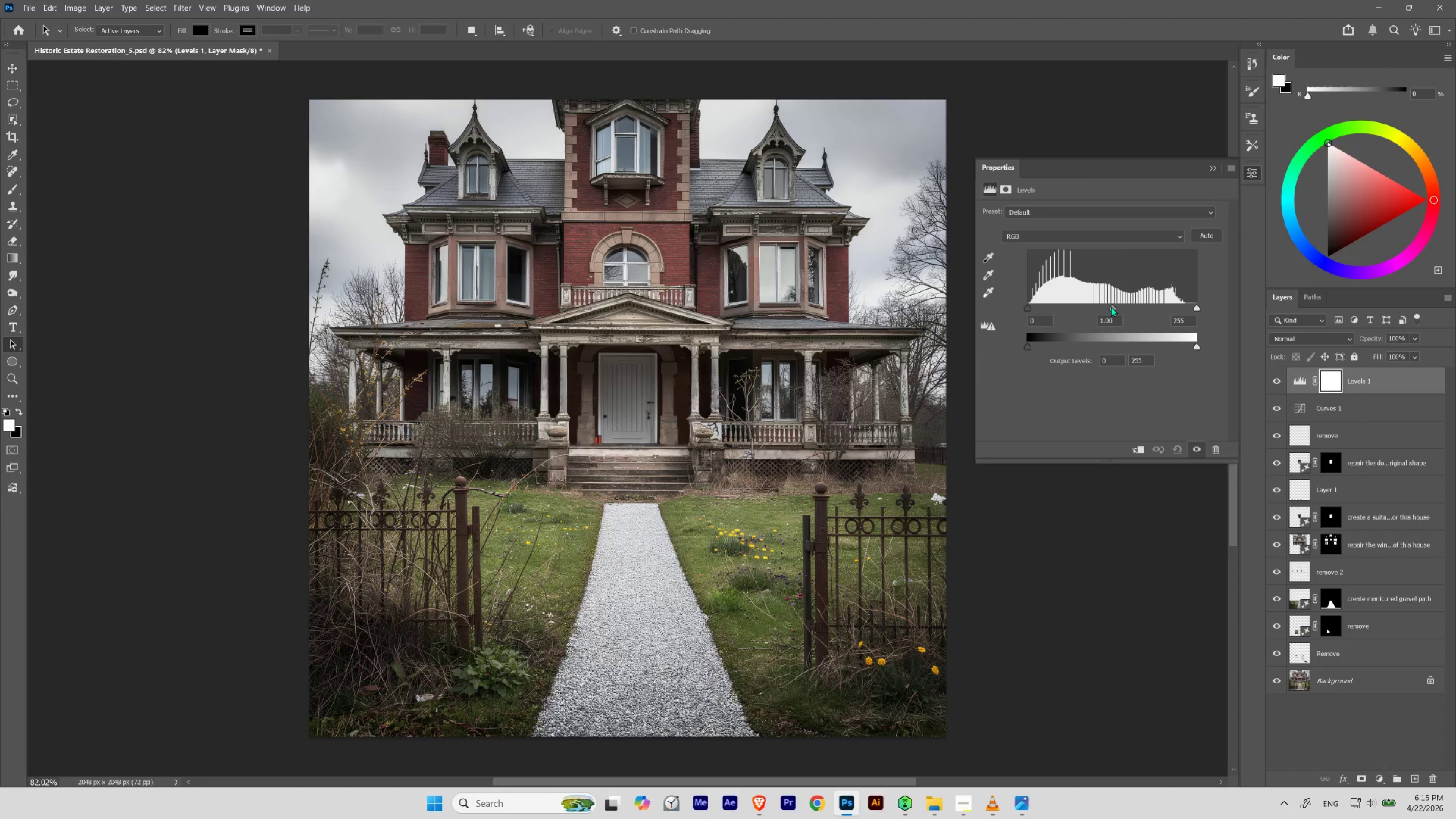 
left_click_drag(start_coordinate=[1111, 307], to_coordinate=[1107, 310])
 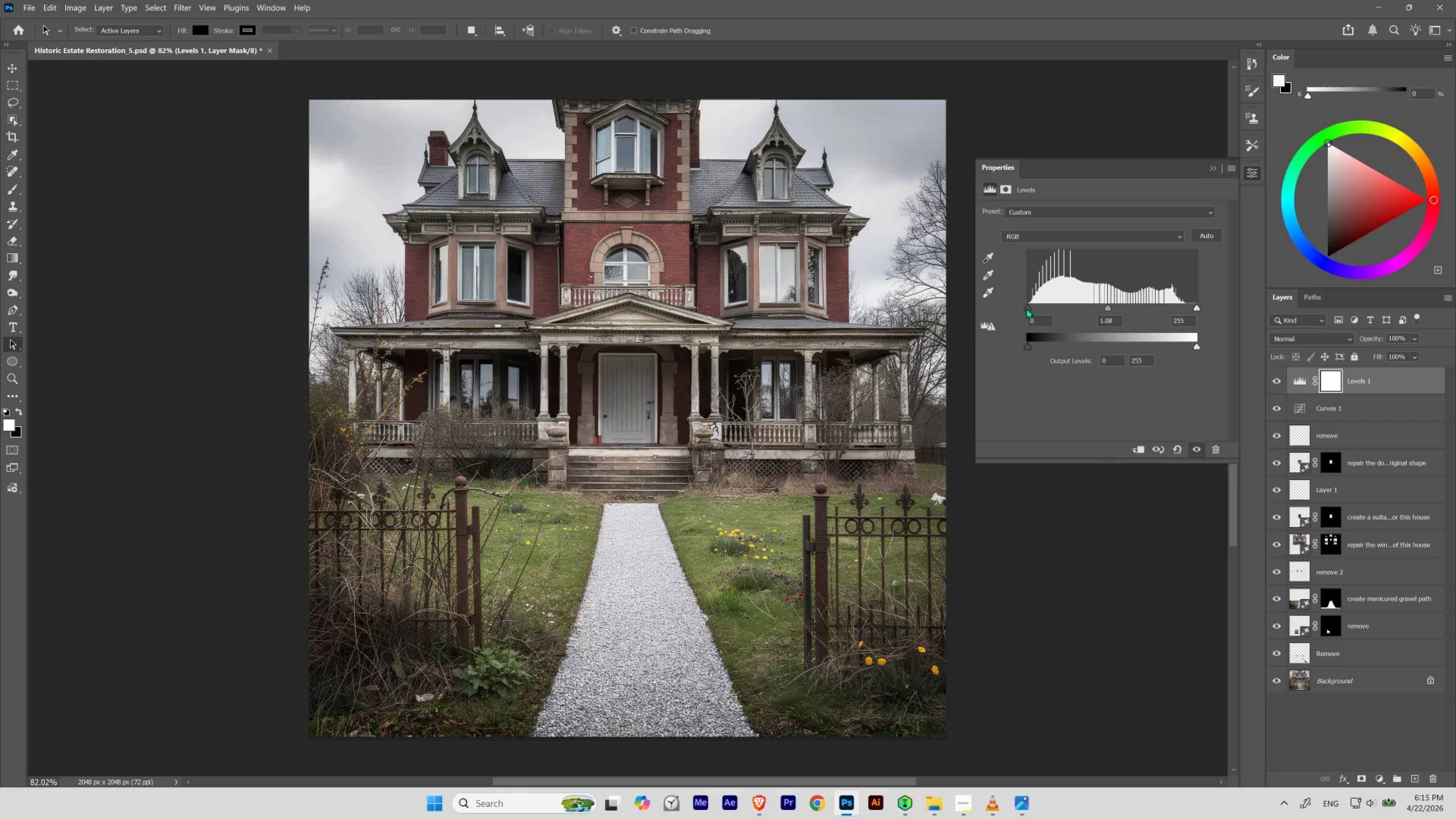 
left_click_drag(start_coordinate=[1026, 308], to_coordinate=[1033, 308])
 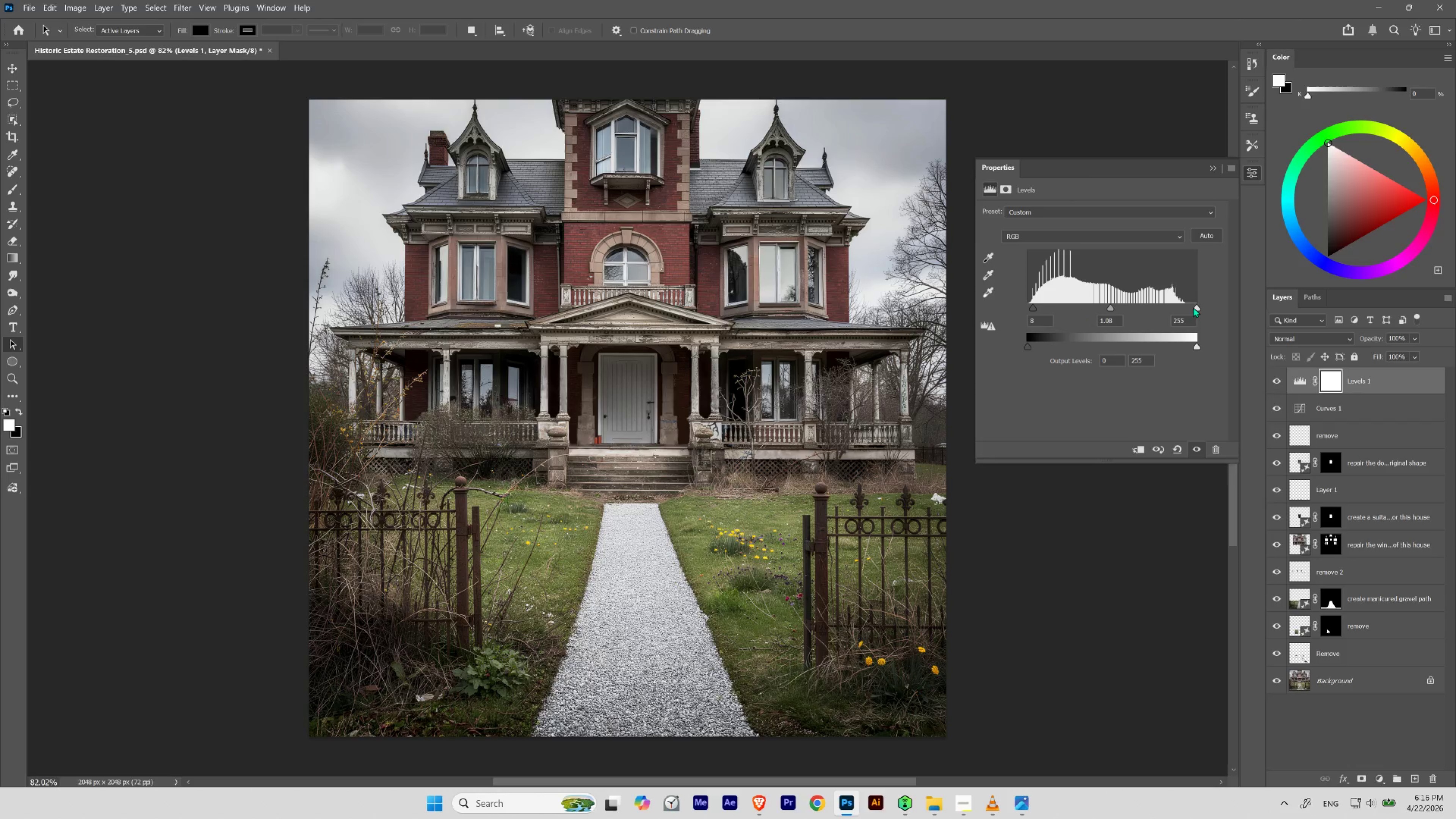 
left_click_drag(start_coordinate=[1194, 307], to_coordinate=[1177, 307])
 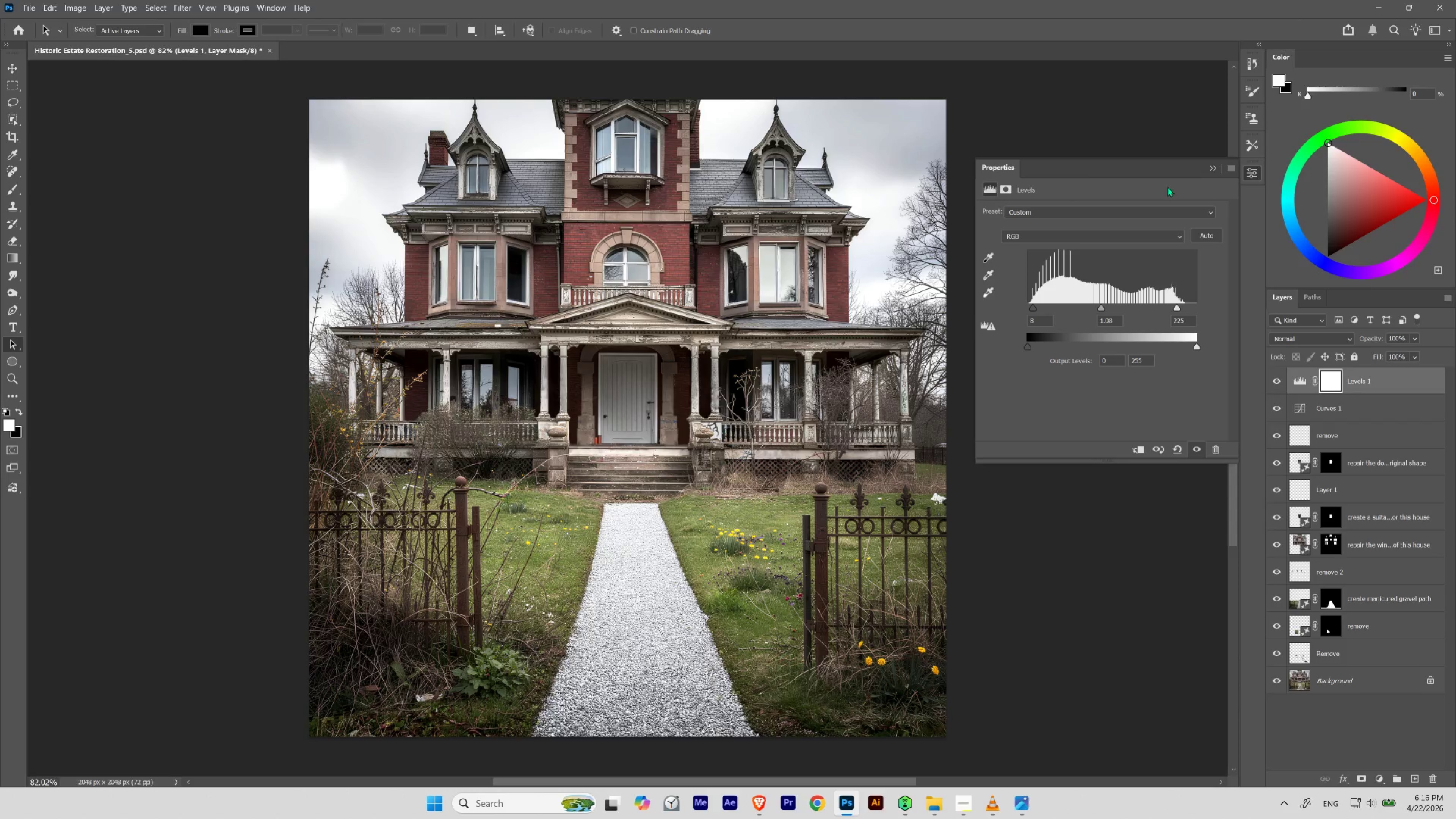 
left_click([1213, 168])
 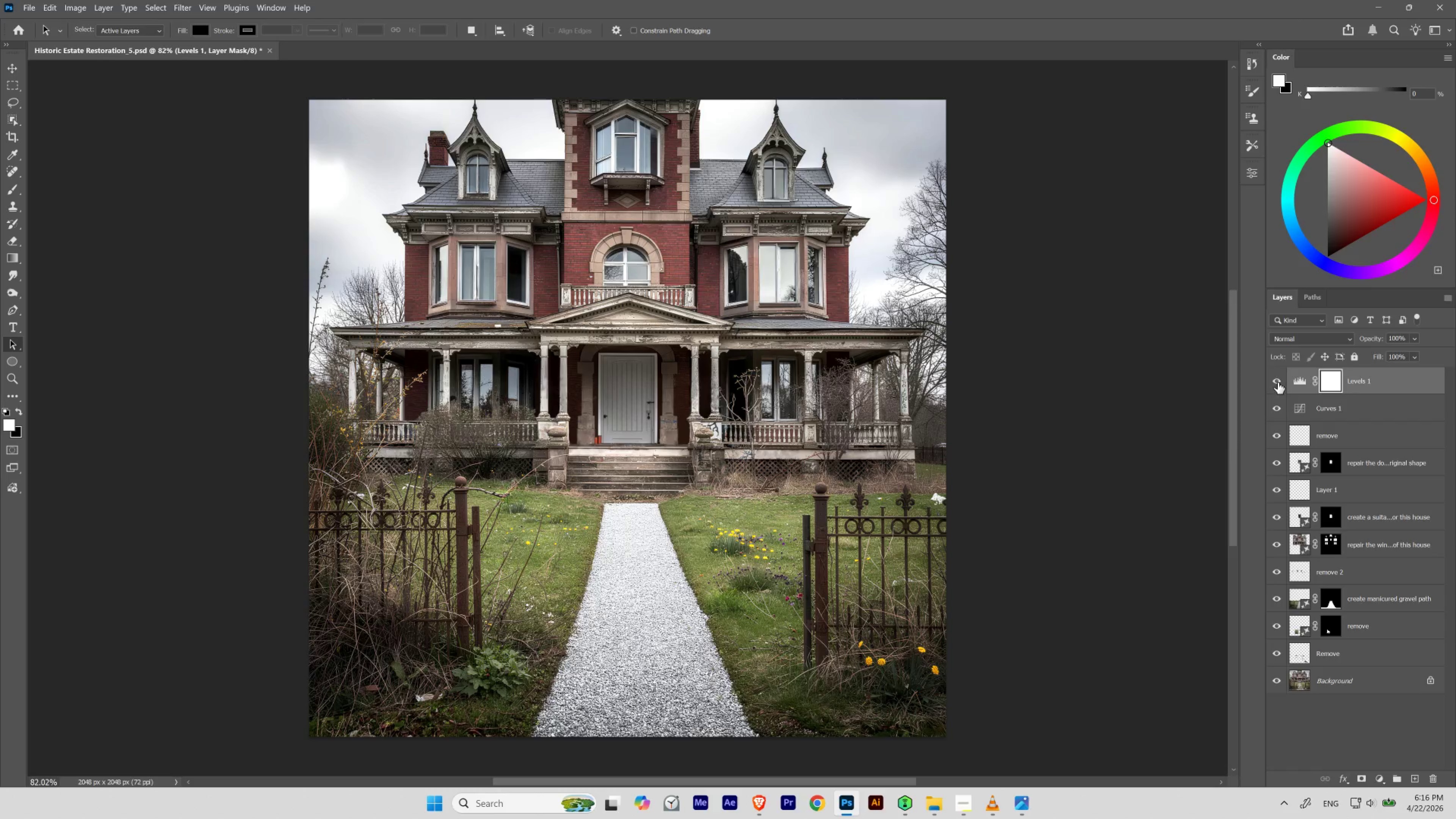 
left_click([1277, 382])
 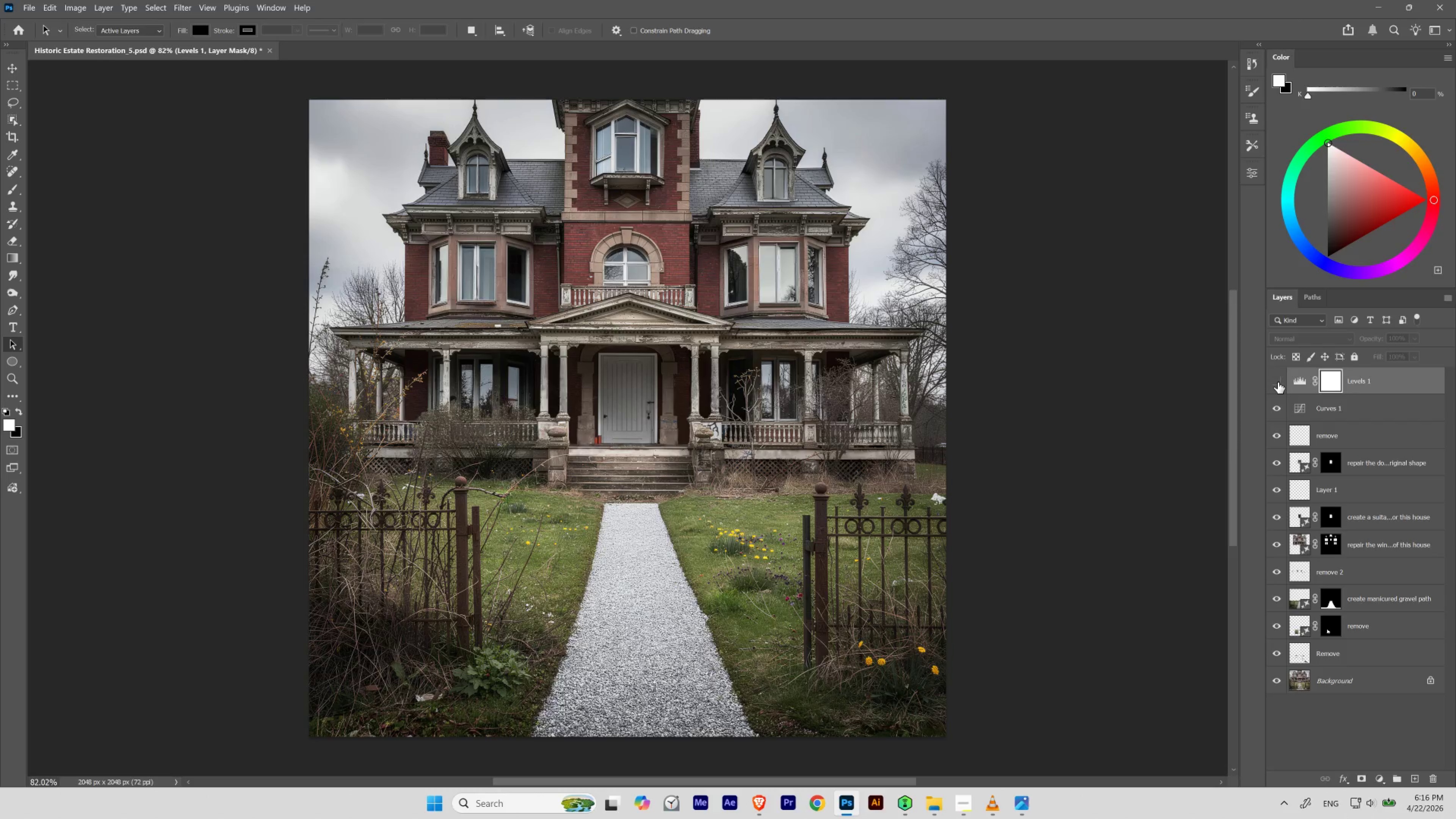 
left_click([1277, 382])
 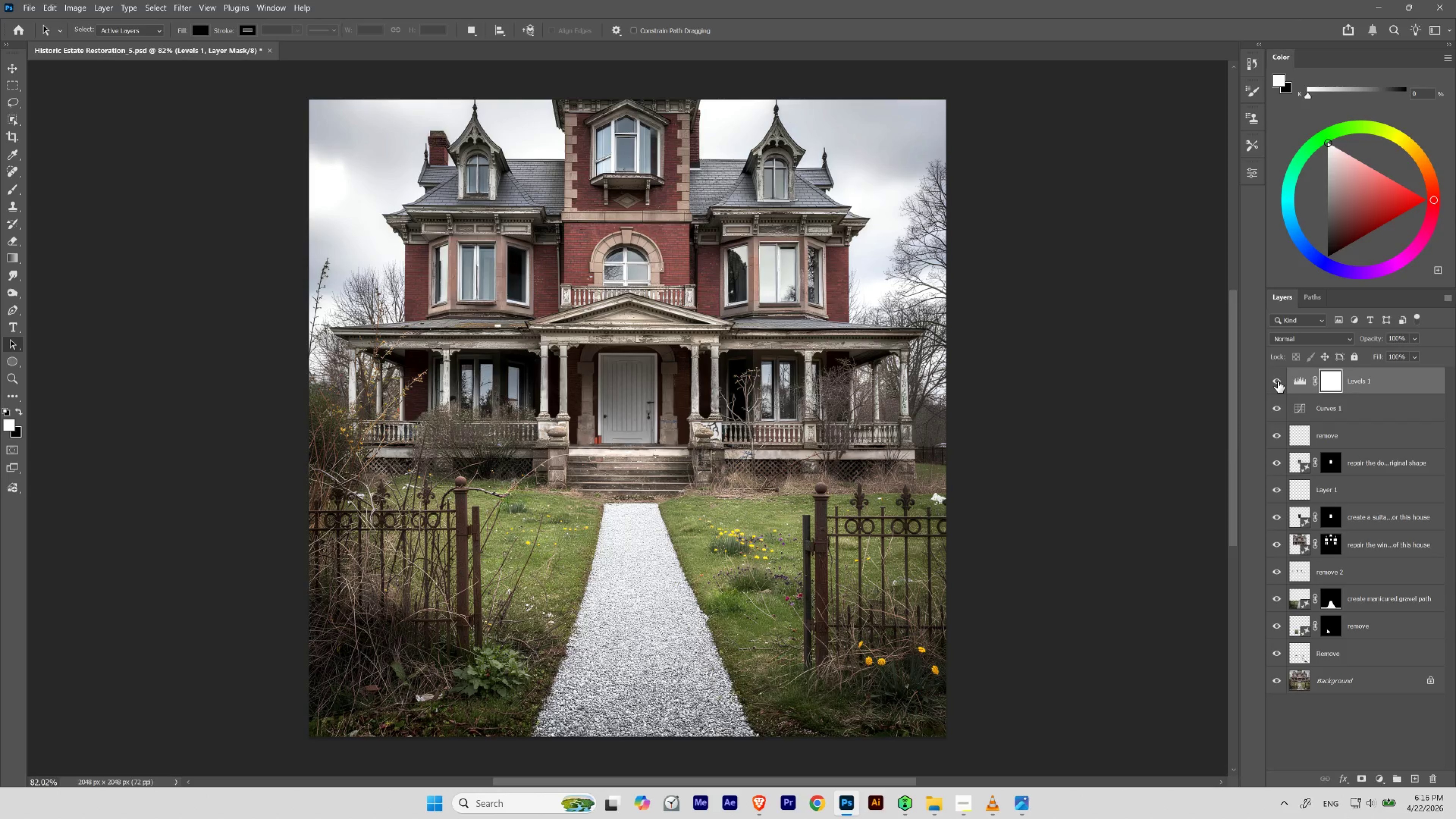 
left_click([1277, 381])
 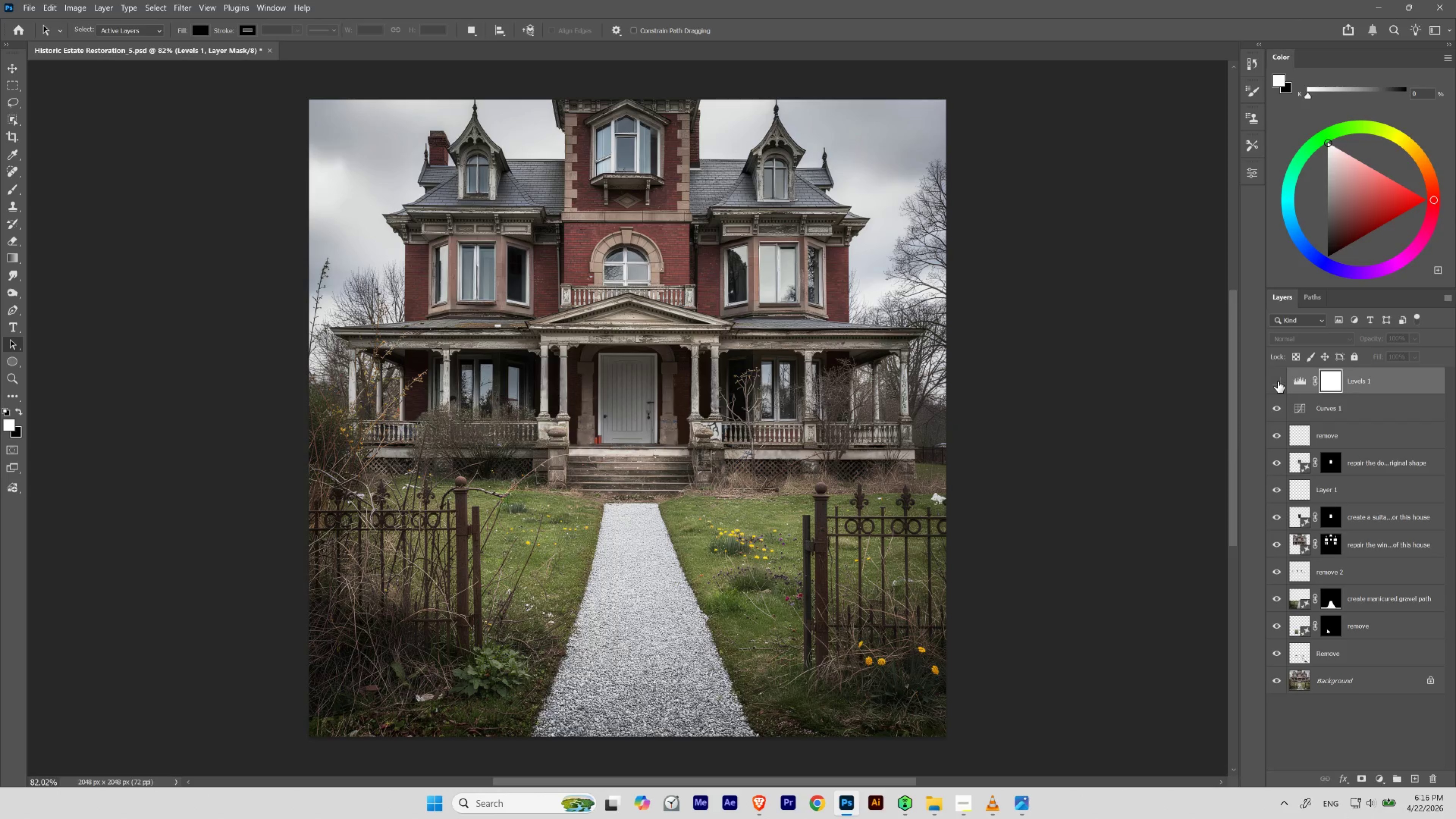 
left_click([1277, 381])
 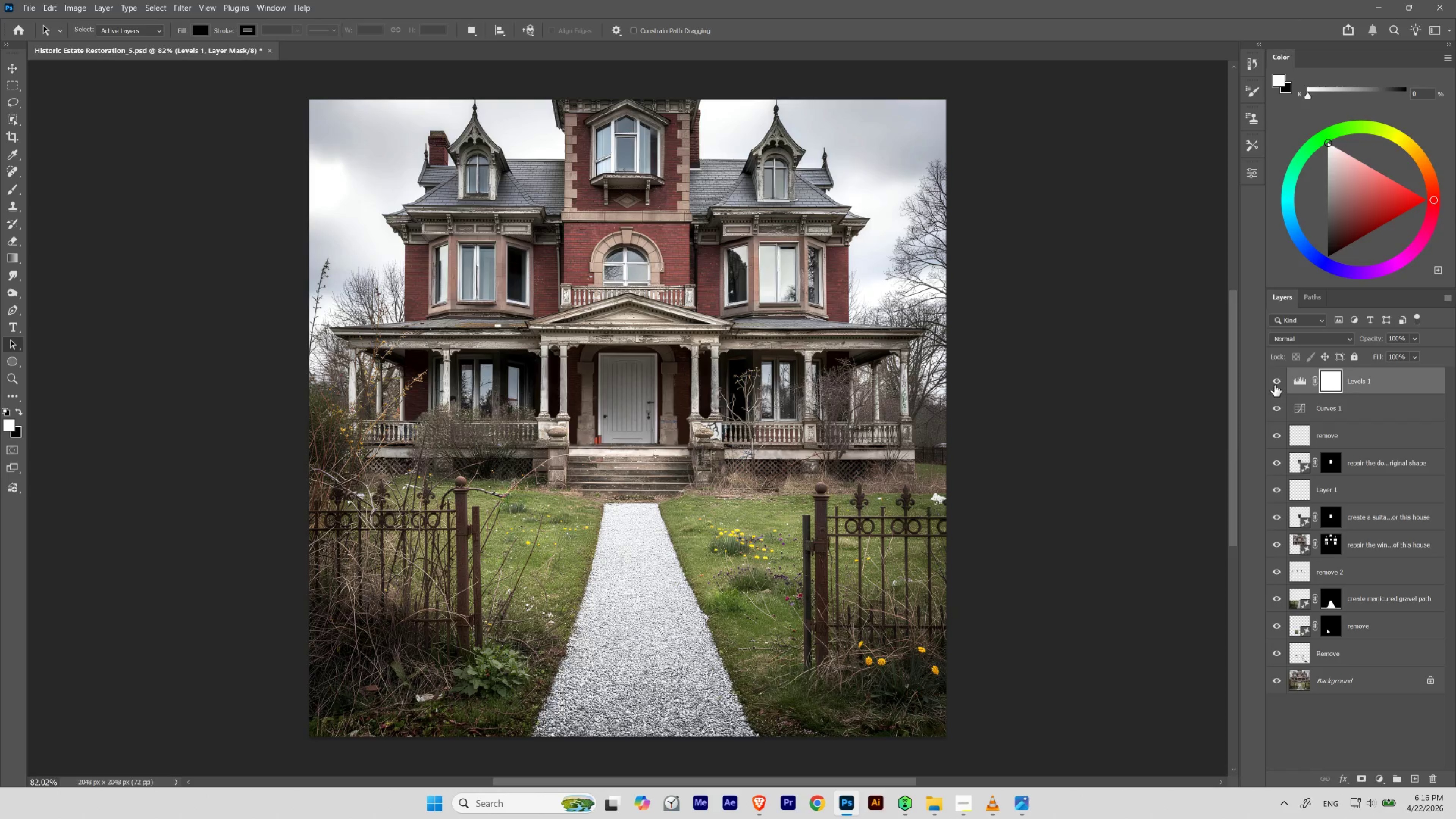 
left_click_drag(start_coordinate=[1276, 381], to_coordinate=[1277, 404])
 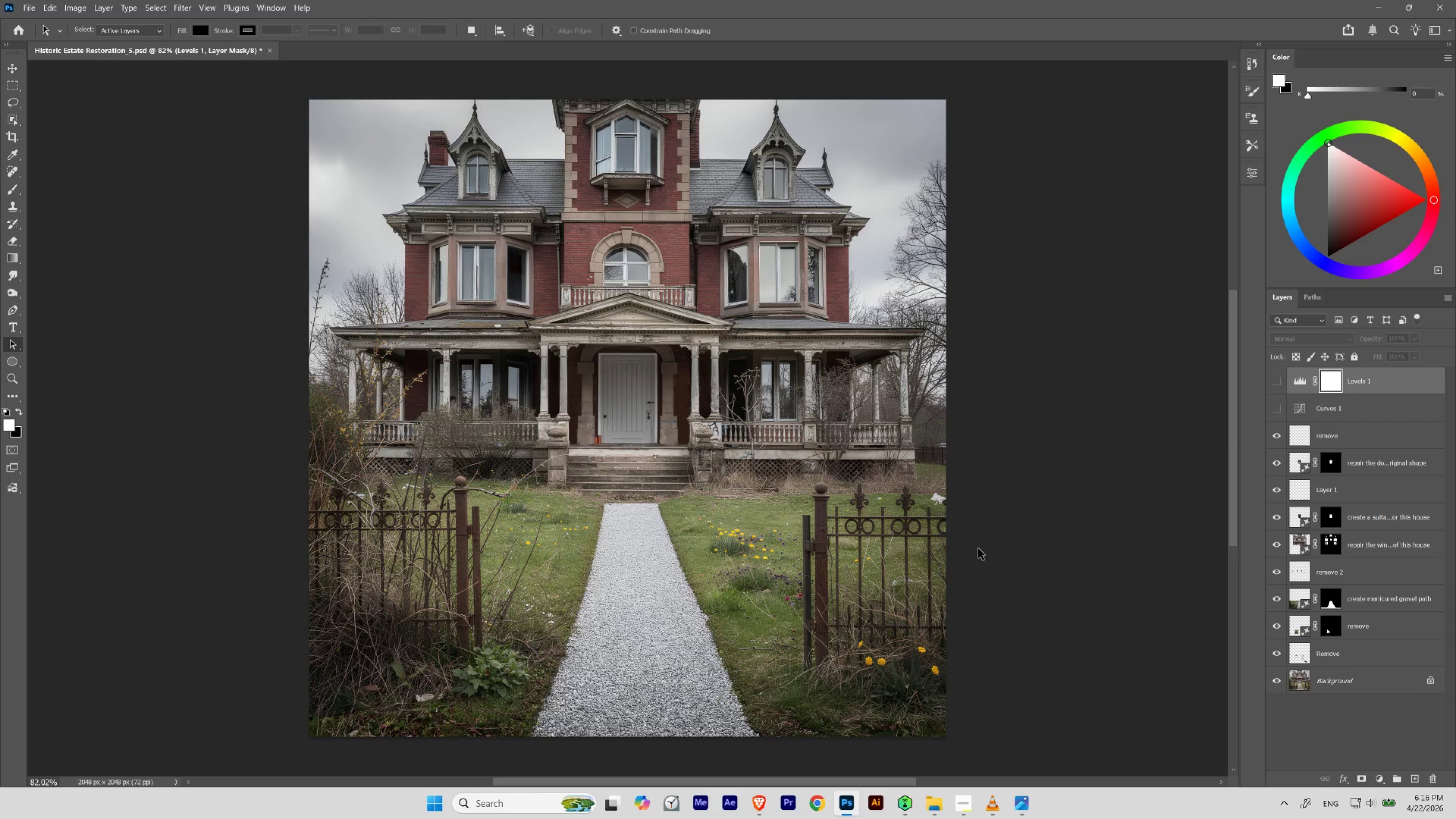 
key(Control+Z)
 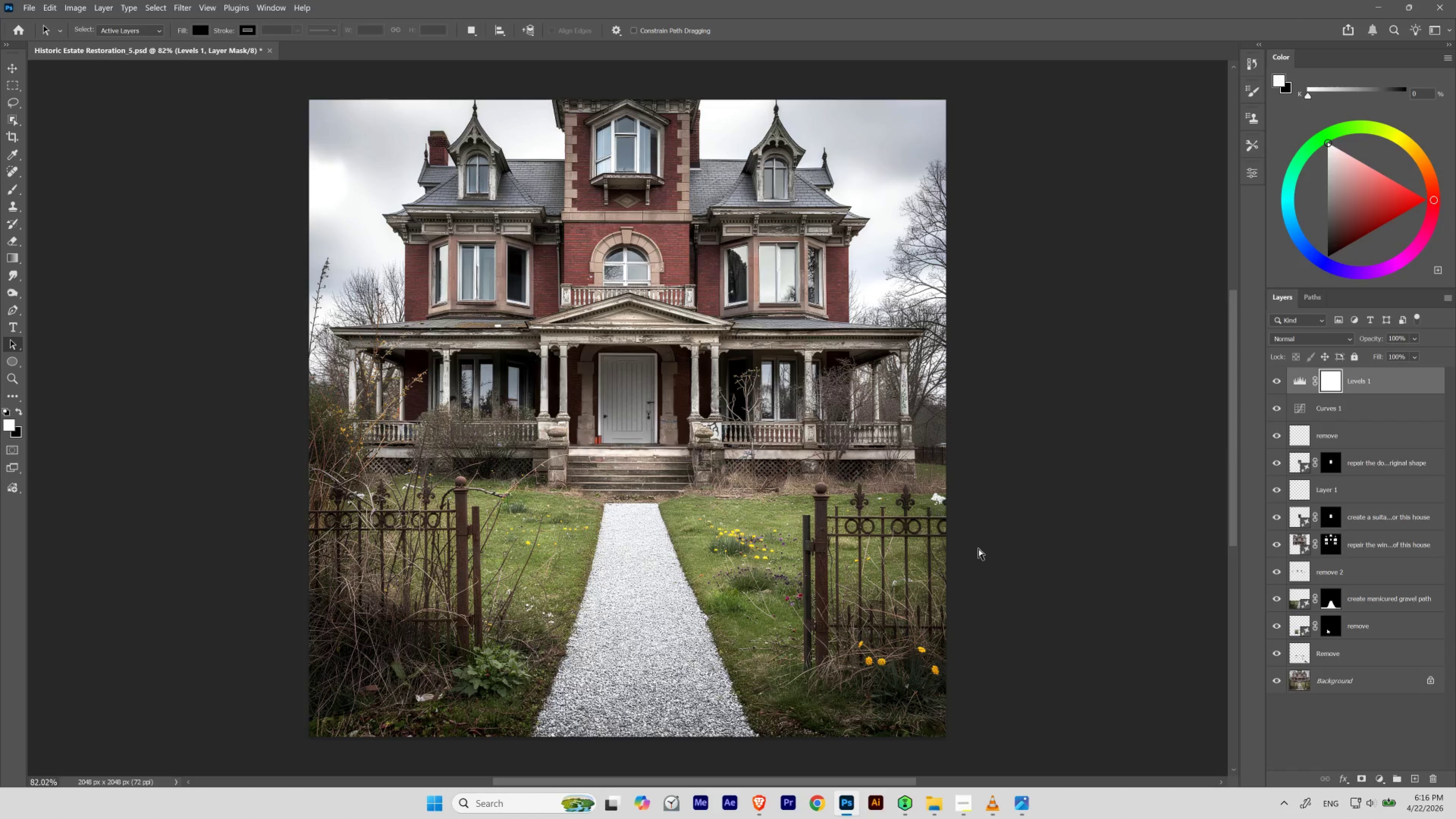 
key(Control+Shift+Z)
 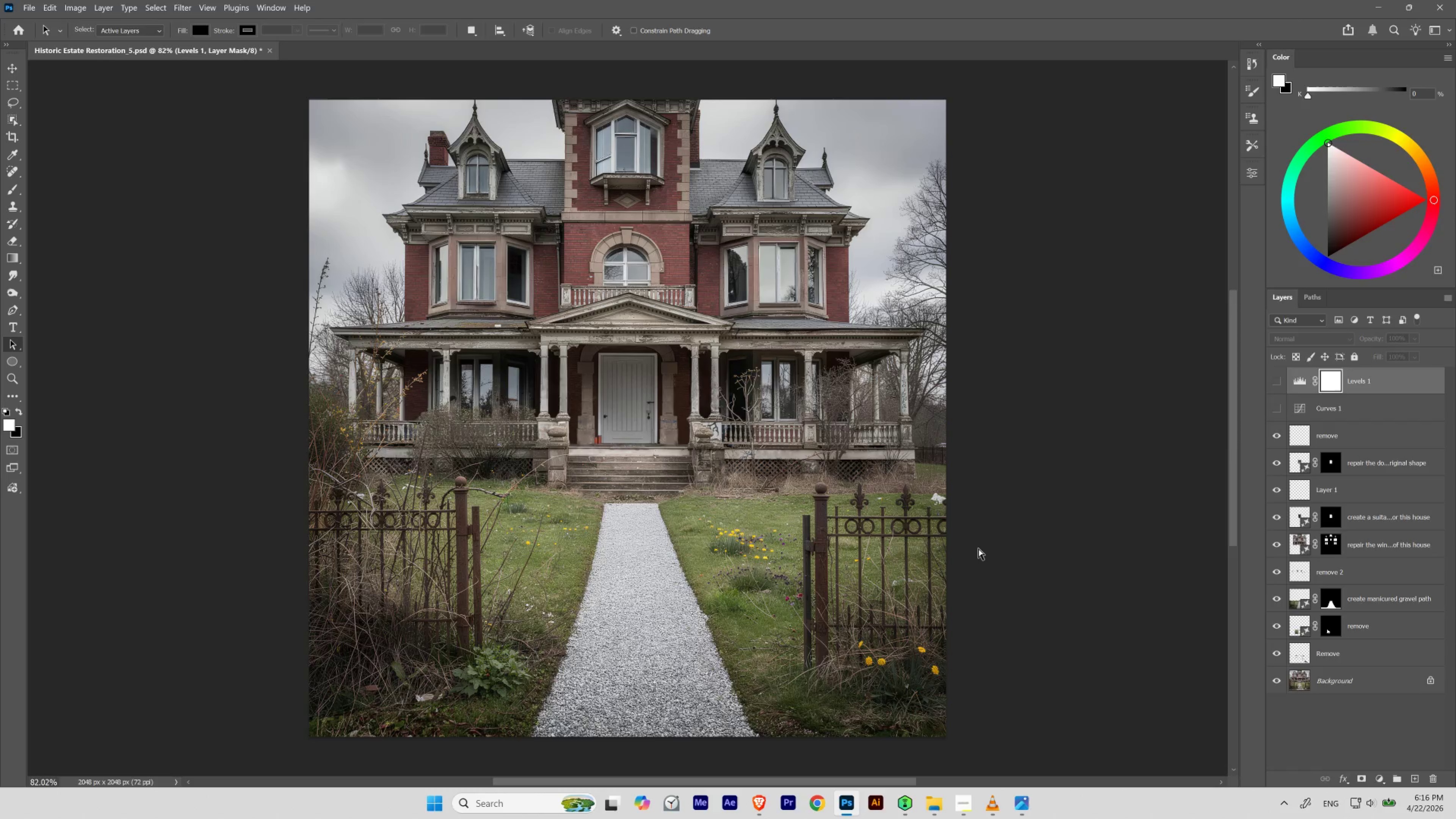 
key(Control+Z)
 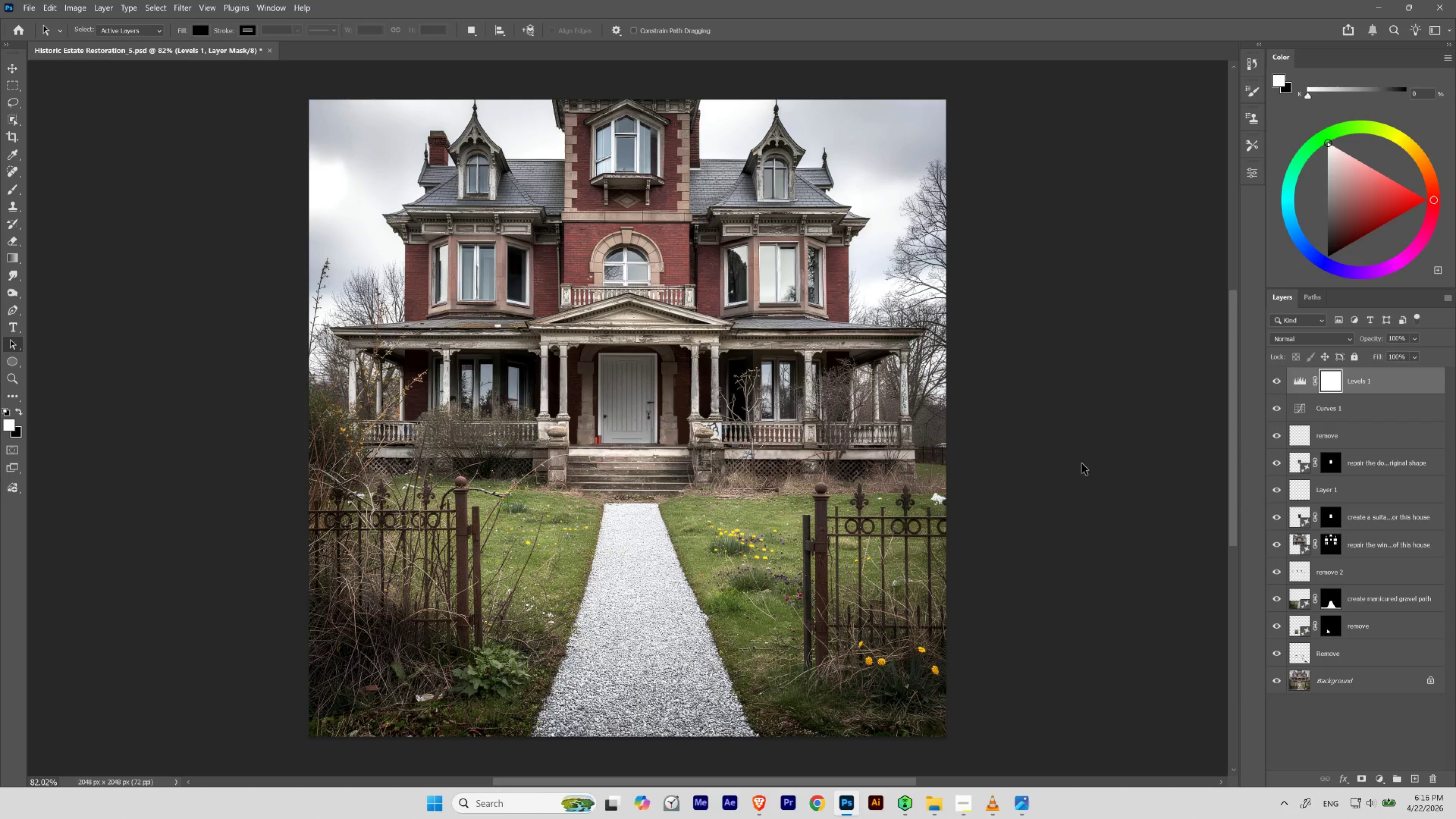 
wait(7.8)
 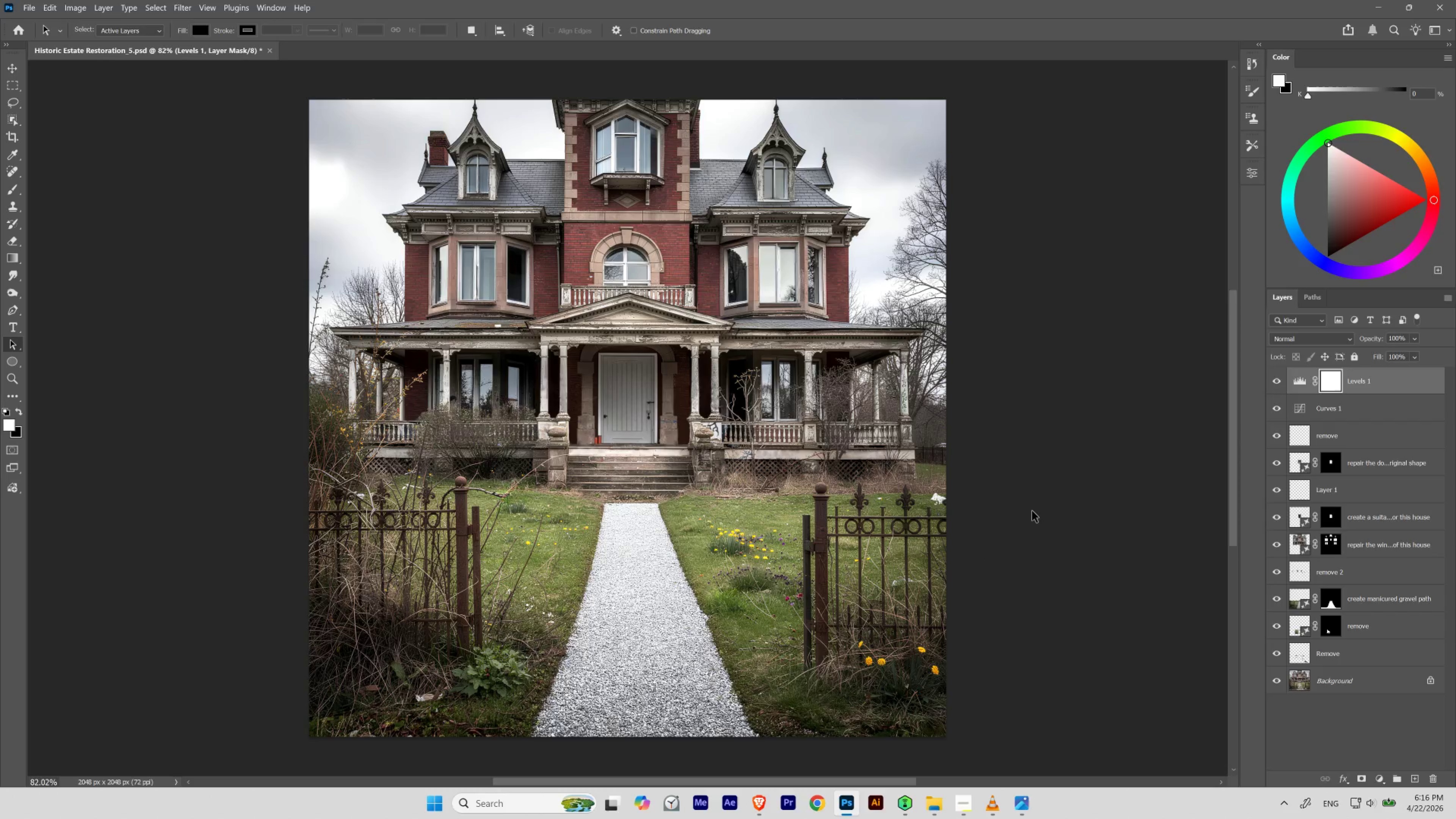 
left_click([1354, 440])
 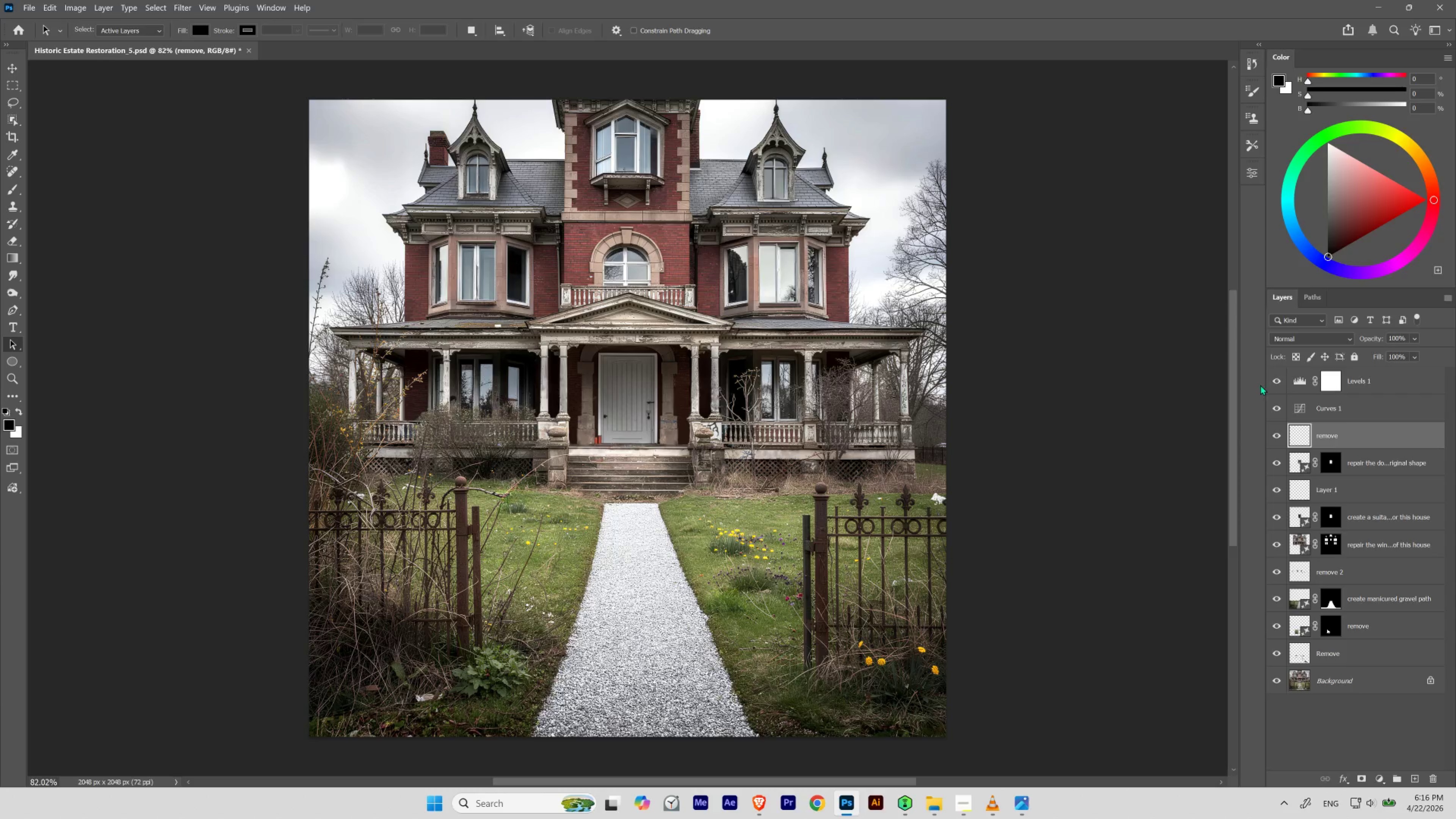 
wait(9.75)
 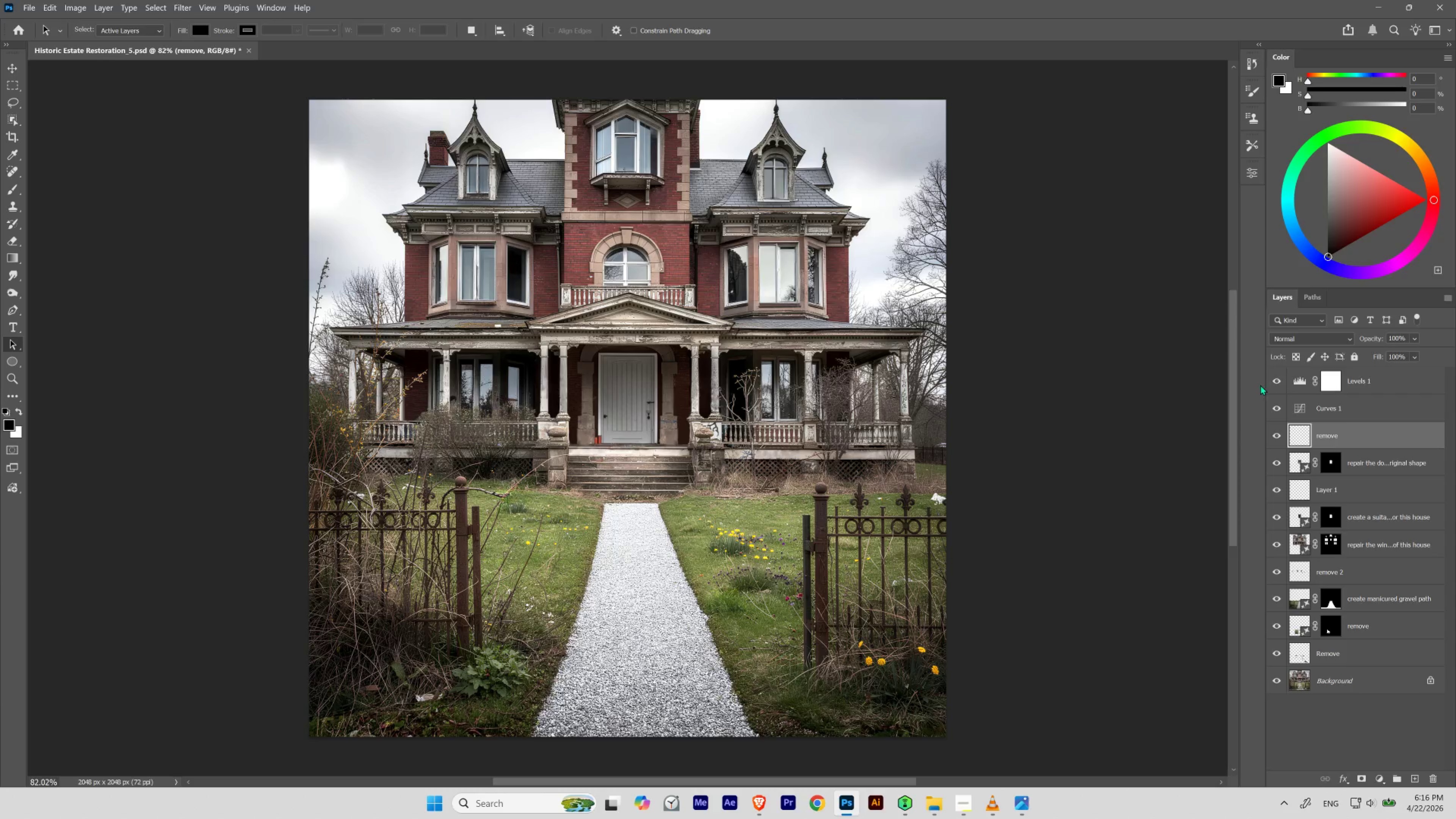 
left_click([36, 10])
 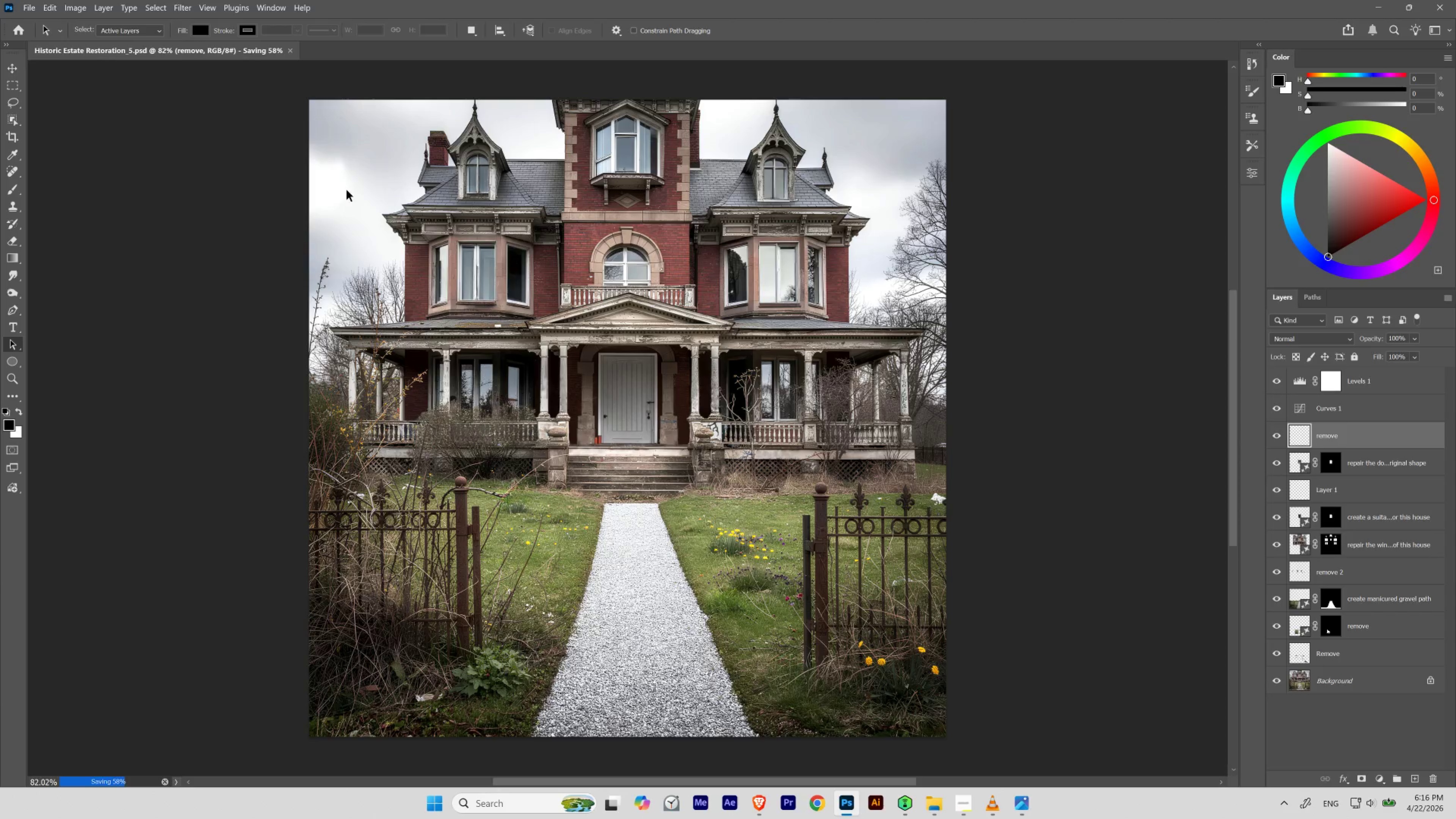 
wait(5.98)
 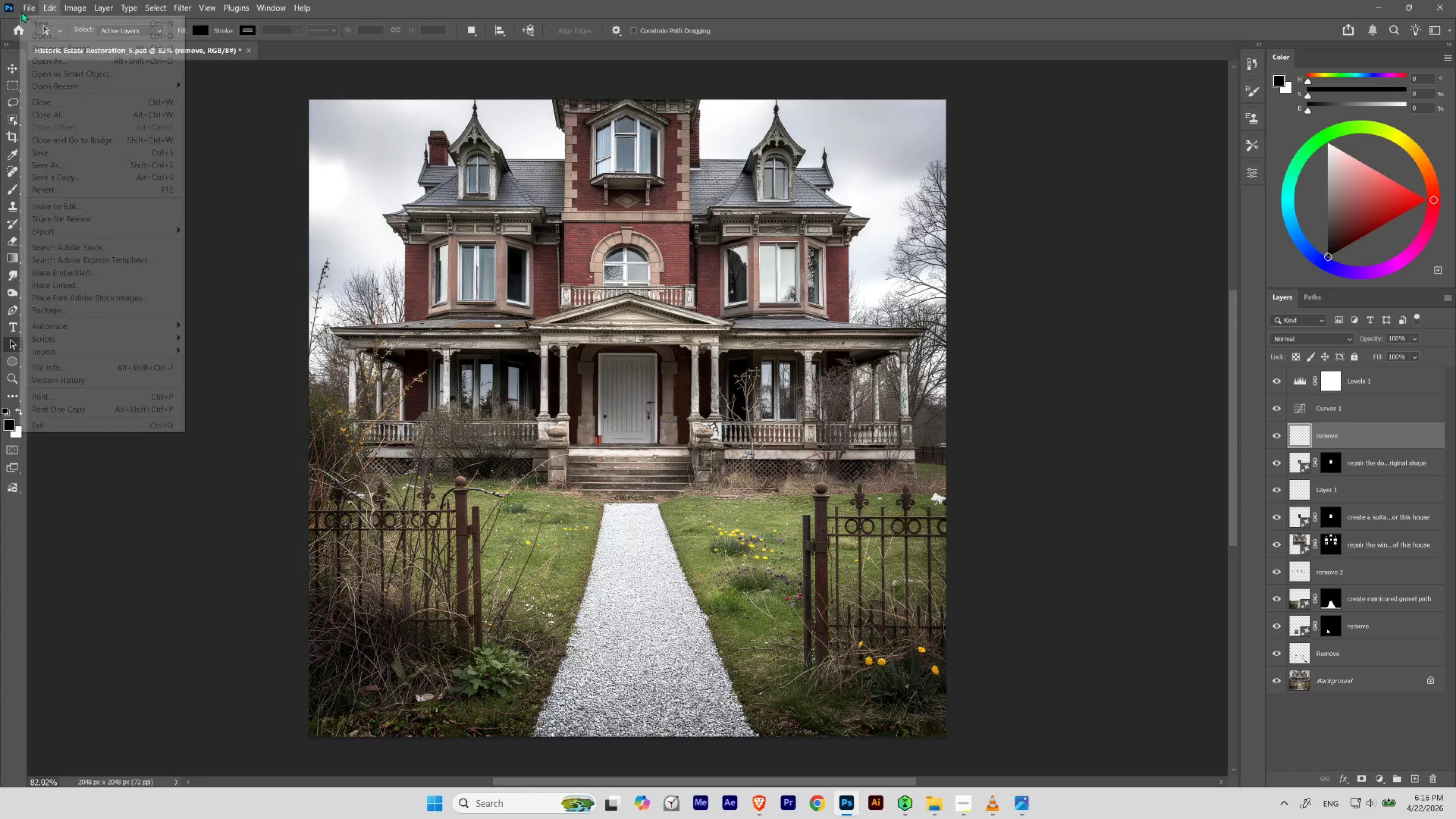 
left_click([29, 11])
 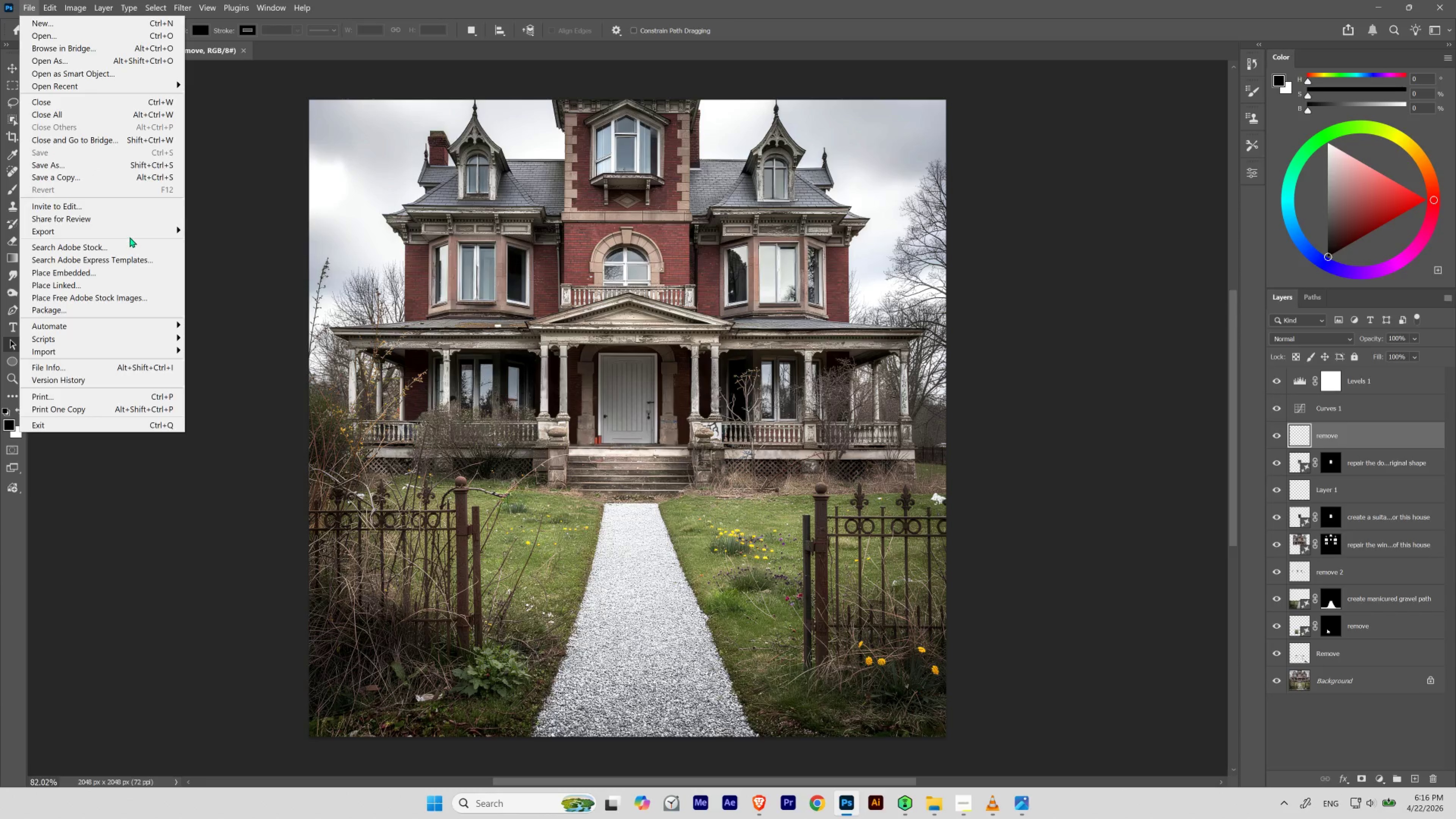 
left_click([132, 231])
 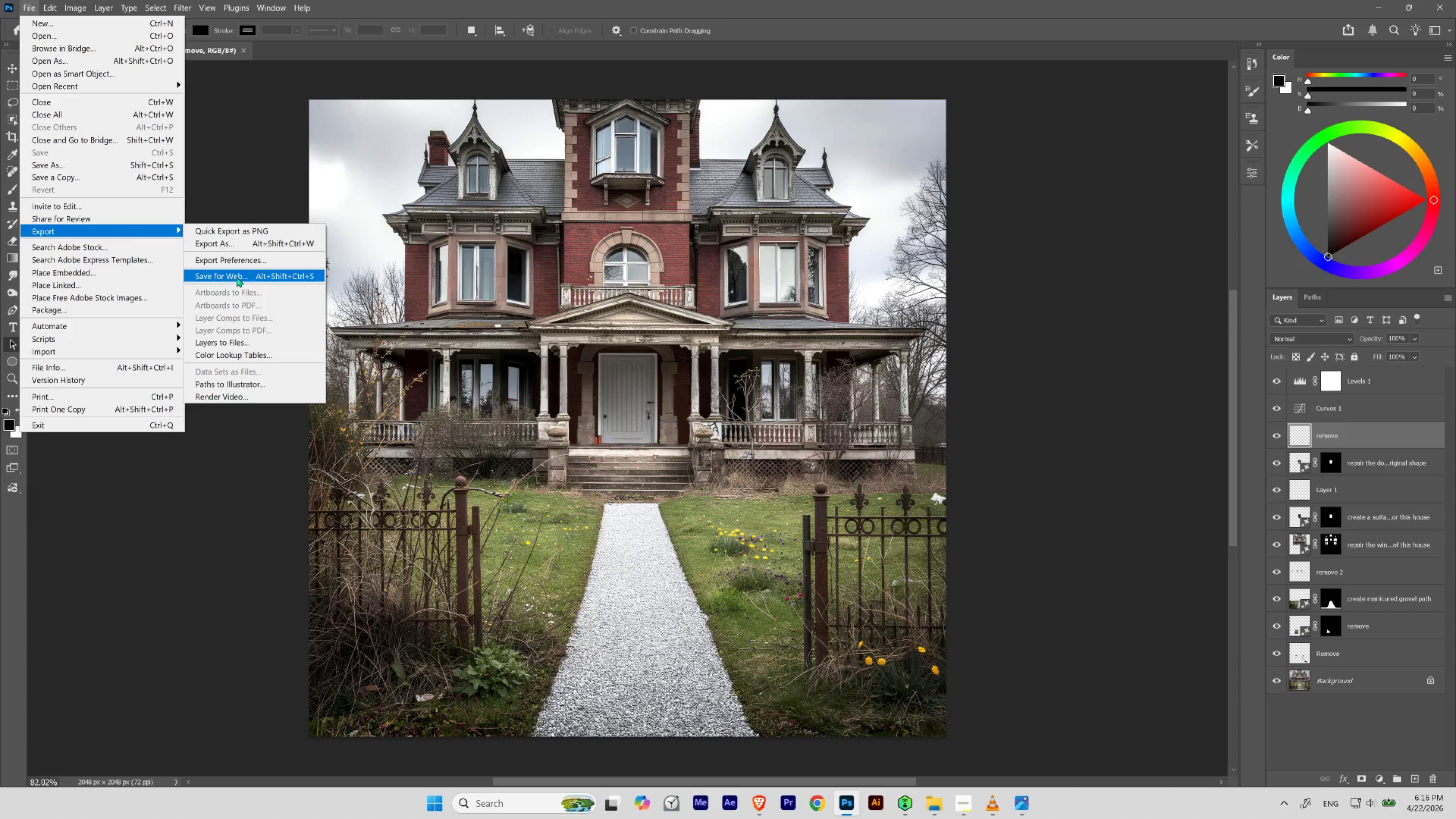 
left_click([237, 279])
 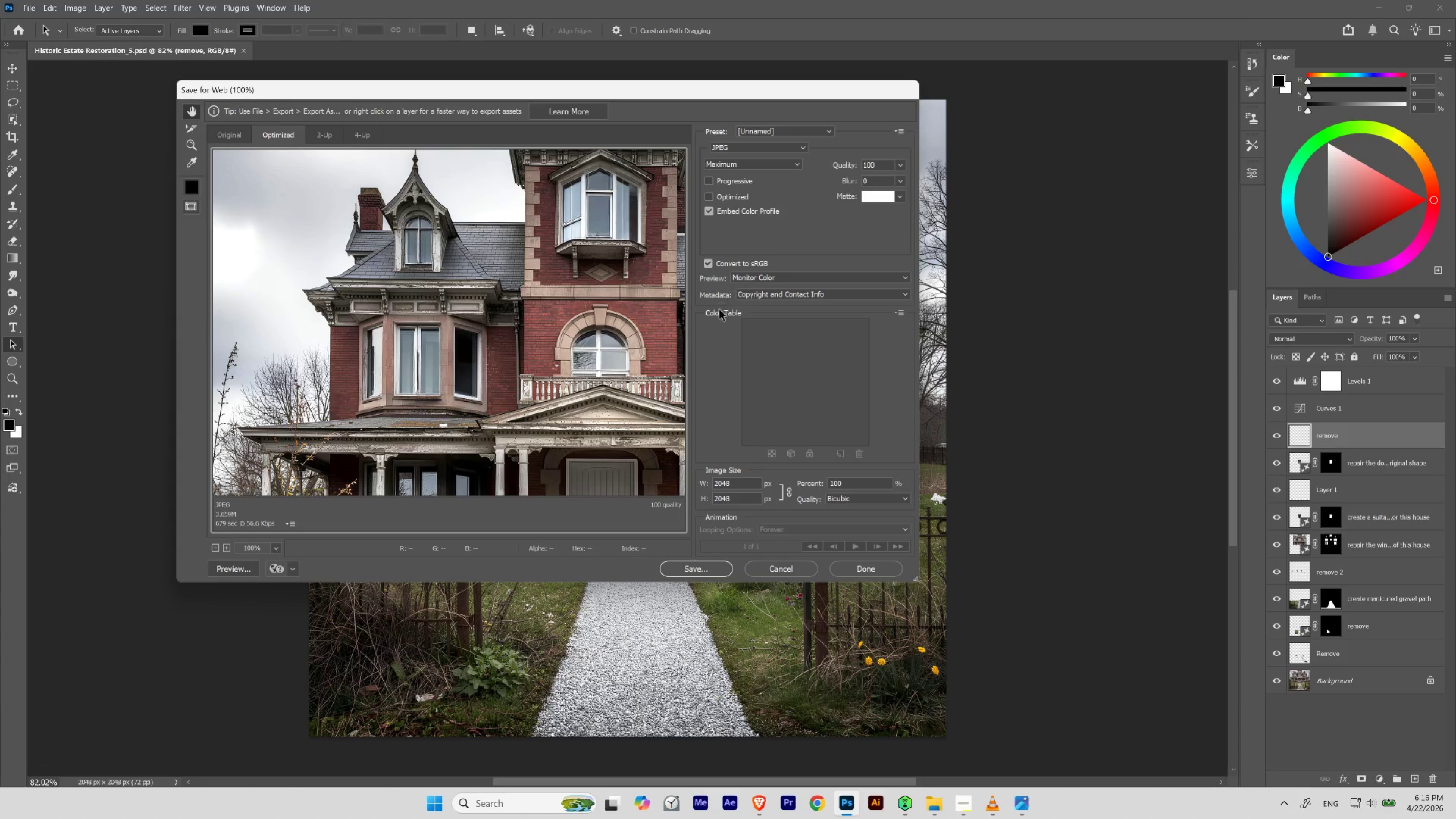 
left_click([692, 570])
 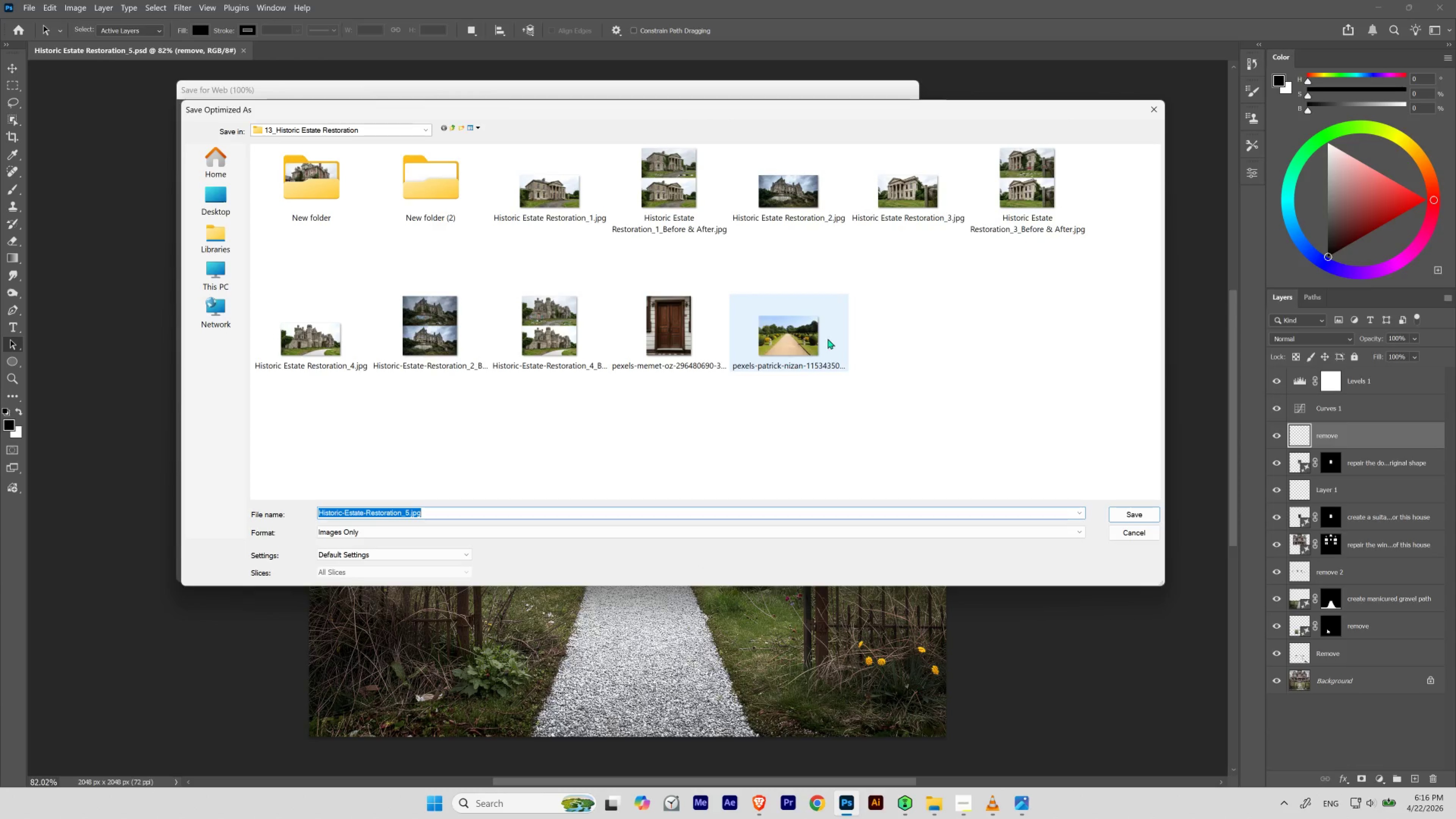 
left_click([930, 218])
 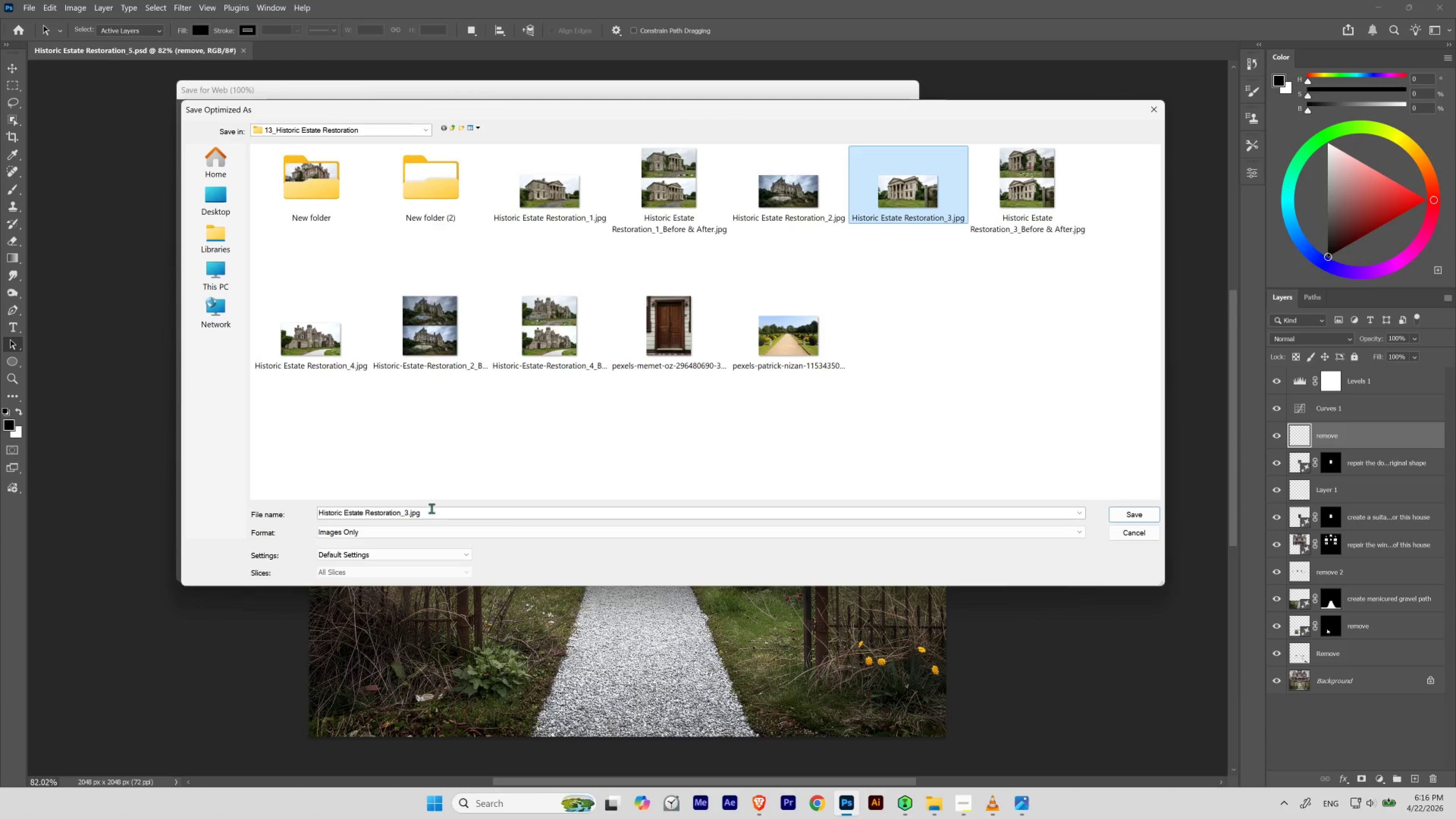 
left_click([420, 510])
 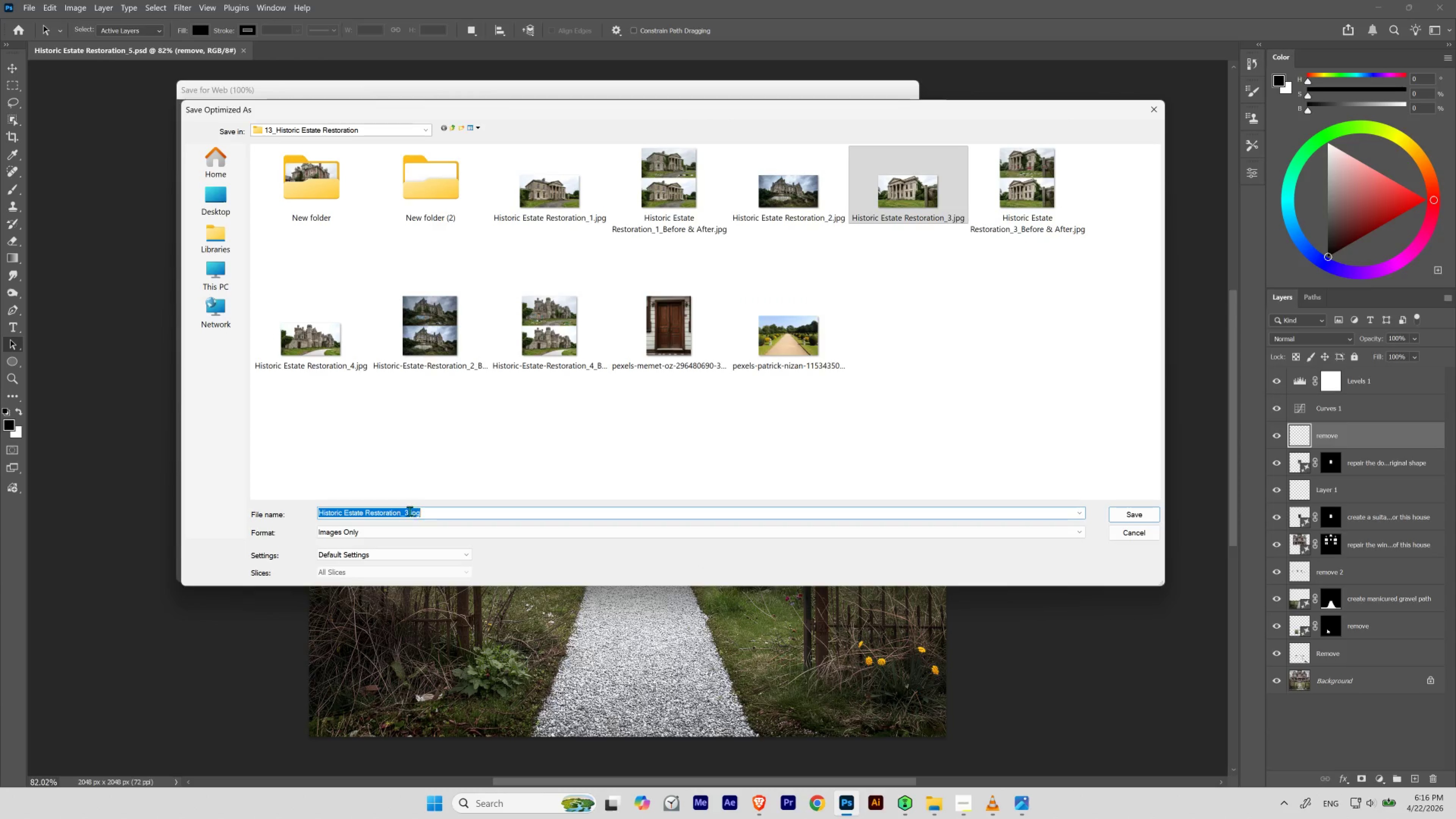 
left_click([408, 511])
 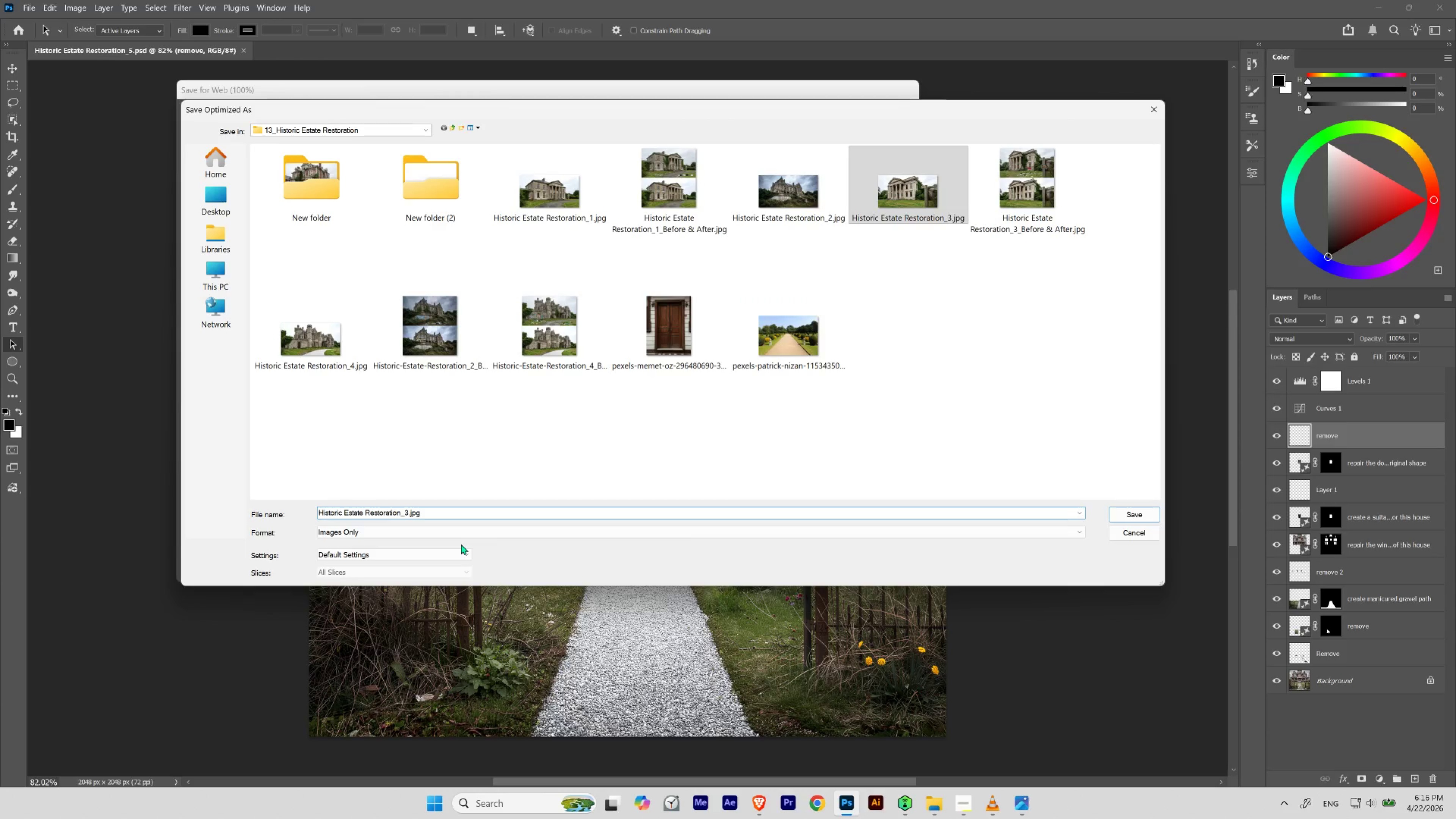 
key(Backspace)
 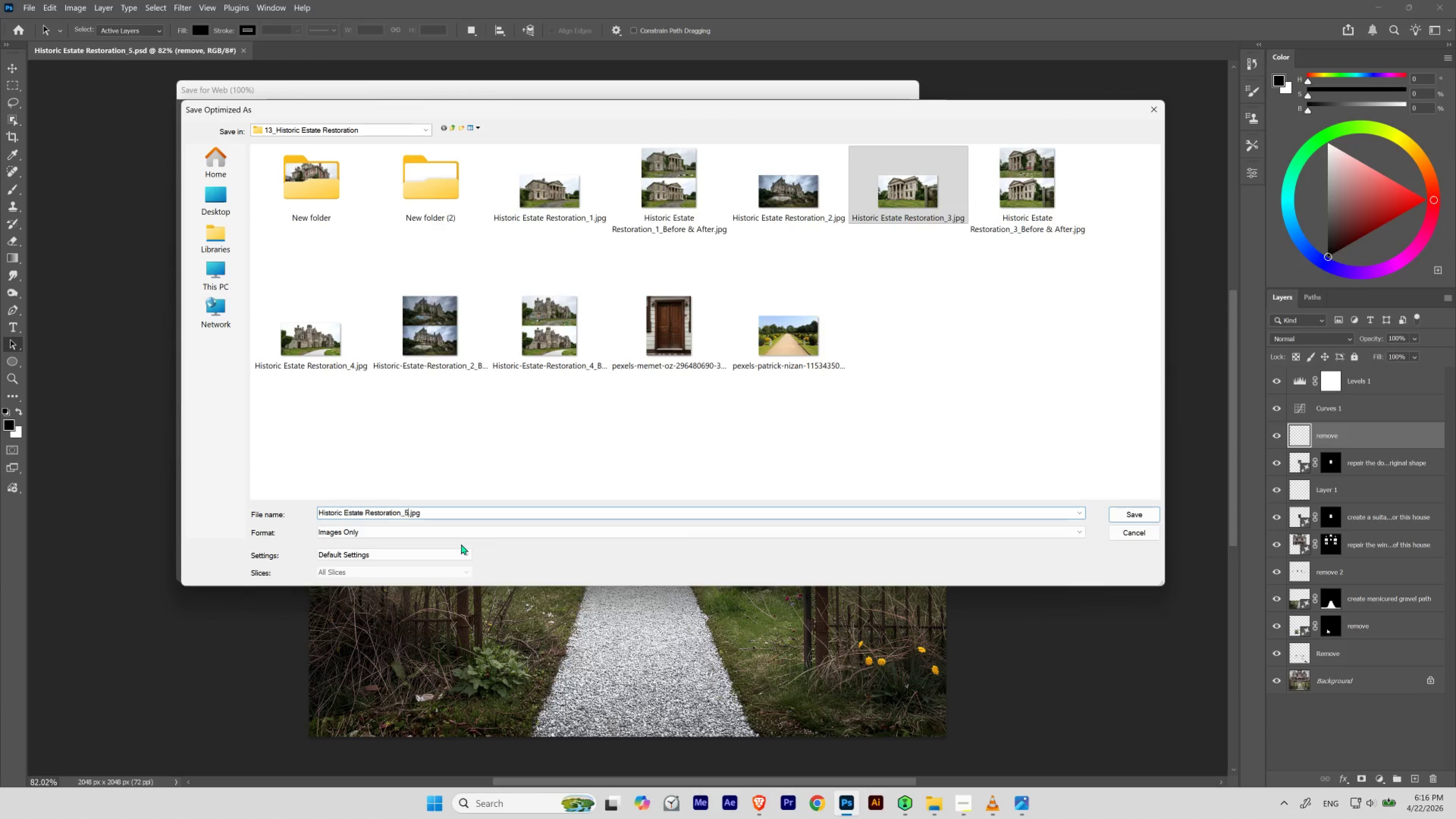 
key(5)
 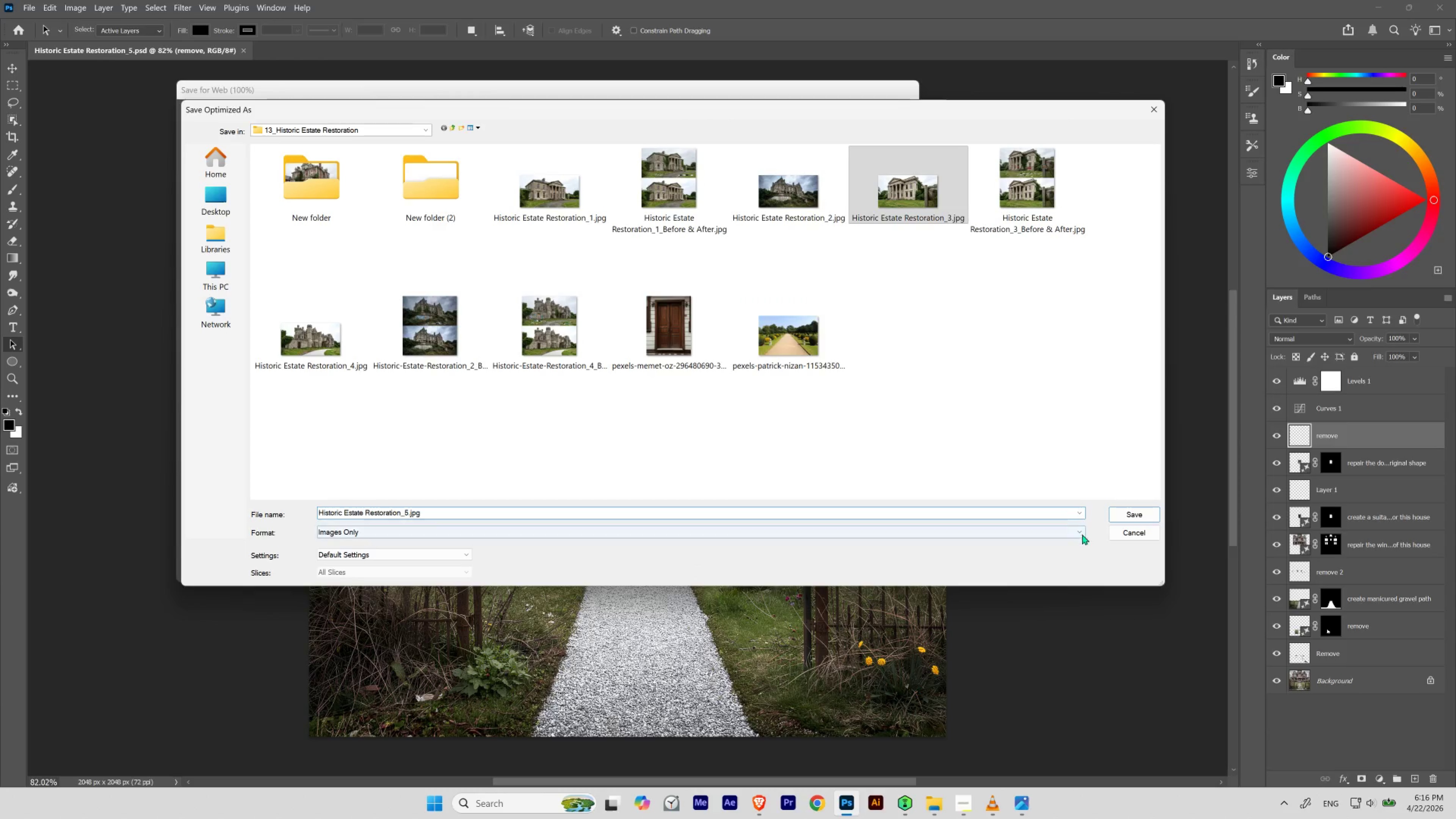 
left_click([1127, 517])
 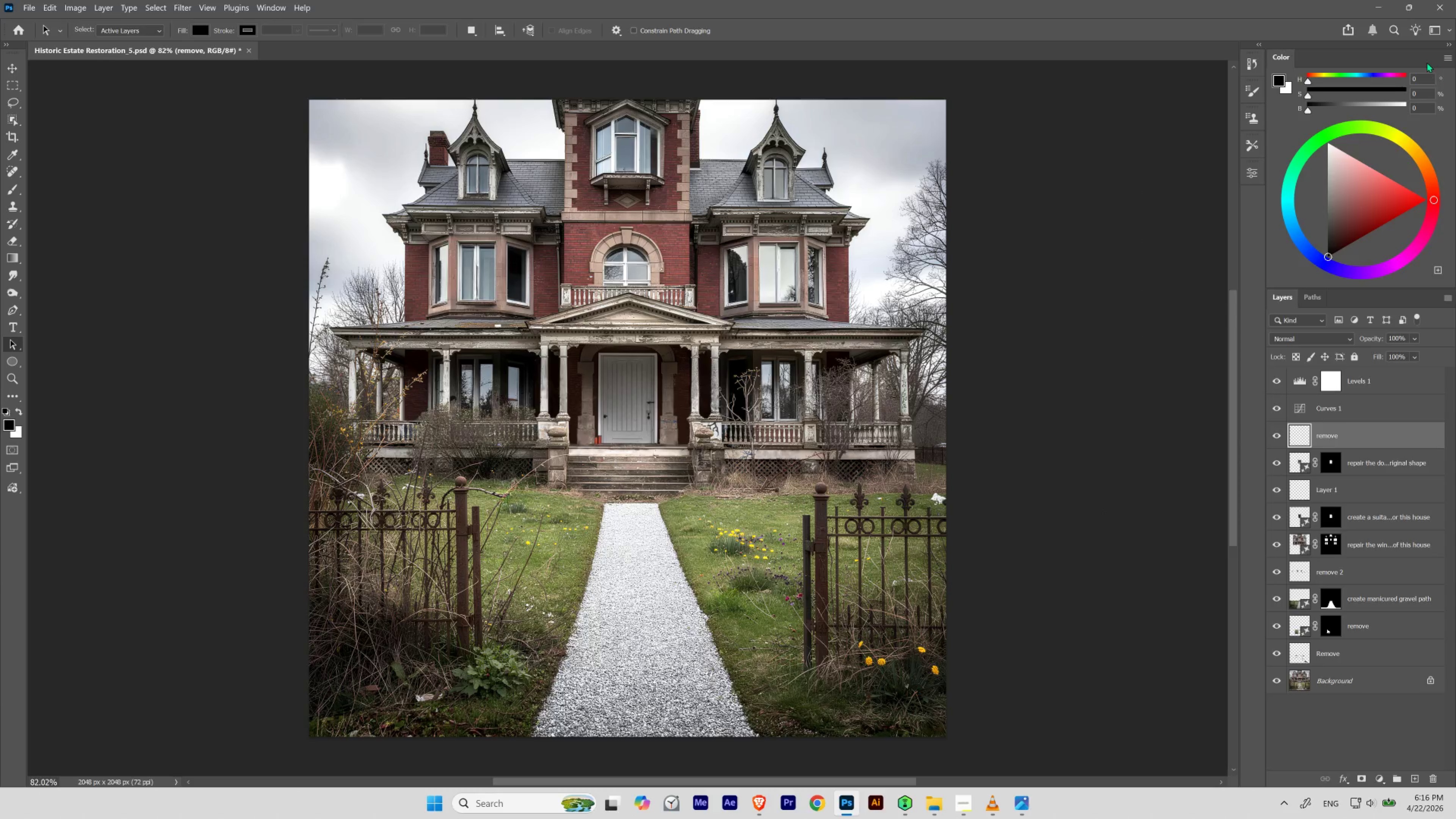 
left_click([1375, 11])
 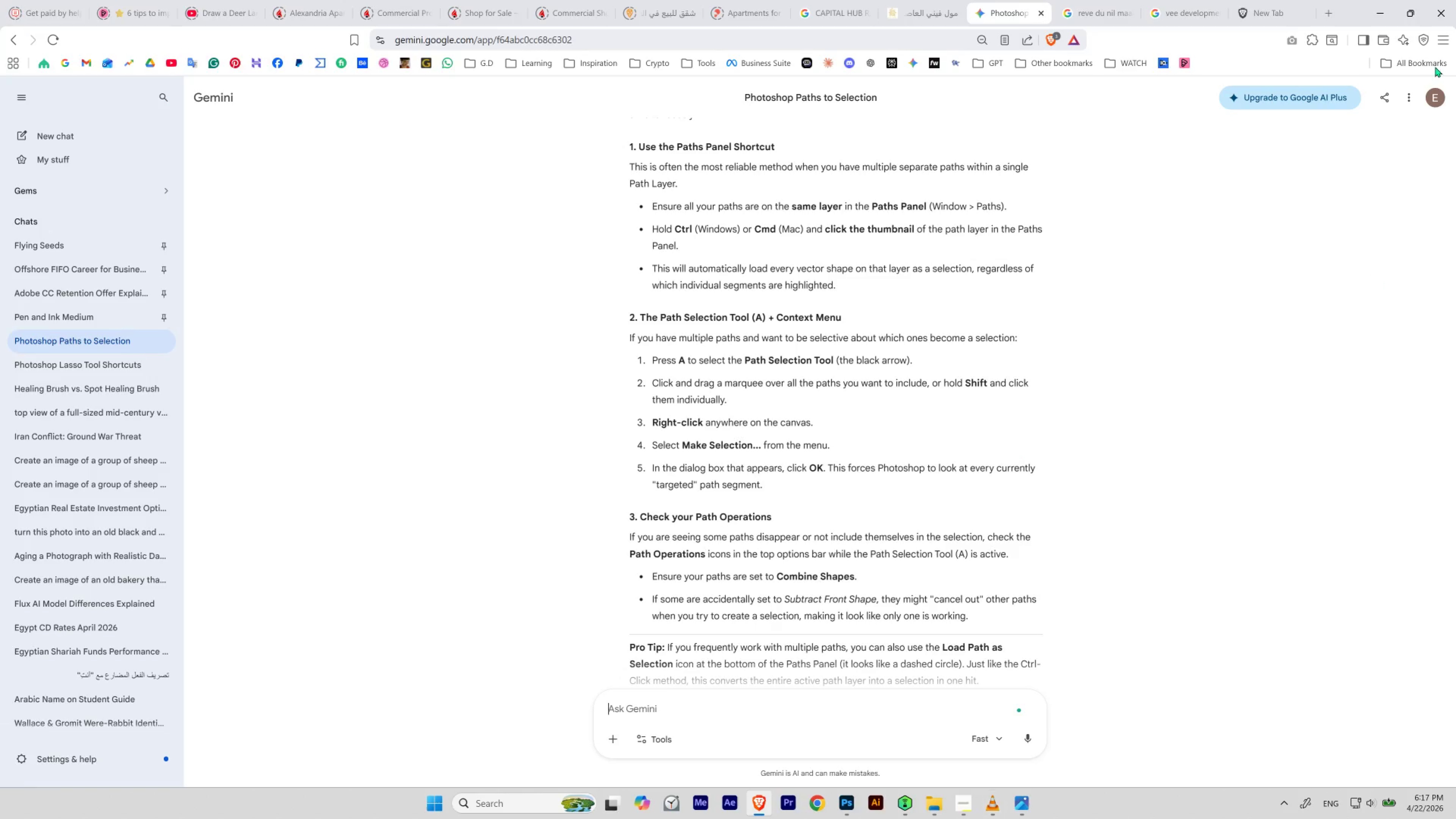 
left_click([1383, 19])
 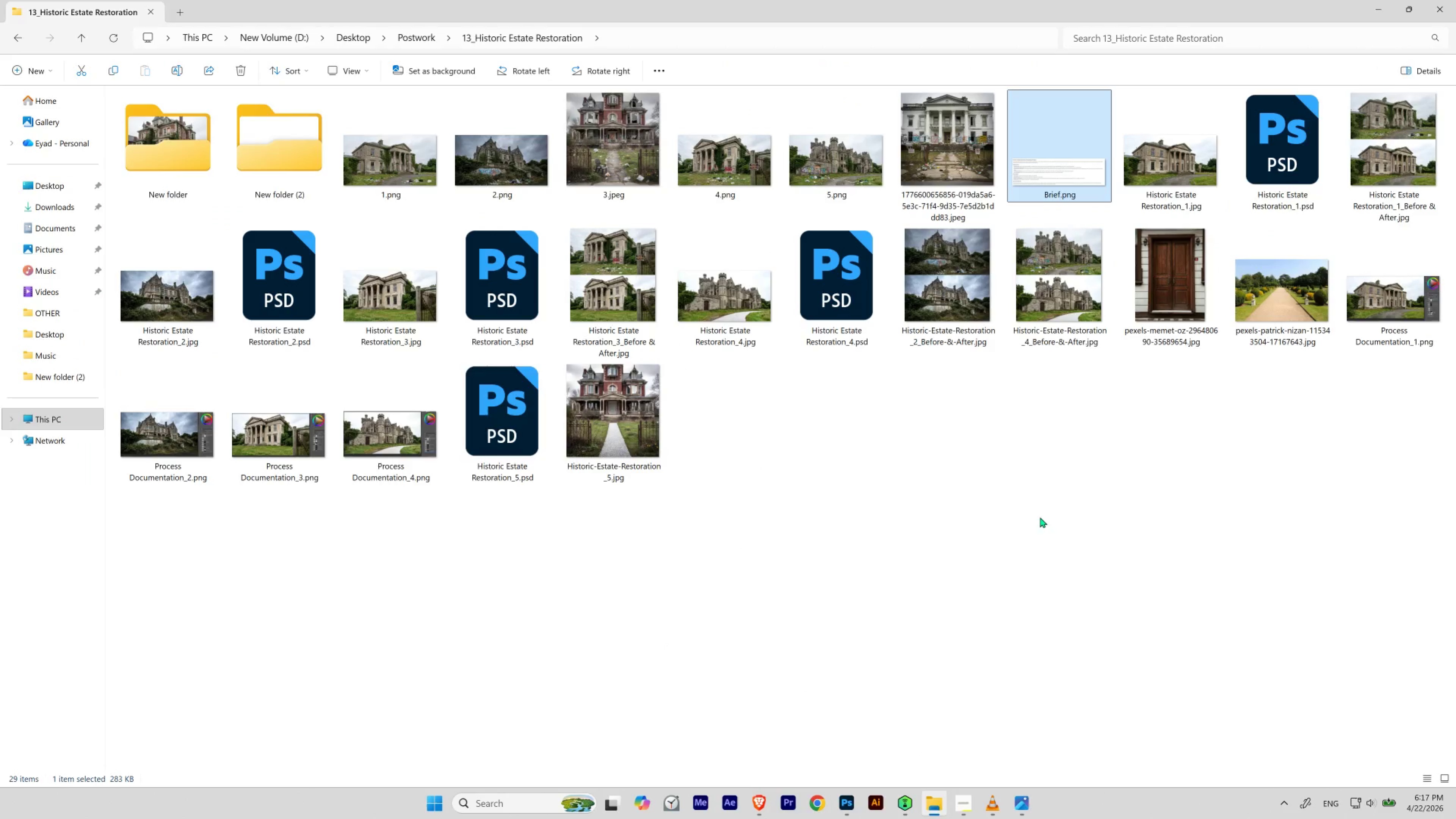 
left_click([1039, 518])
 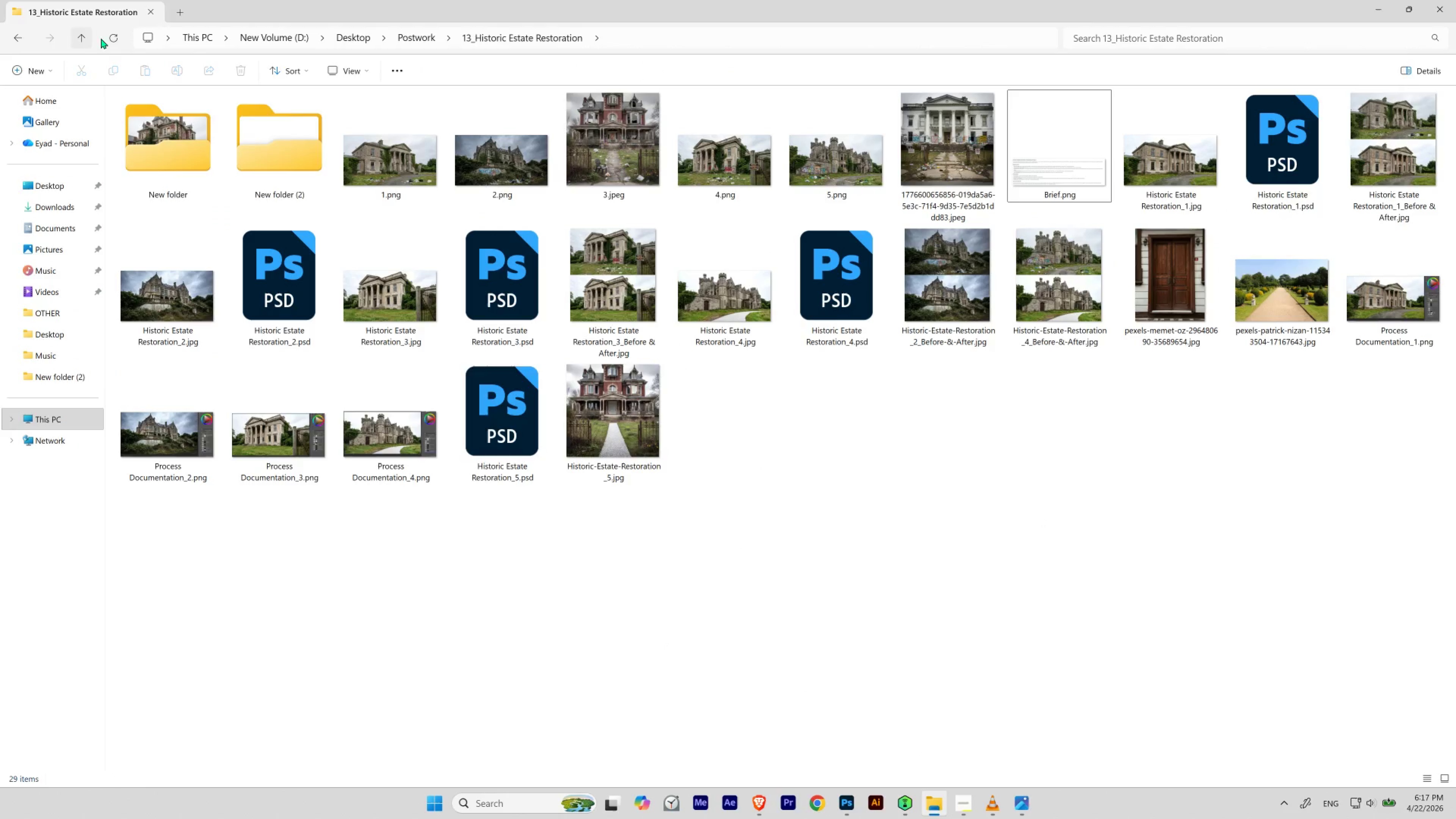 
left_click([107, 41])
 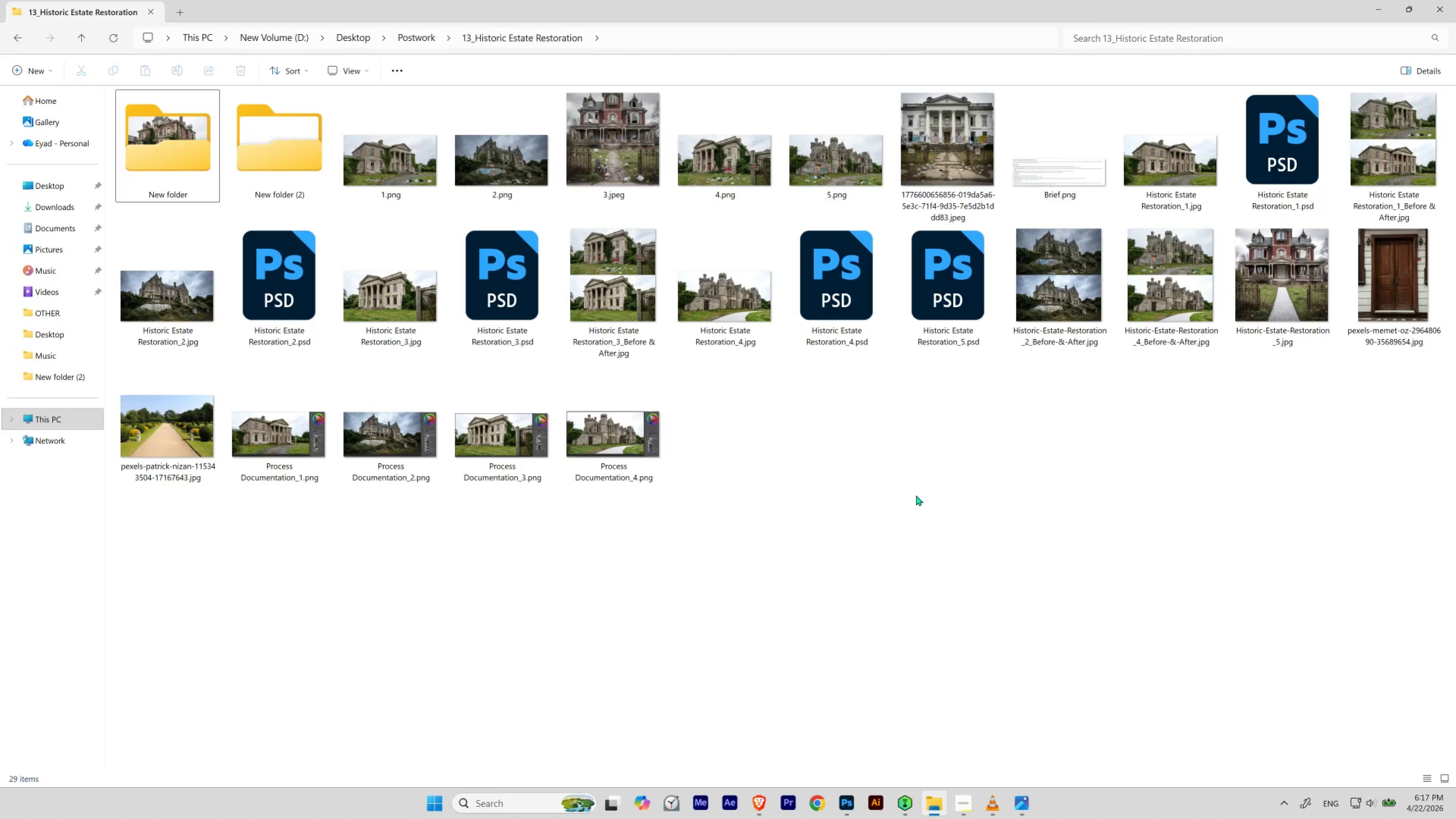 
left_click([916, 495])
 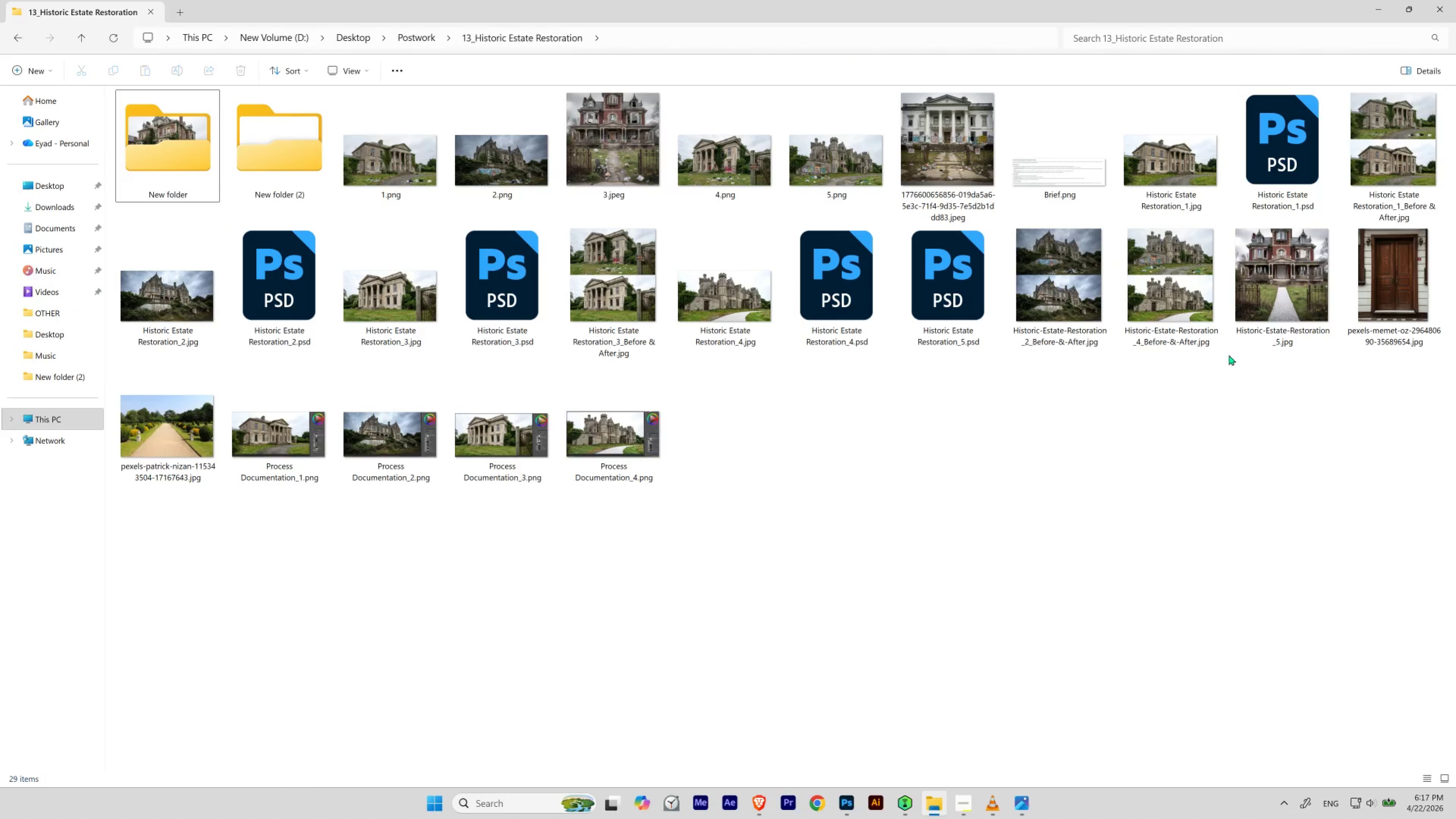 
double_click([940, 331])
 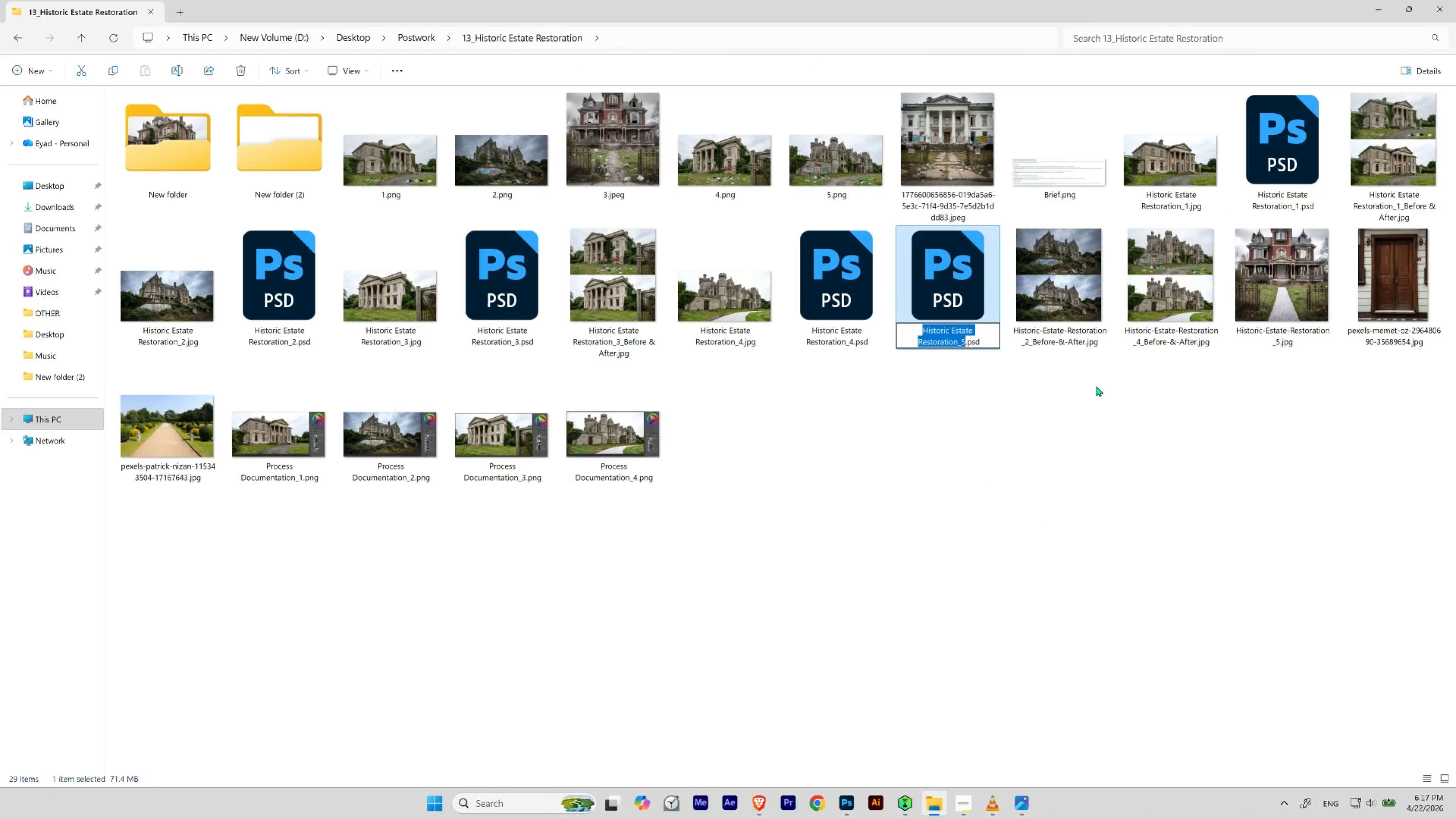 
key(Control+C)
 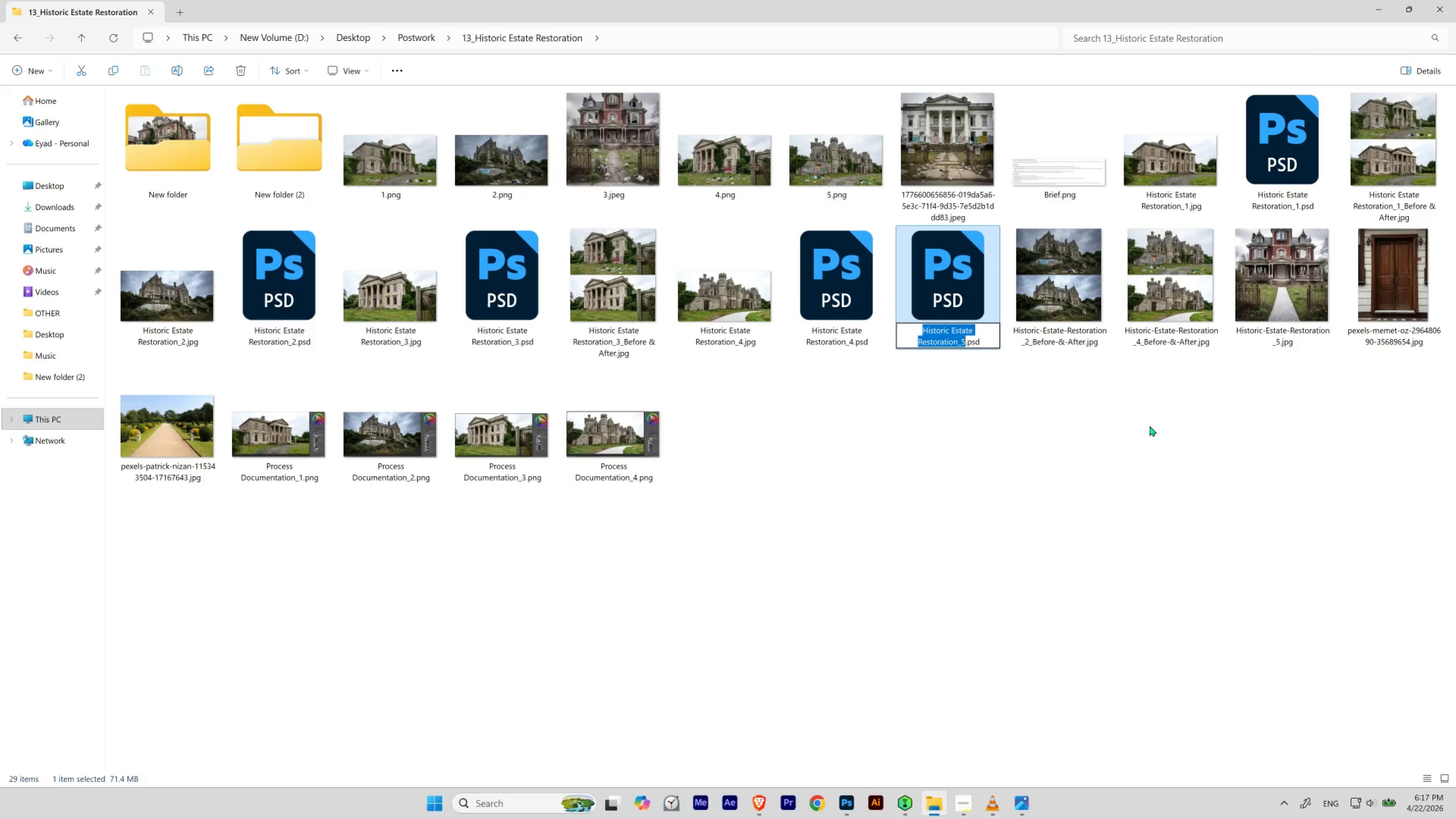 
left_click([1149, 426])
 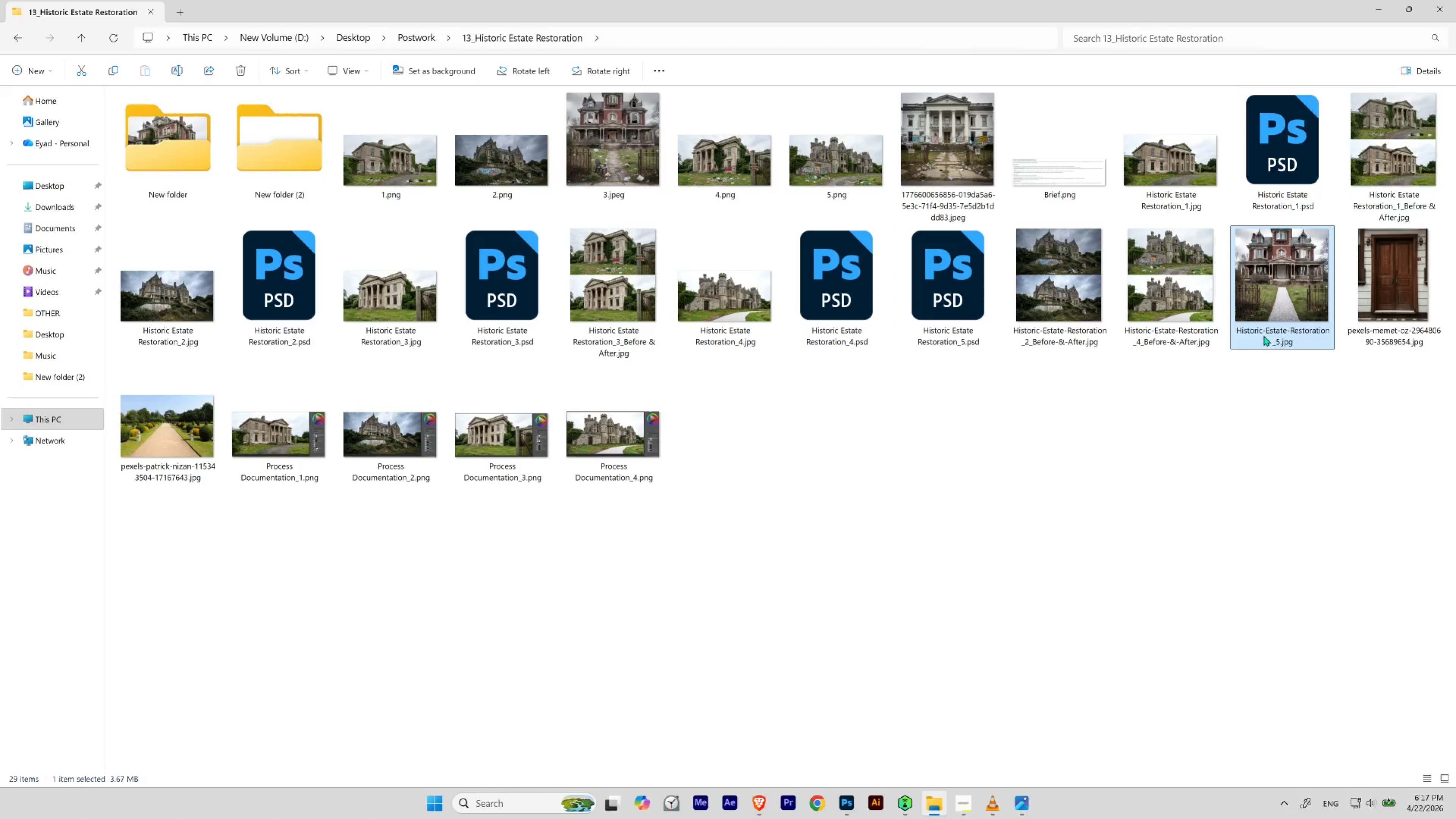 
double_click([1254, 335])
 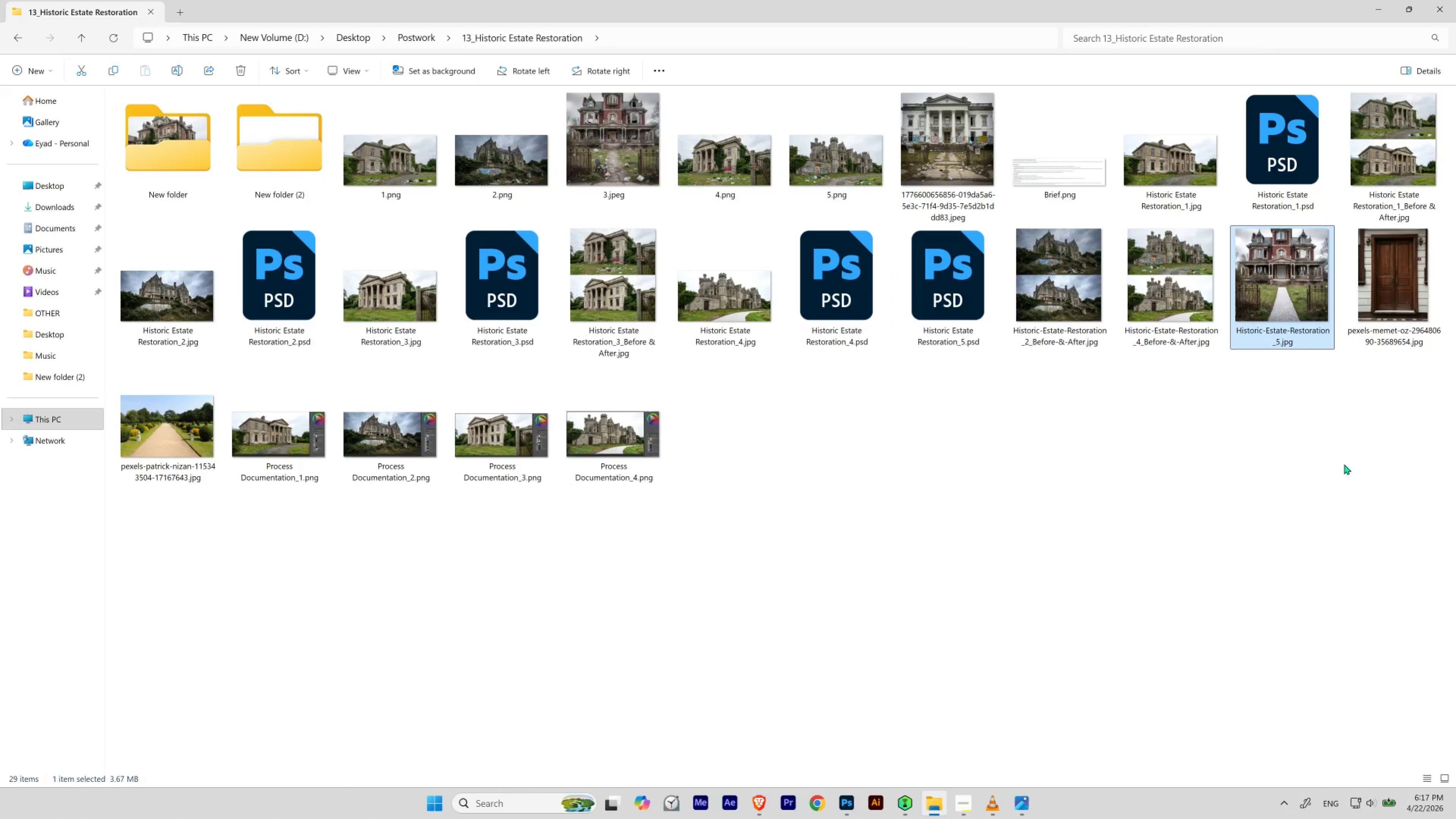 
key(Control+V)
 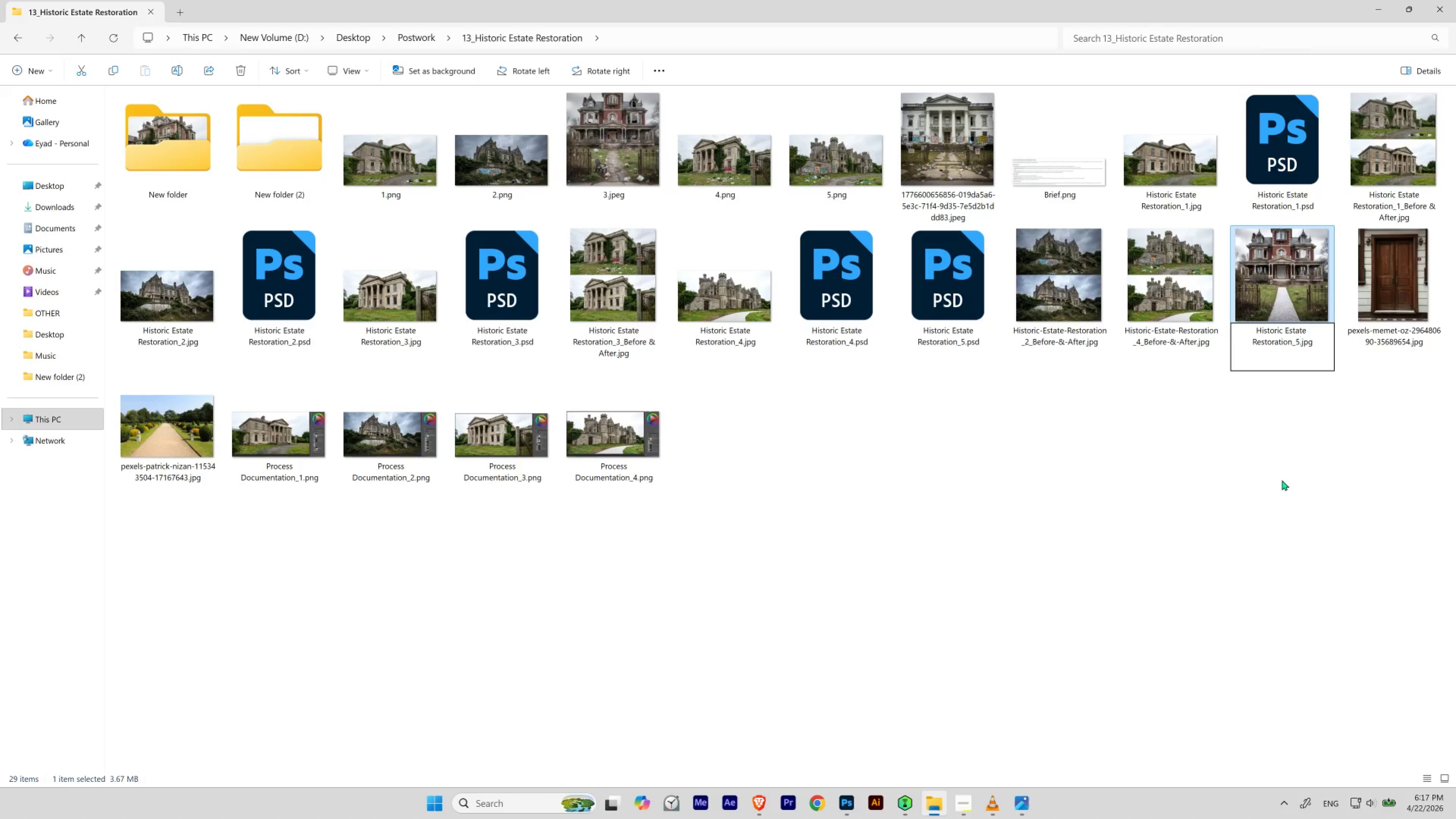 
left_click([1282, 480])
 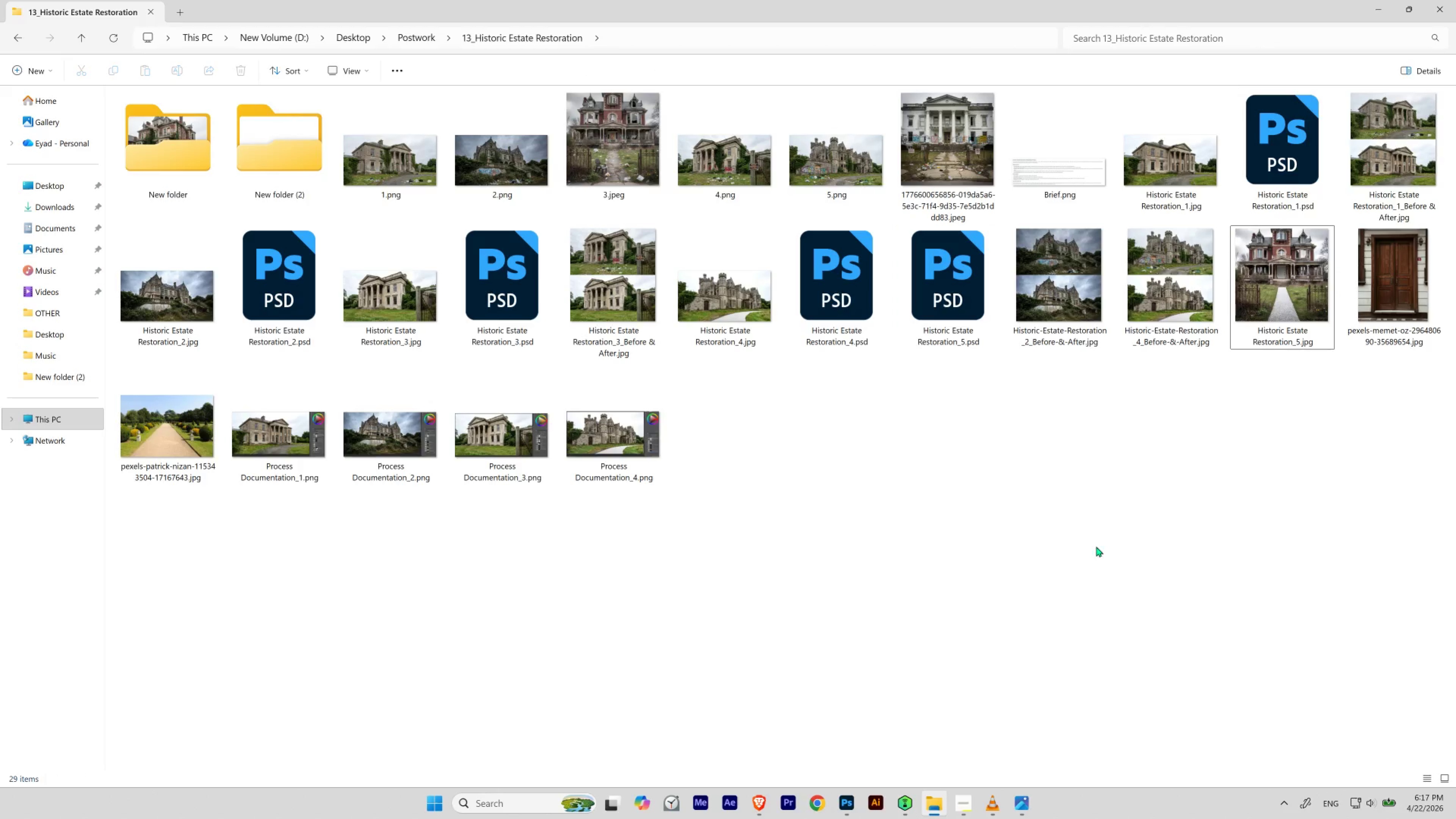 
left_click([895, 638])
 